 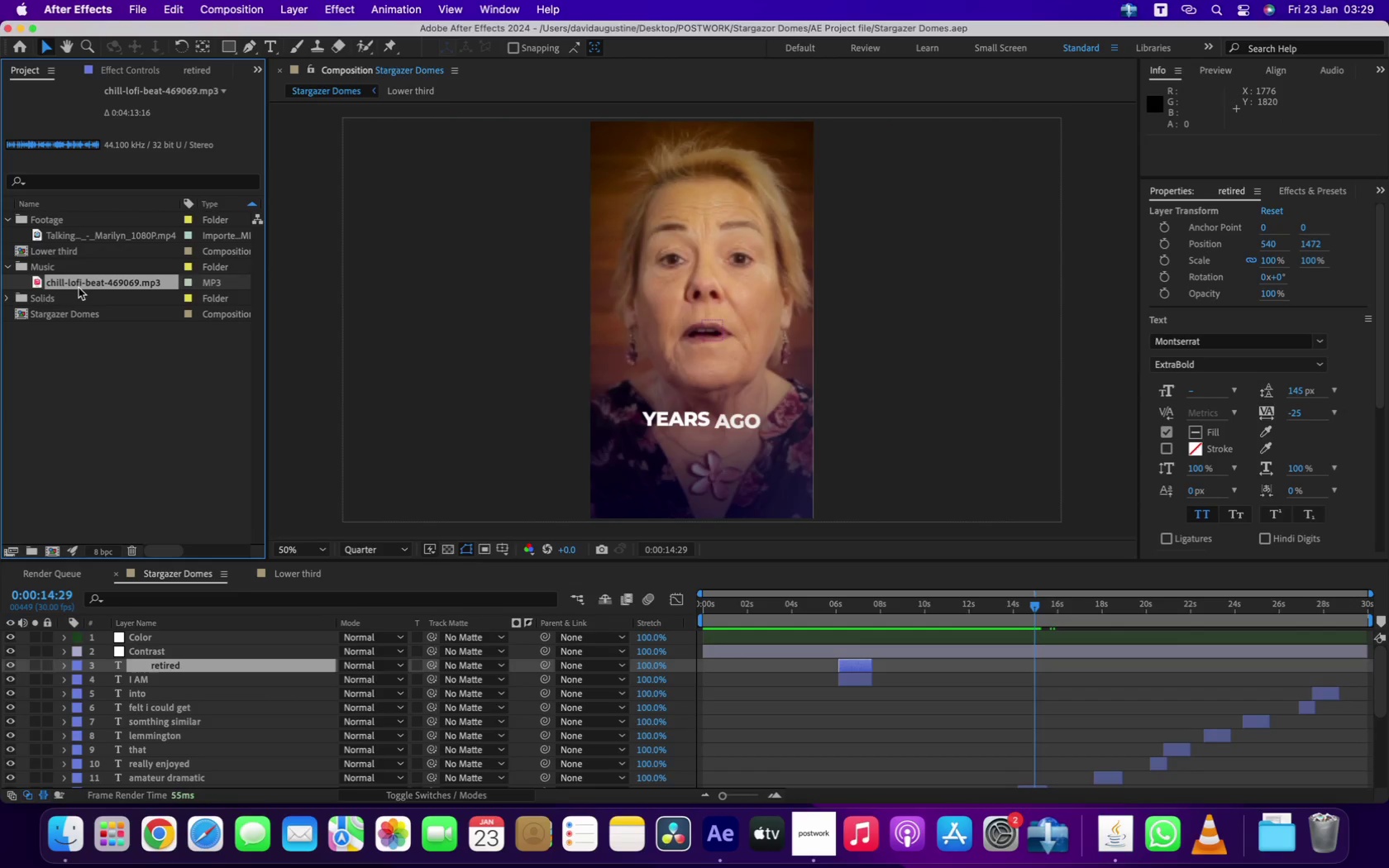 
left_click_drag(start_coordinate=[80, 286], to_coordinate=[165, 785])
 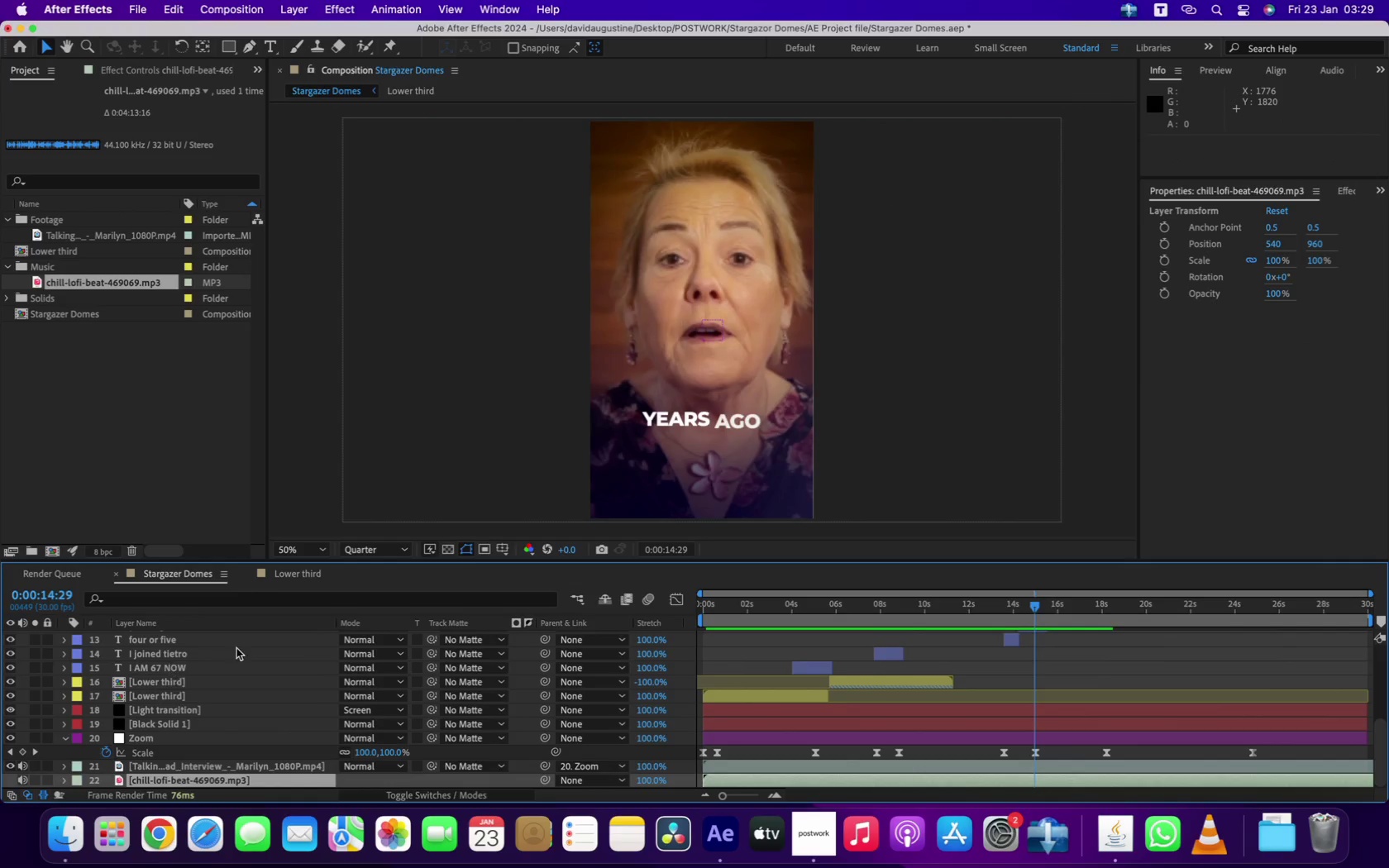 
scroll: coordinate [213, 732], scroll_direction: down, amount: 9.0
 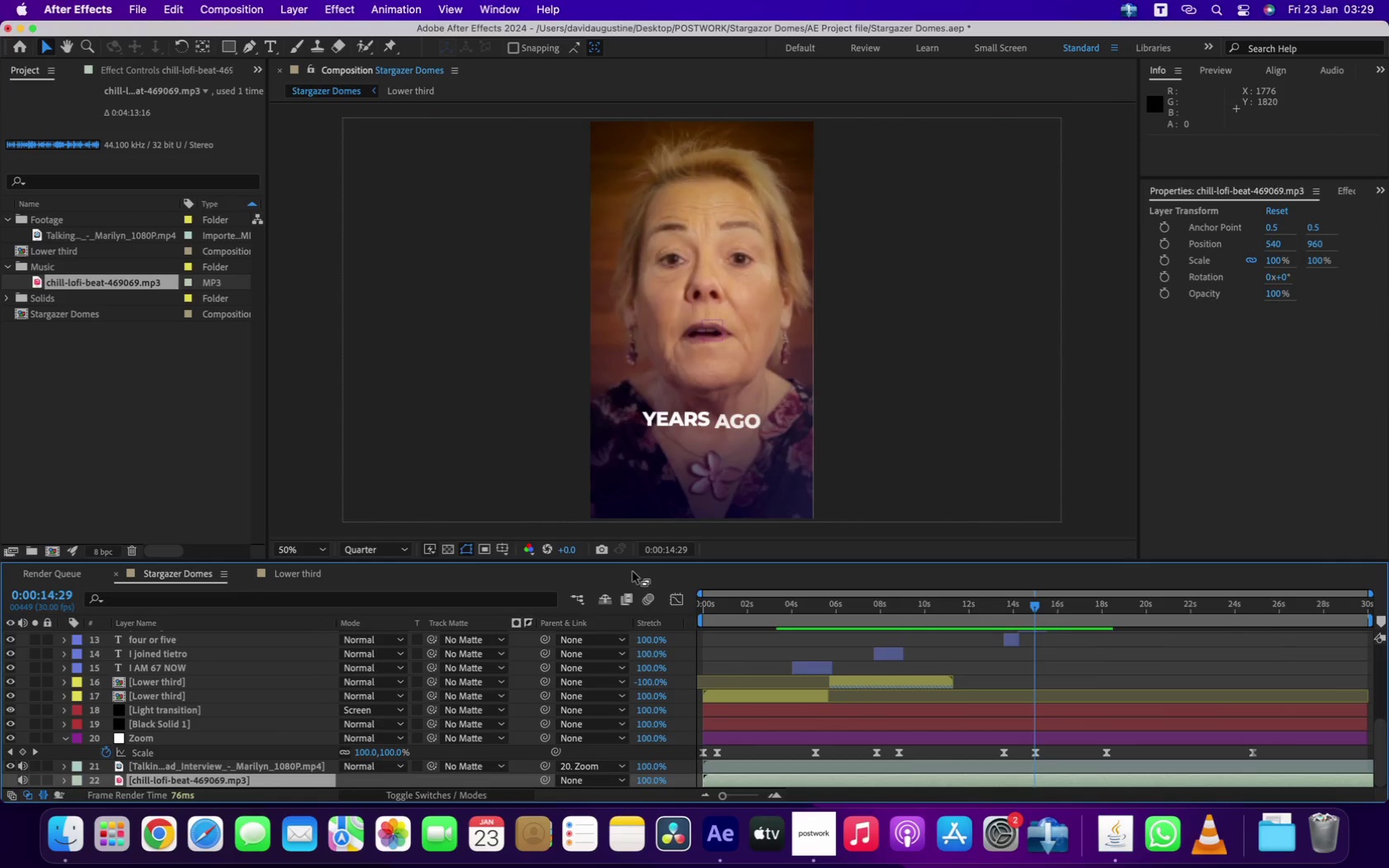 
left_click_drag(start_coordinate=[724, 614], to_coordinate=[652, 615])
 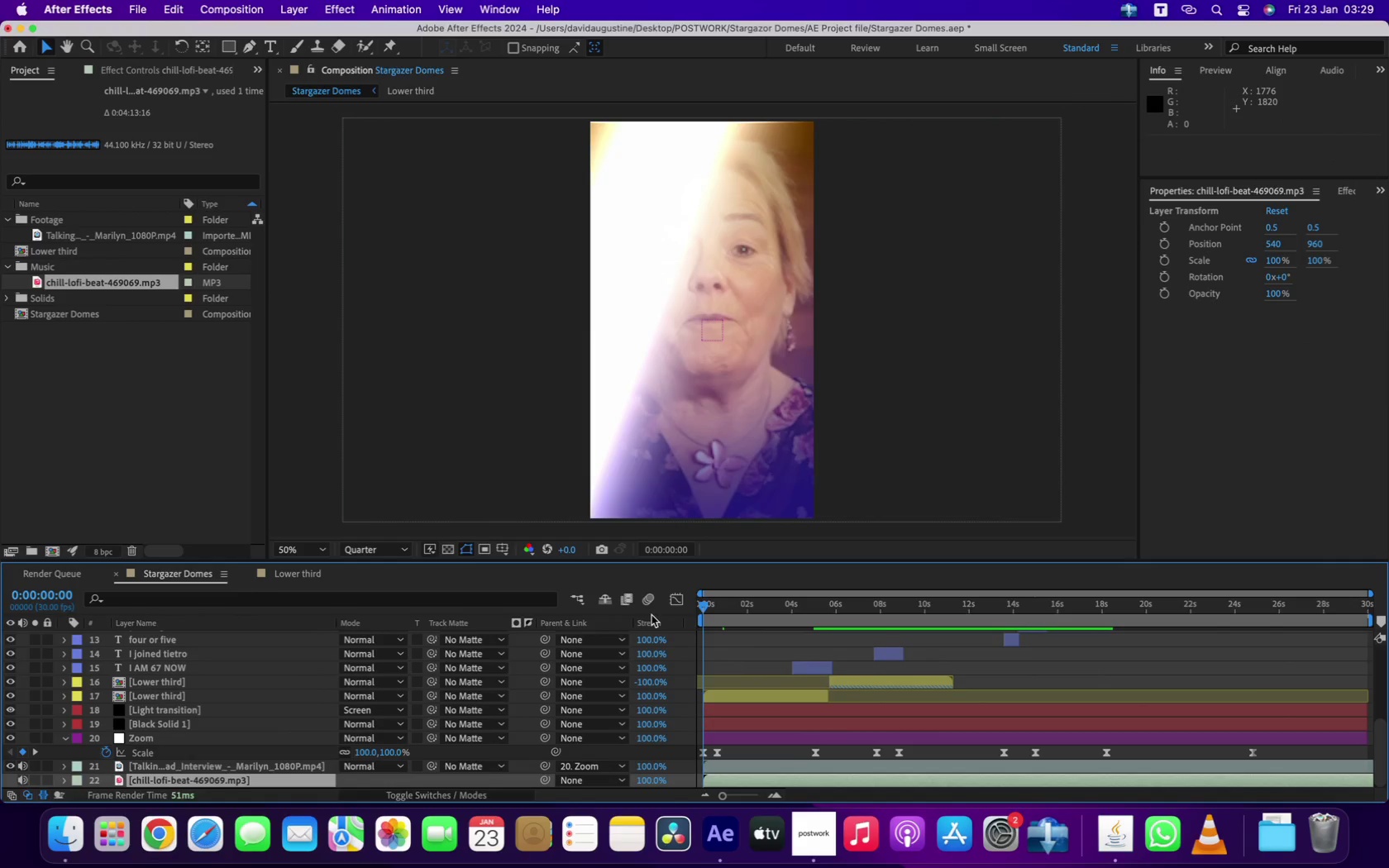 
key(Space)
 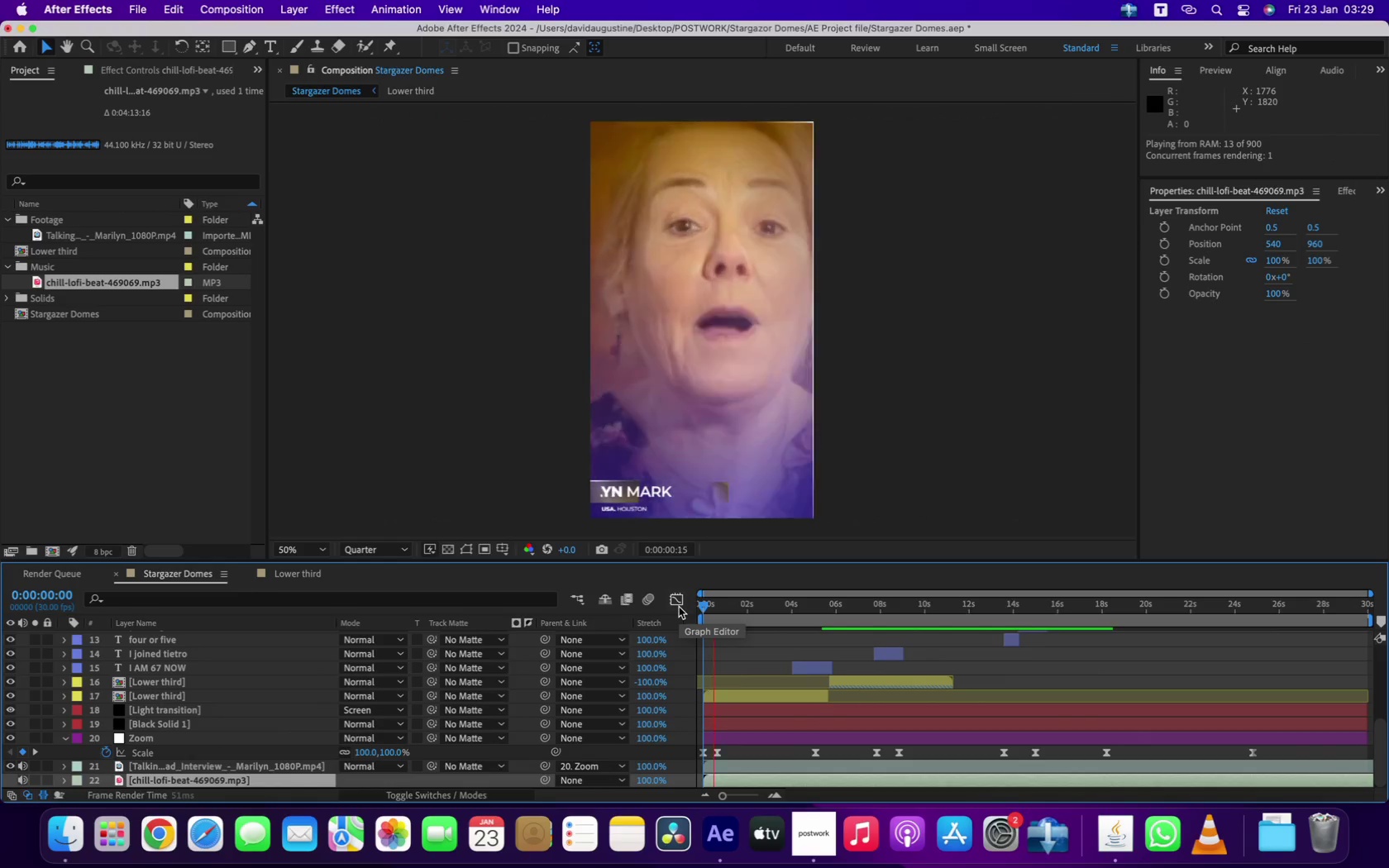 
key(Space)
 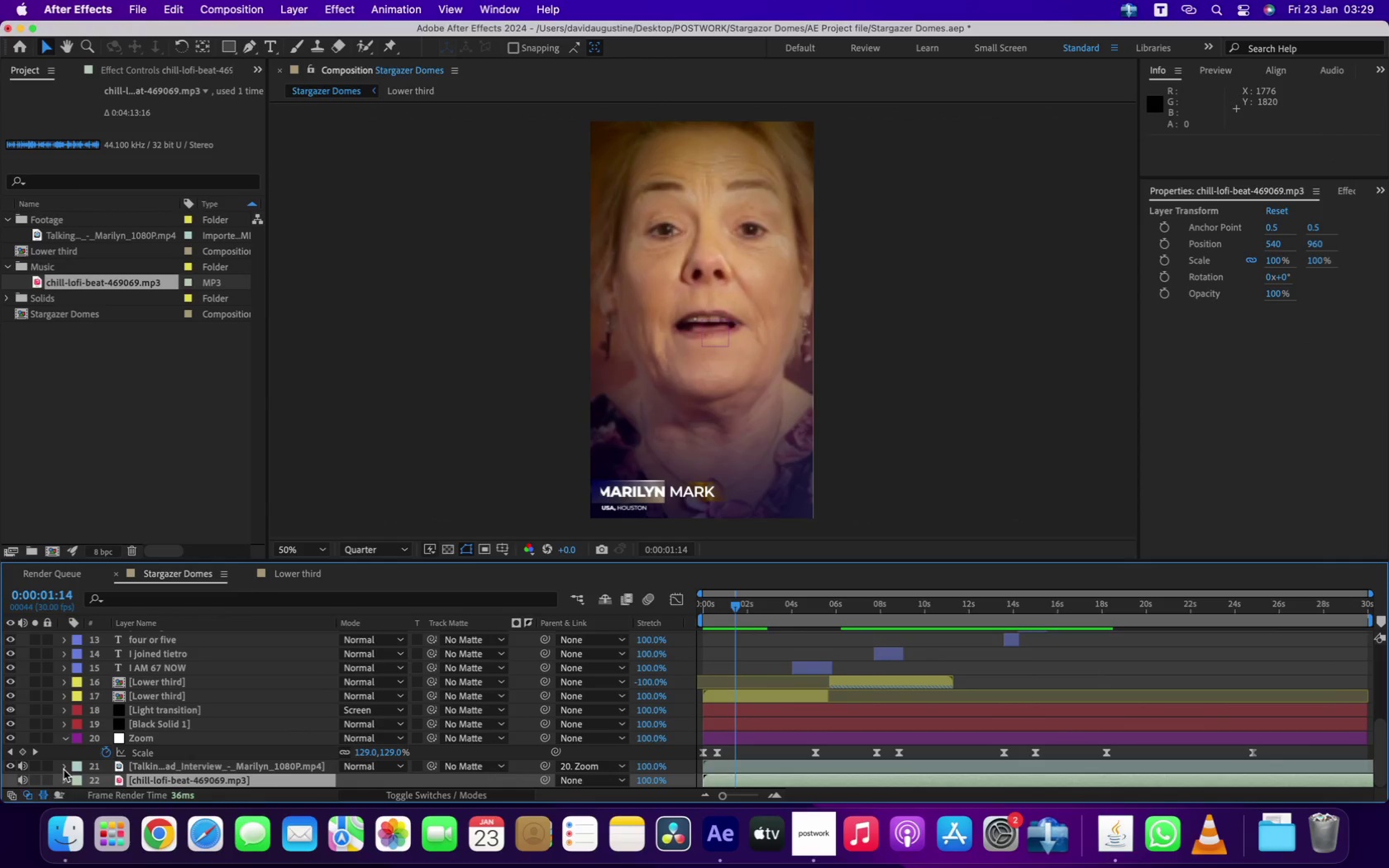 
left_click([64, 779])
 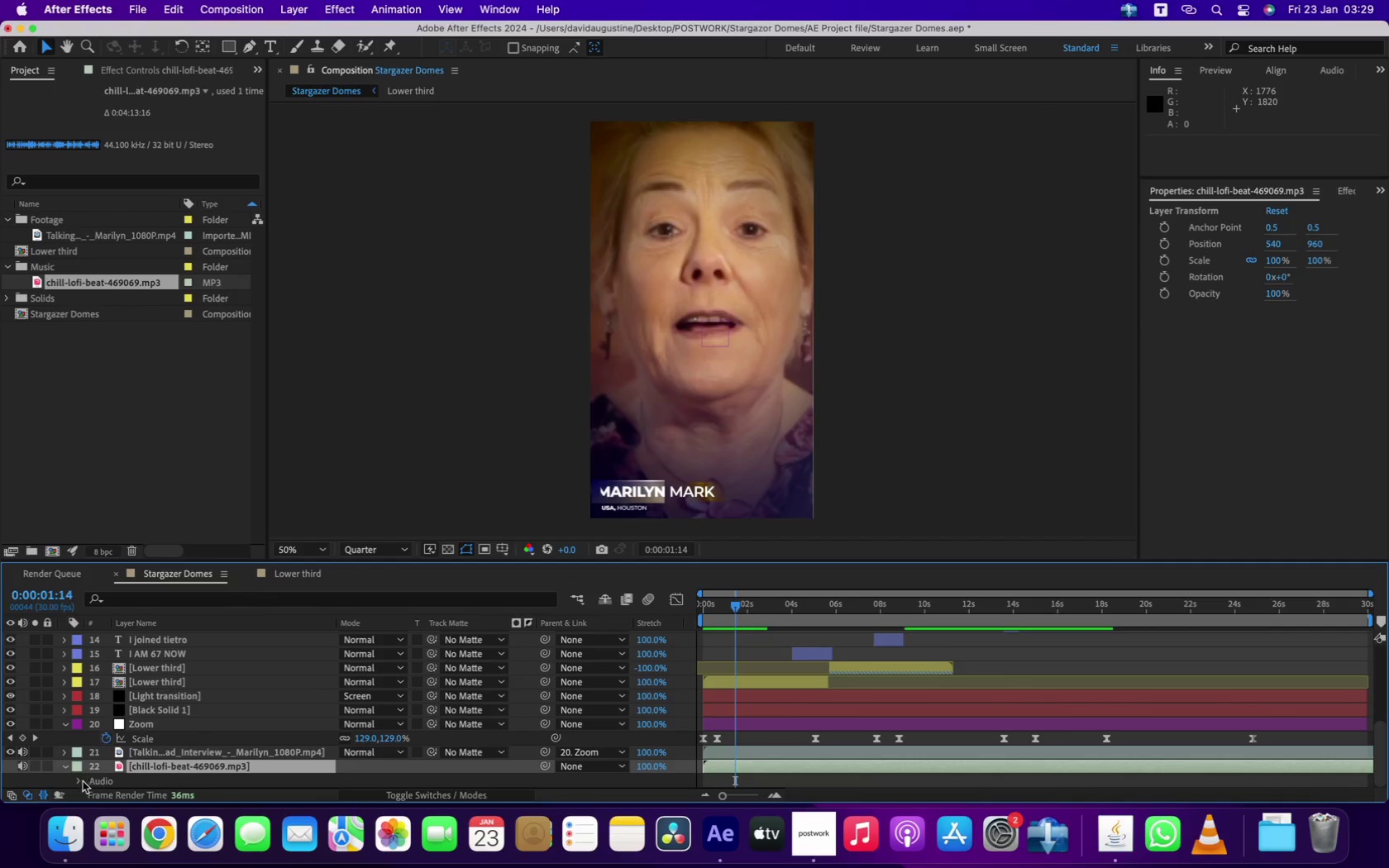 
left_click([80, 781])
 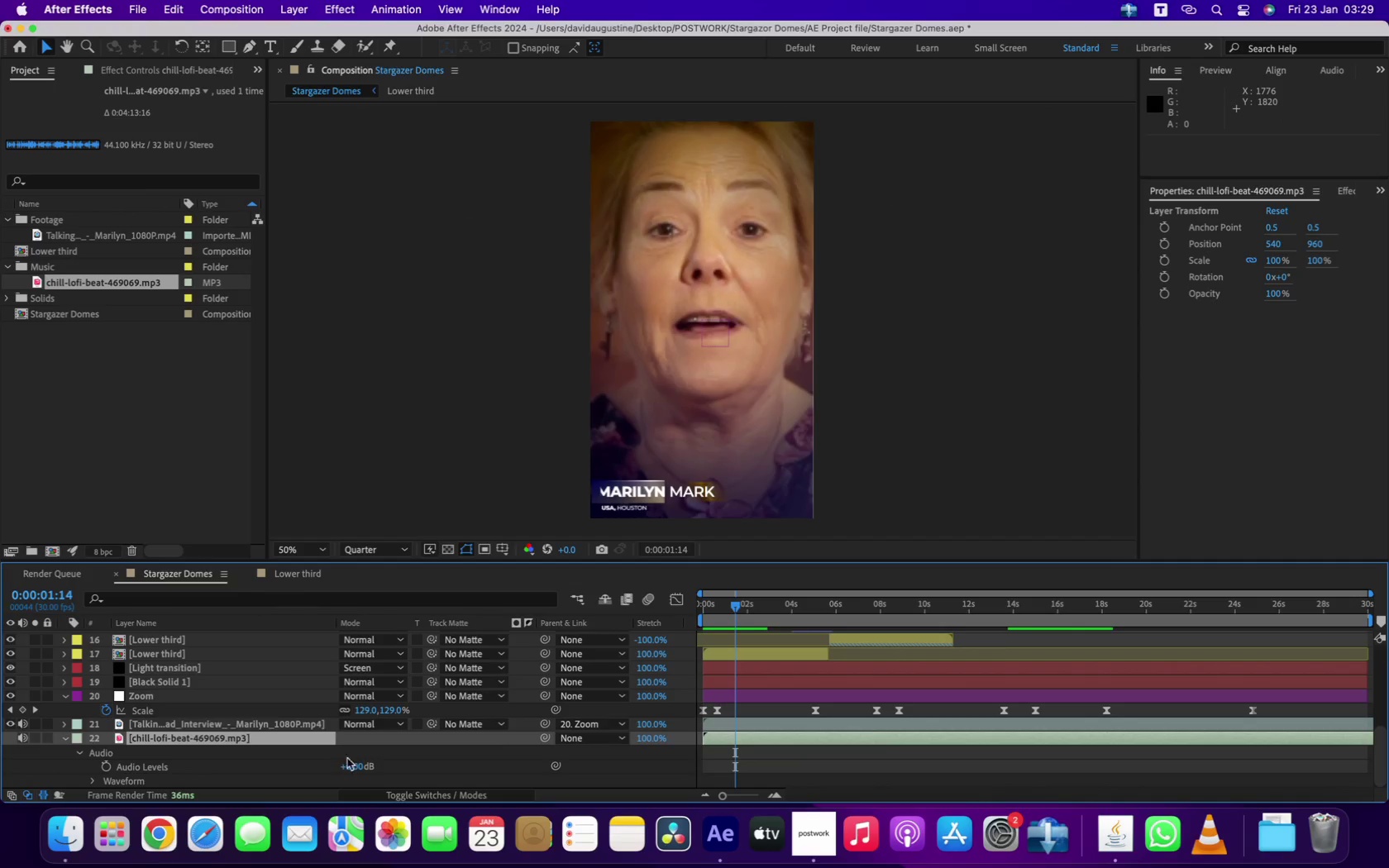 
left_click([353, 769])
 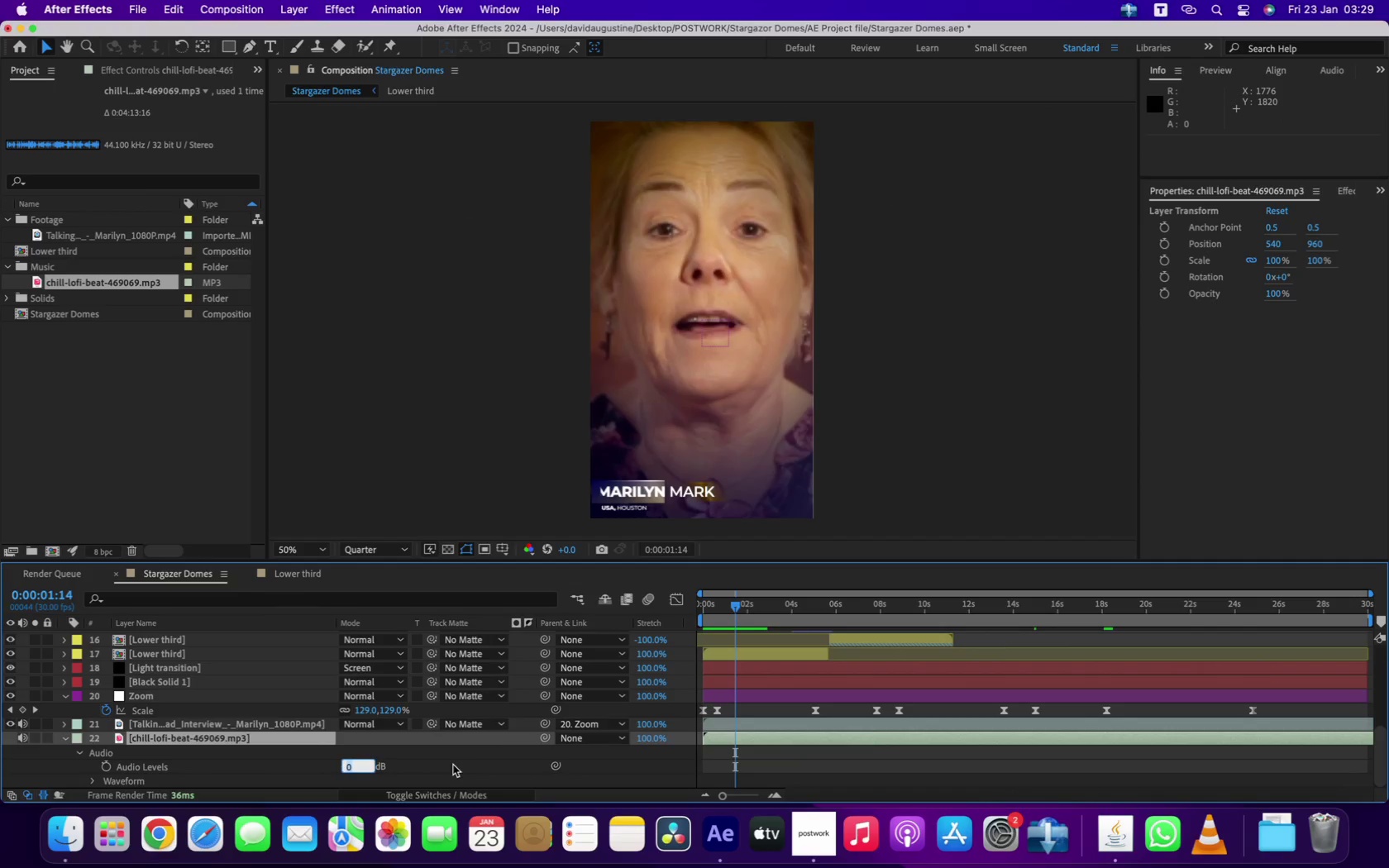 
type(-10)
 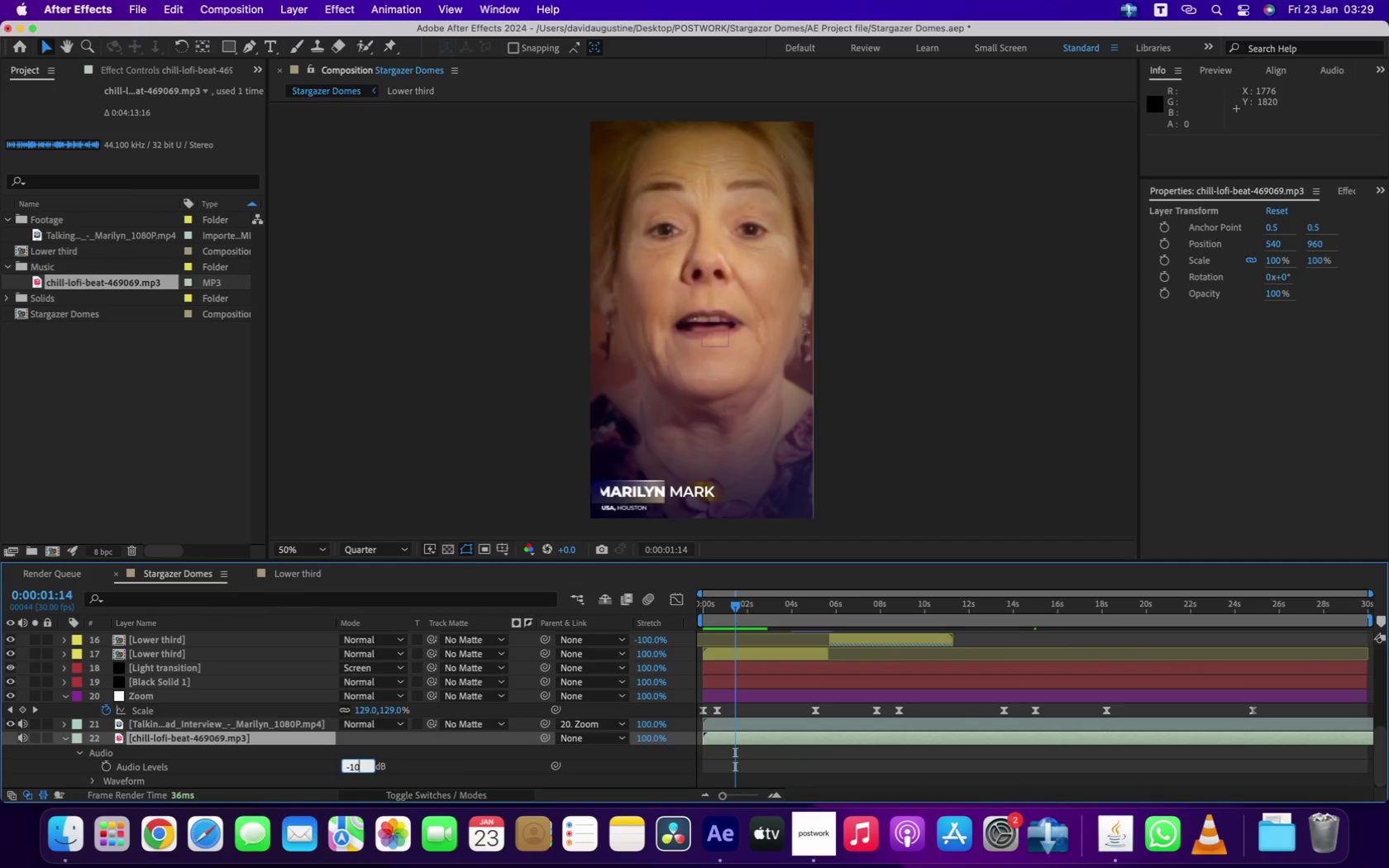 
key(Enter)
 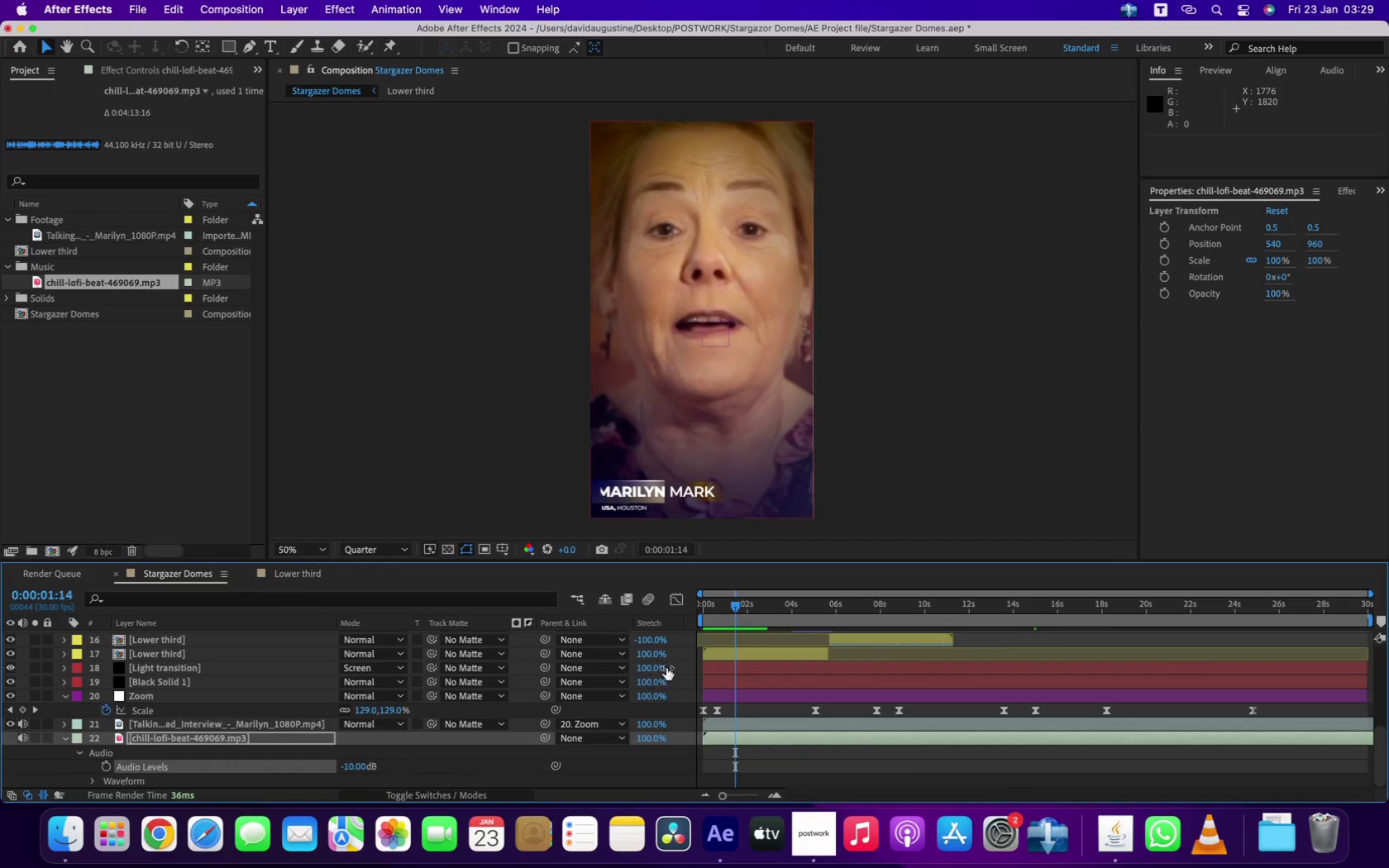 
left_click_drag(start_coordinate=[745, 614], to_coordinate=[646, 624])
 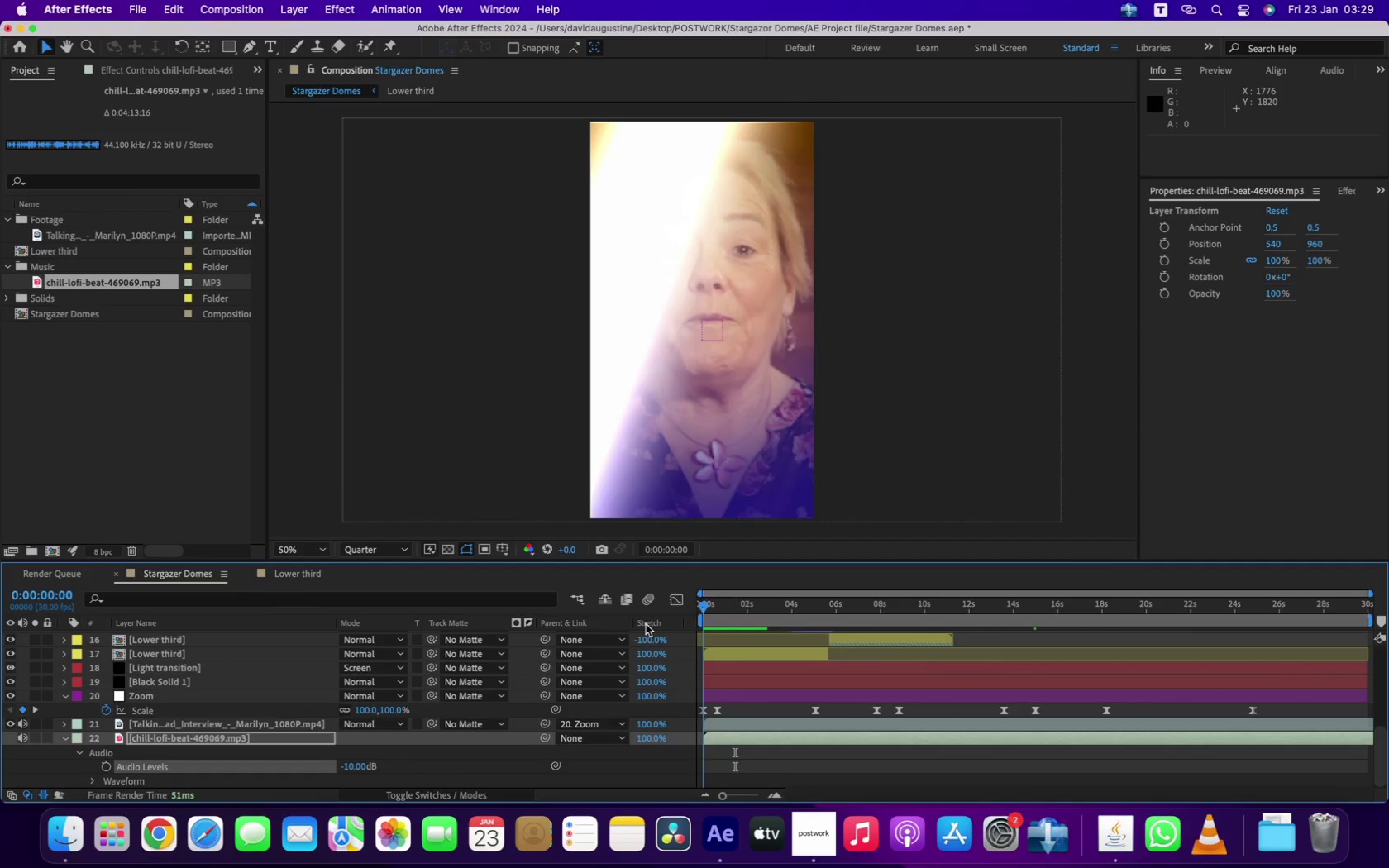 
key(Space)
 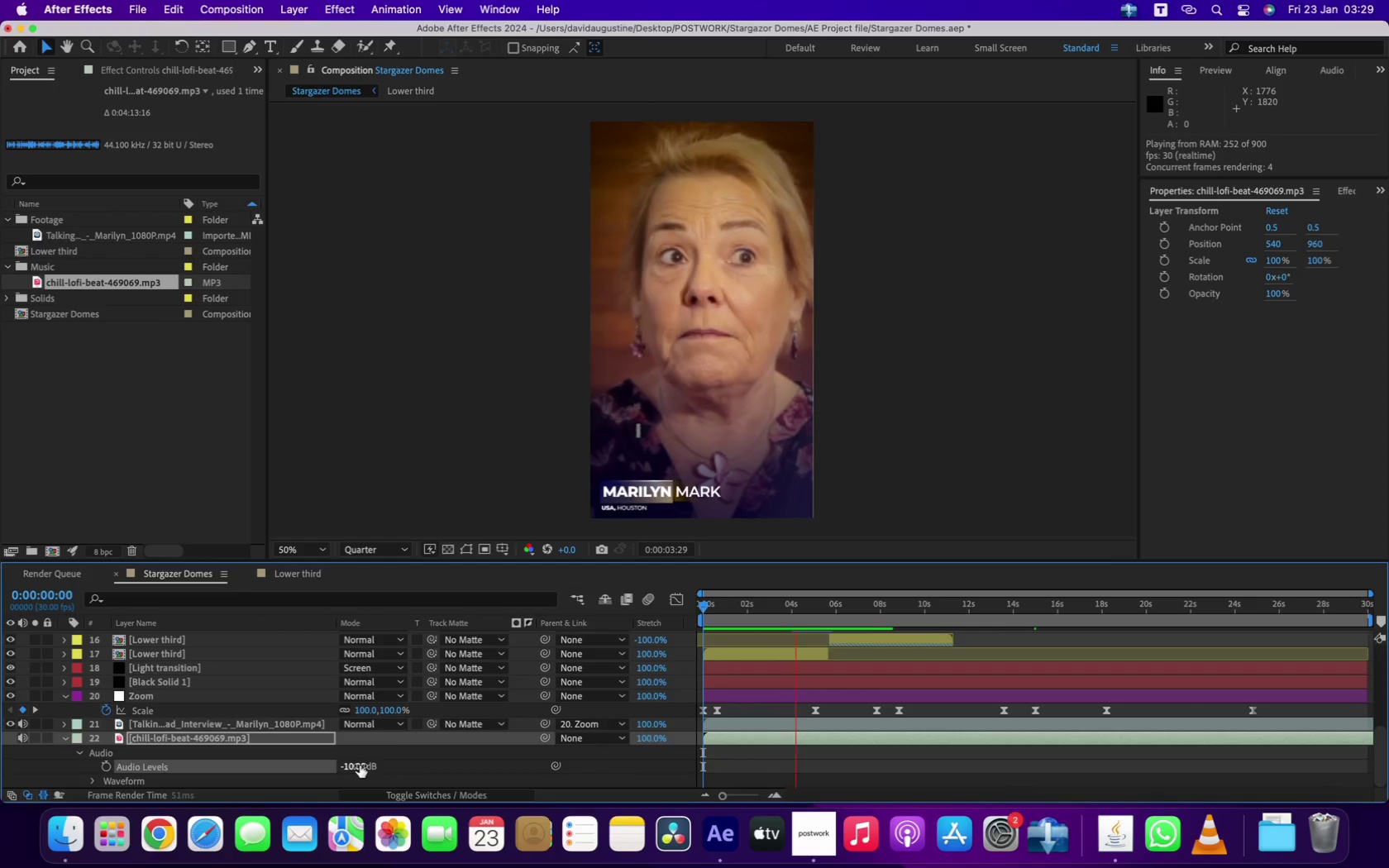 
wait(6.44)
 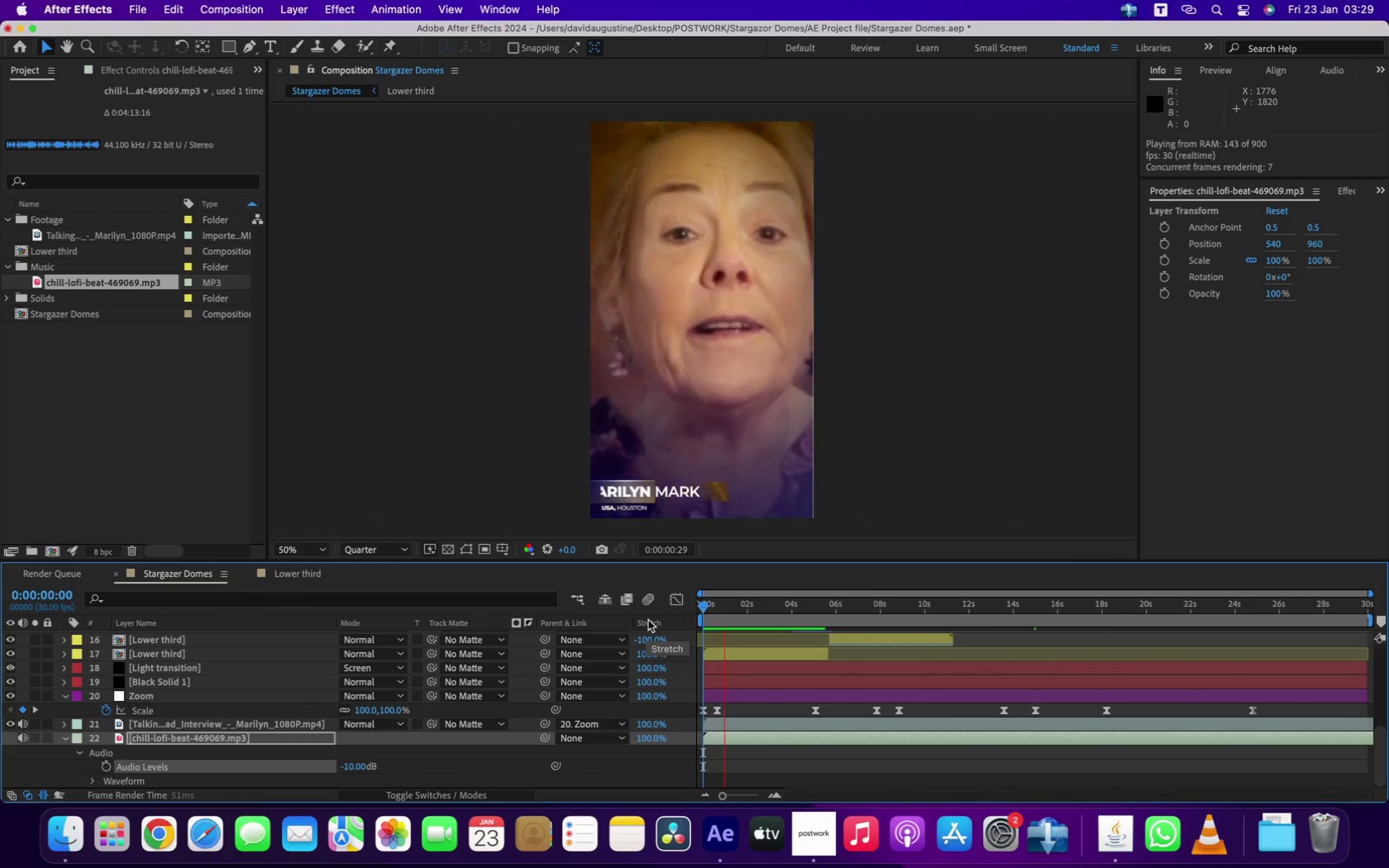 
left_click([360, 765])
 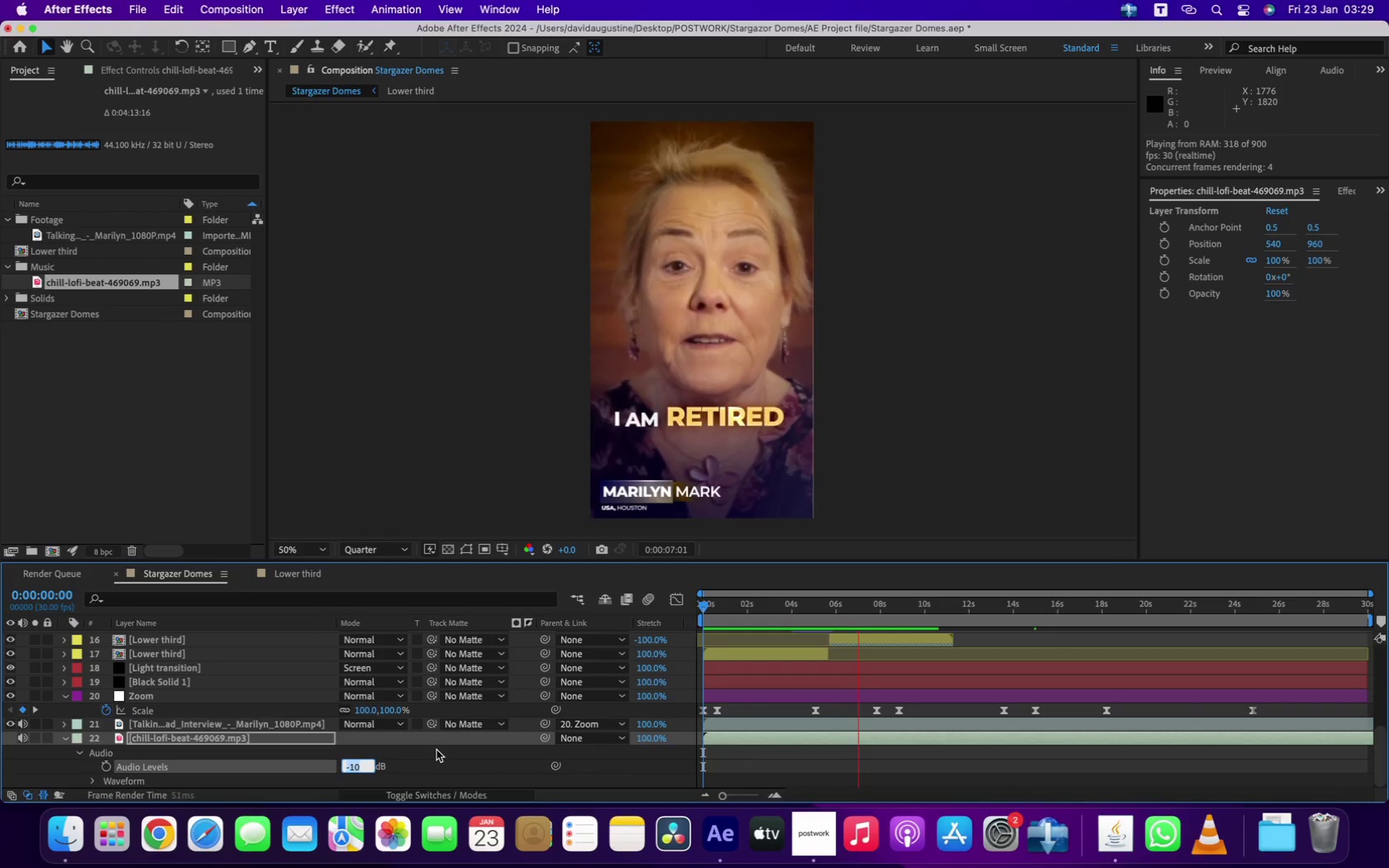 
type(-15)
 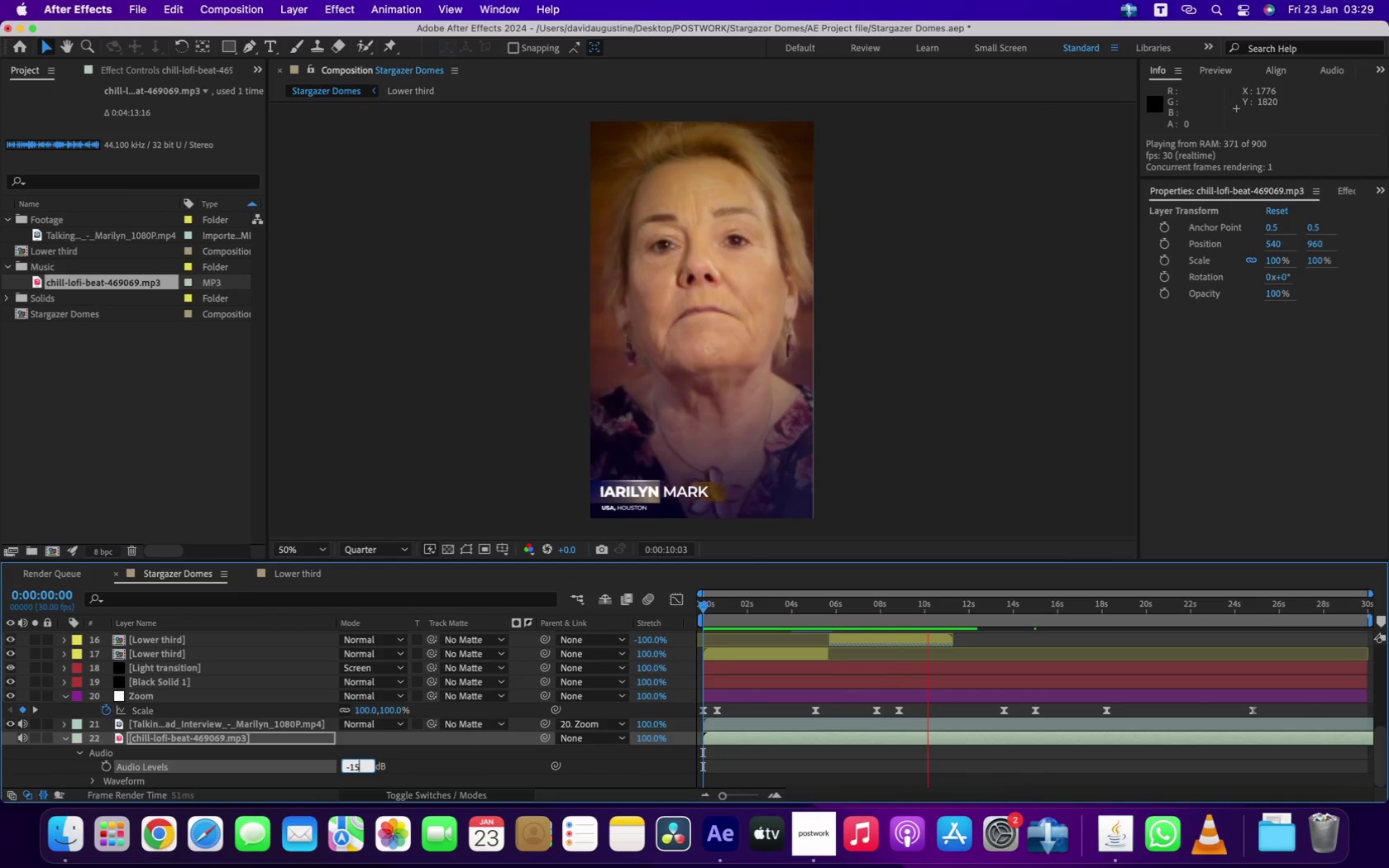 
key(Enter)
 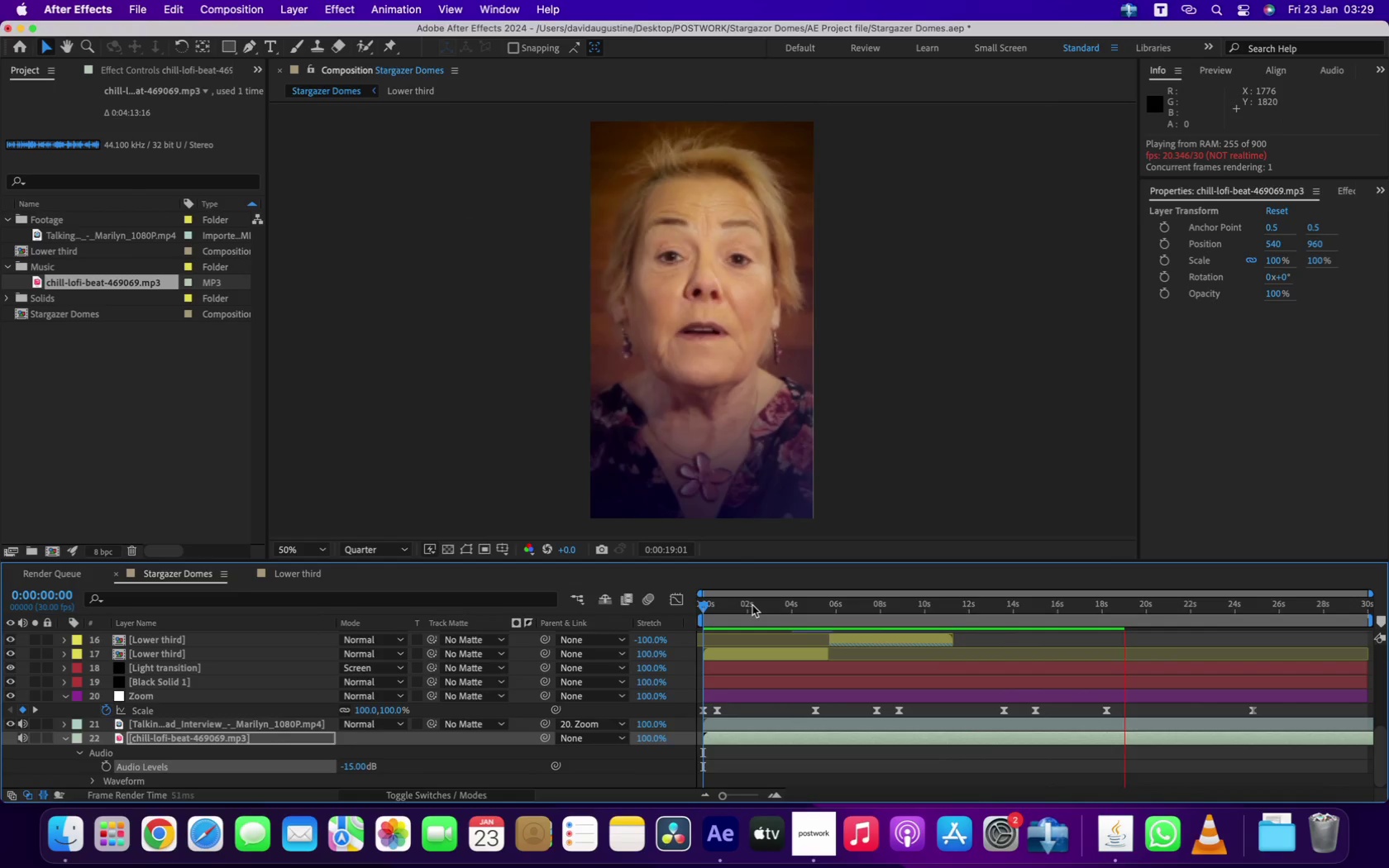 
wait(15.47)
 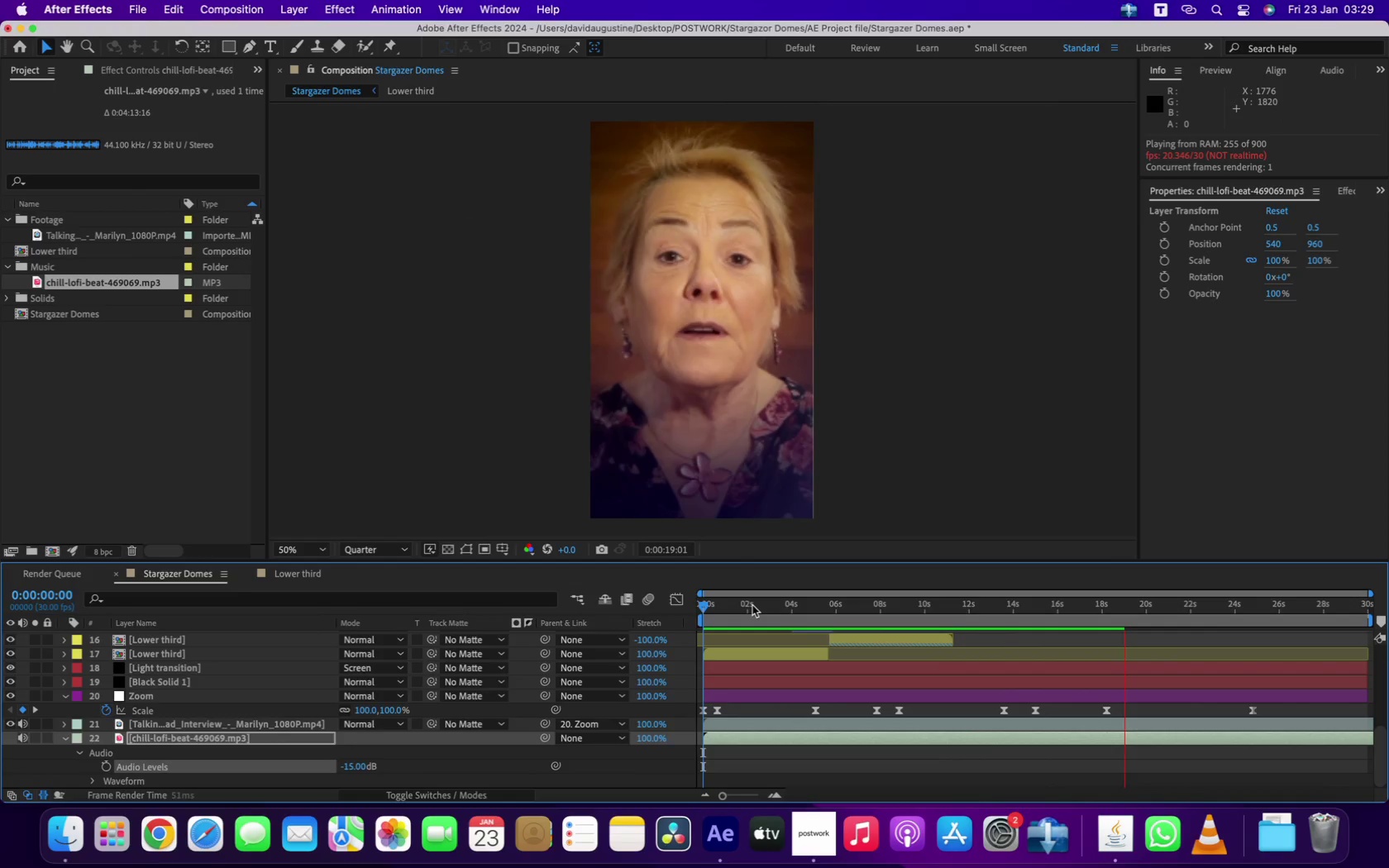 
key(Space)
 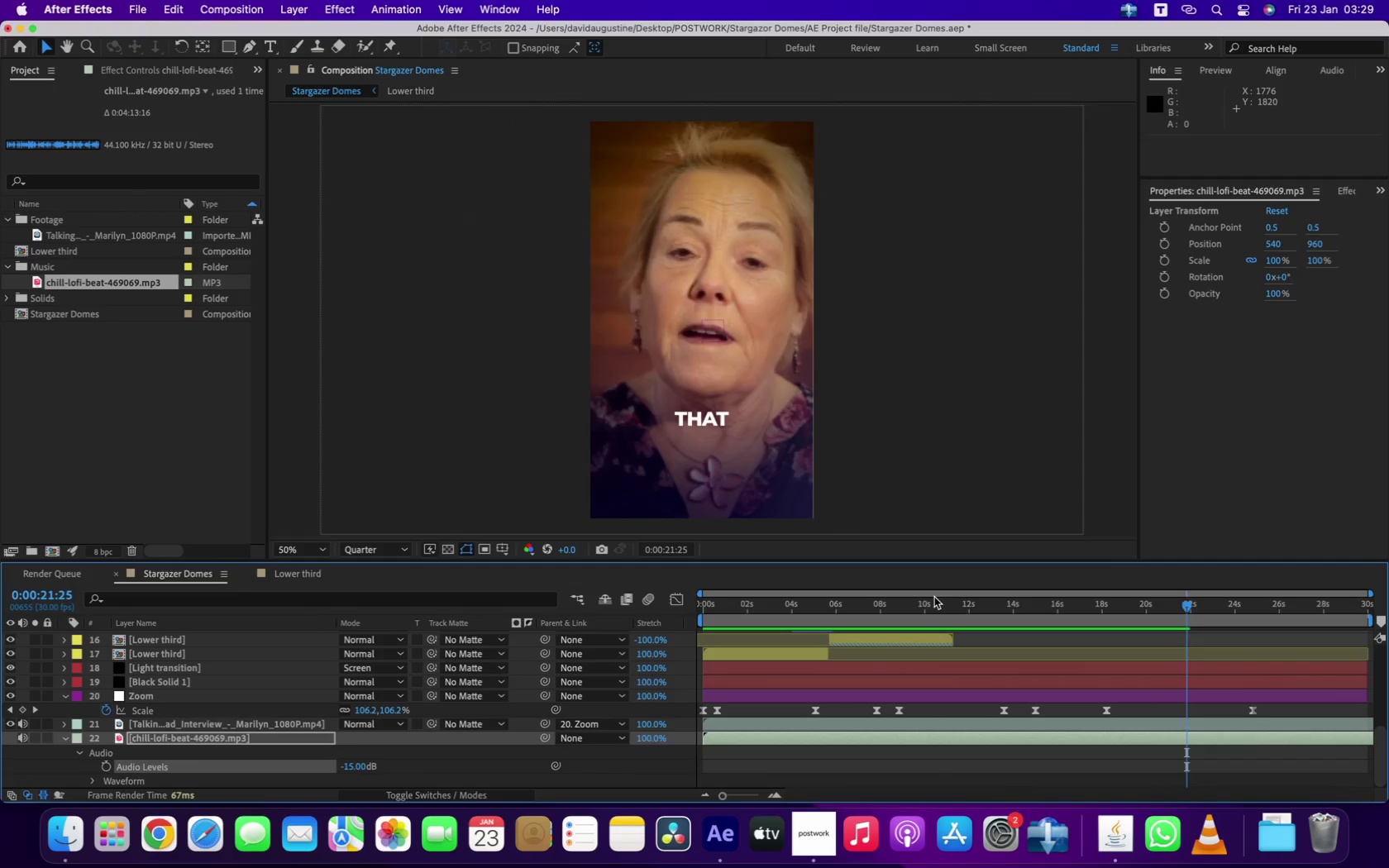 
left_click_drag(start_coordinate=[933, 601], to_coordinate=[864, 623])
 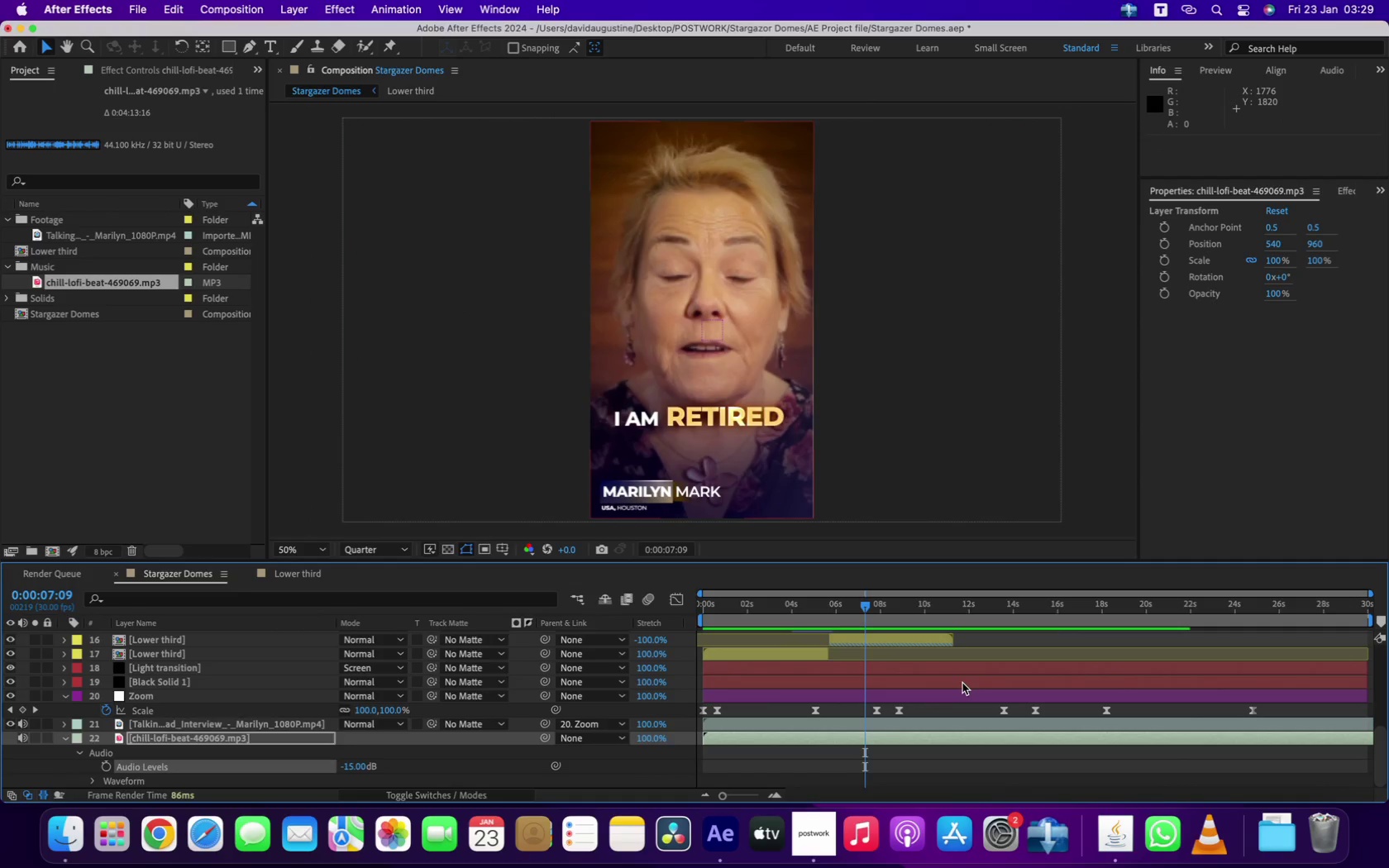 
key(Meta+S)
 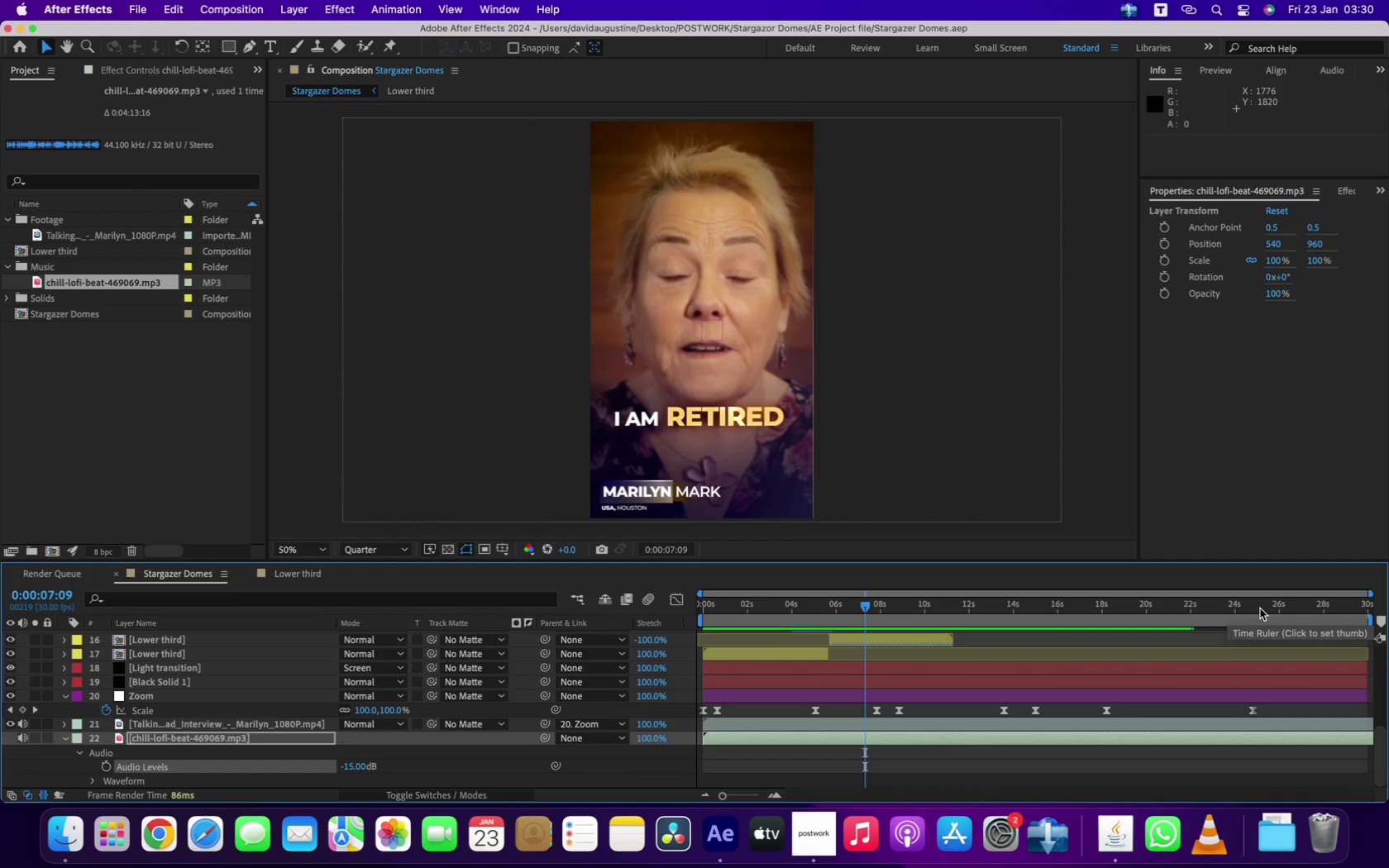 
wait(5.5)
 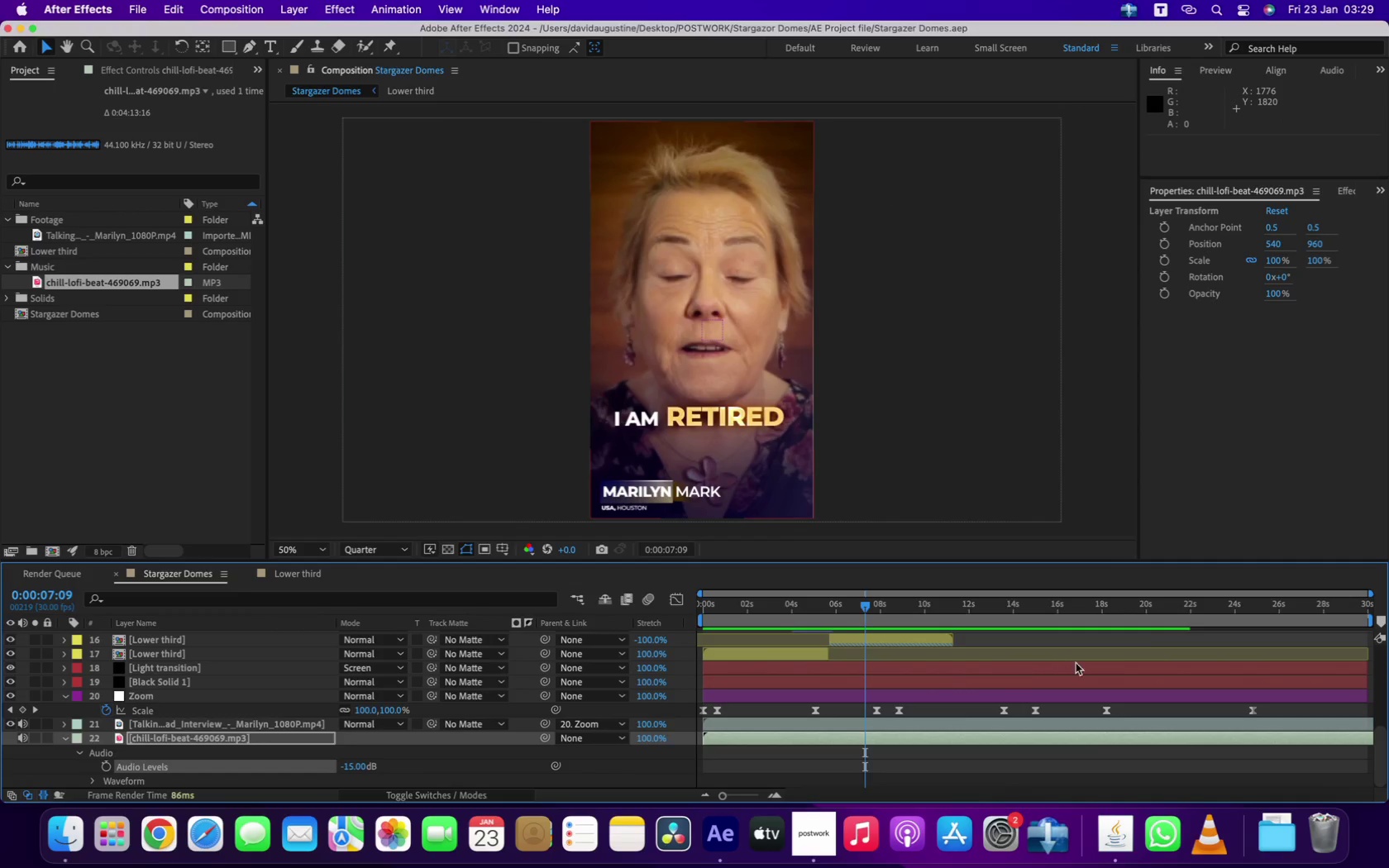 
left_click([366, 551])
 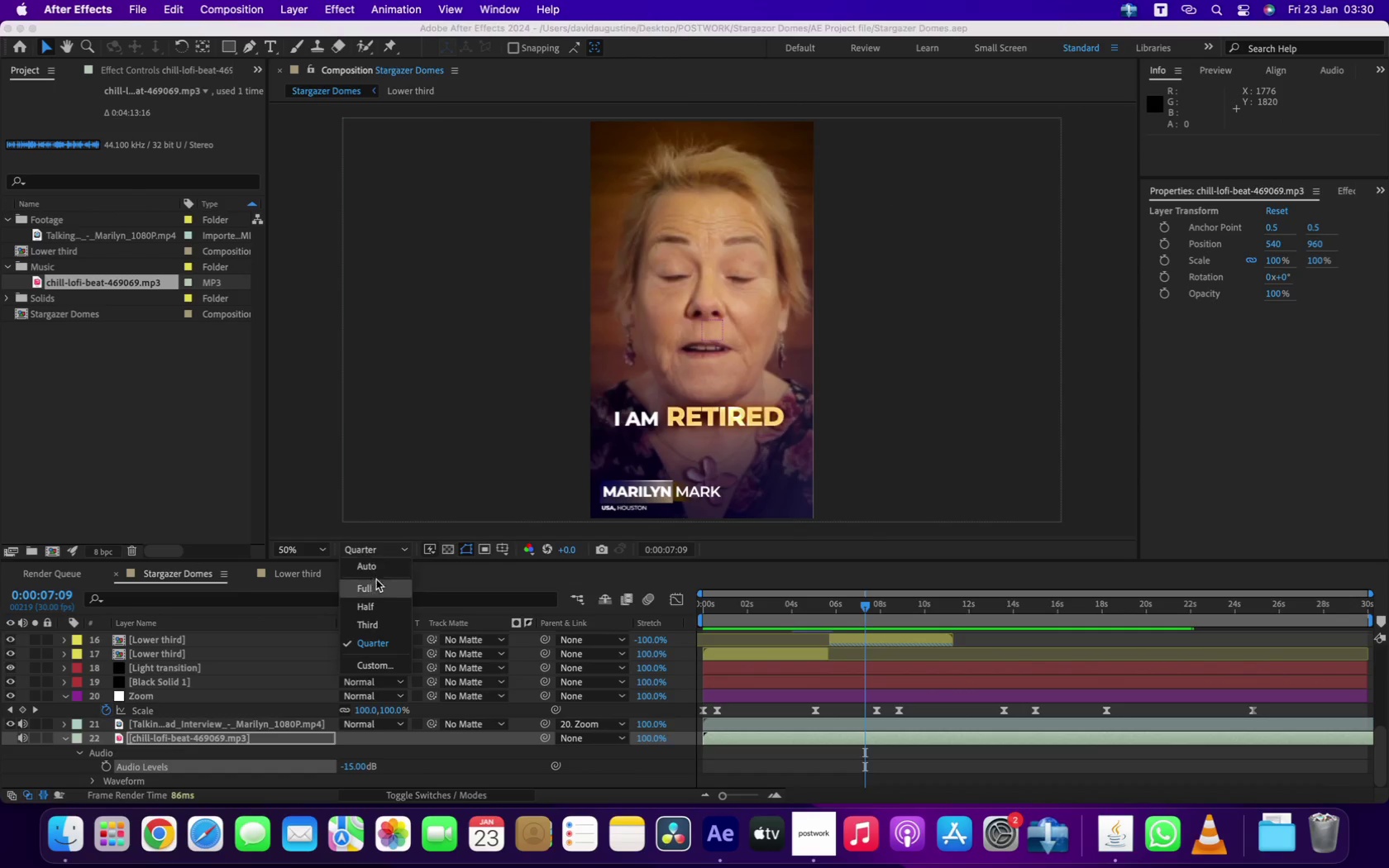 
left_click([374, 587])
 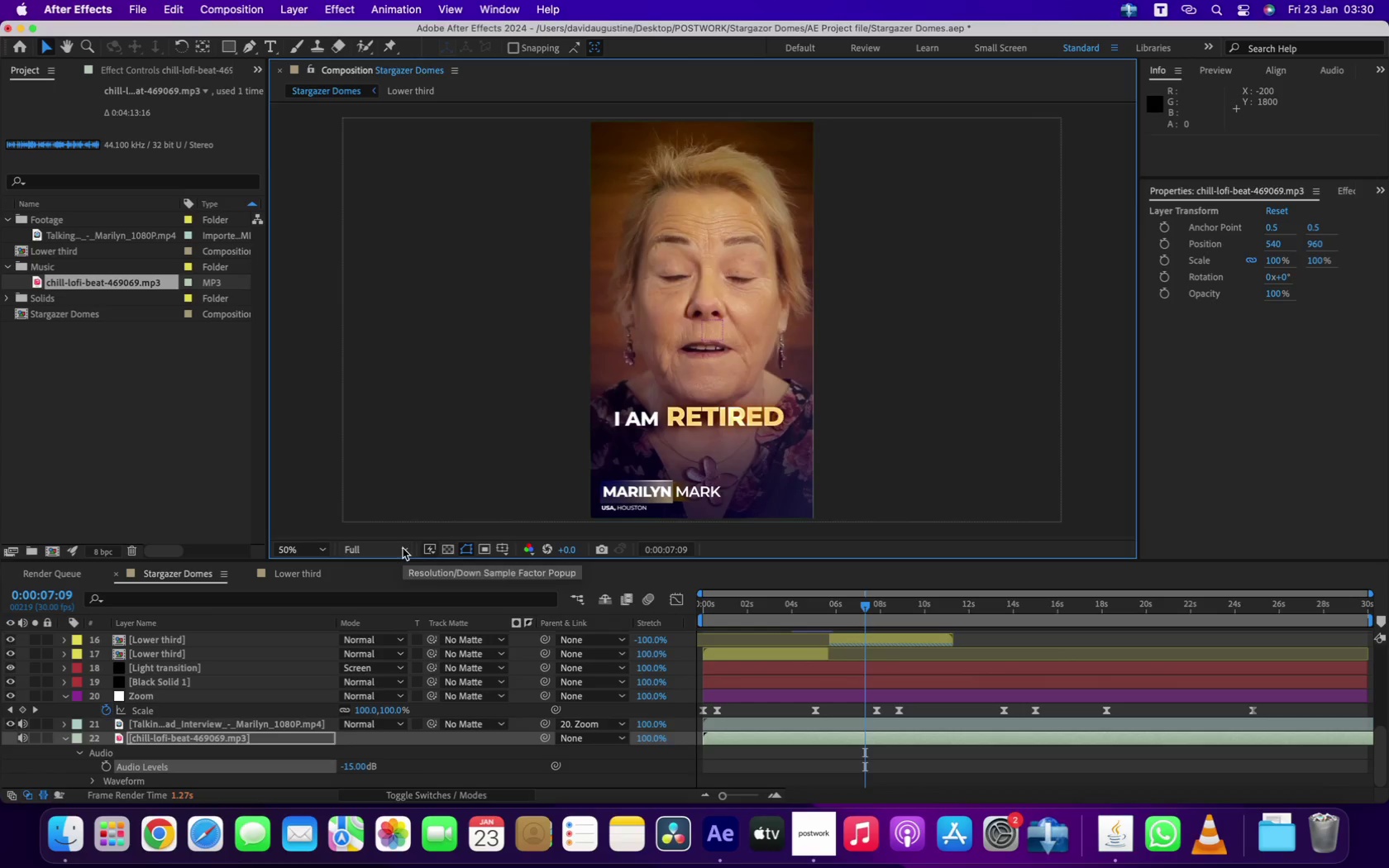 
wait(8.25)
 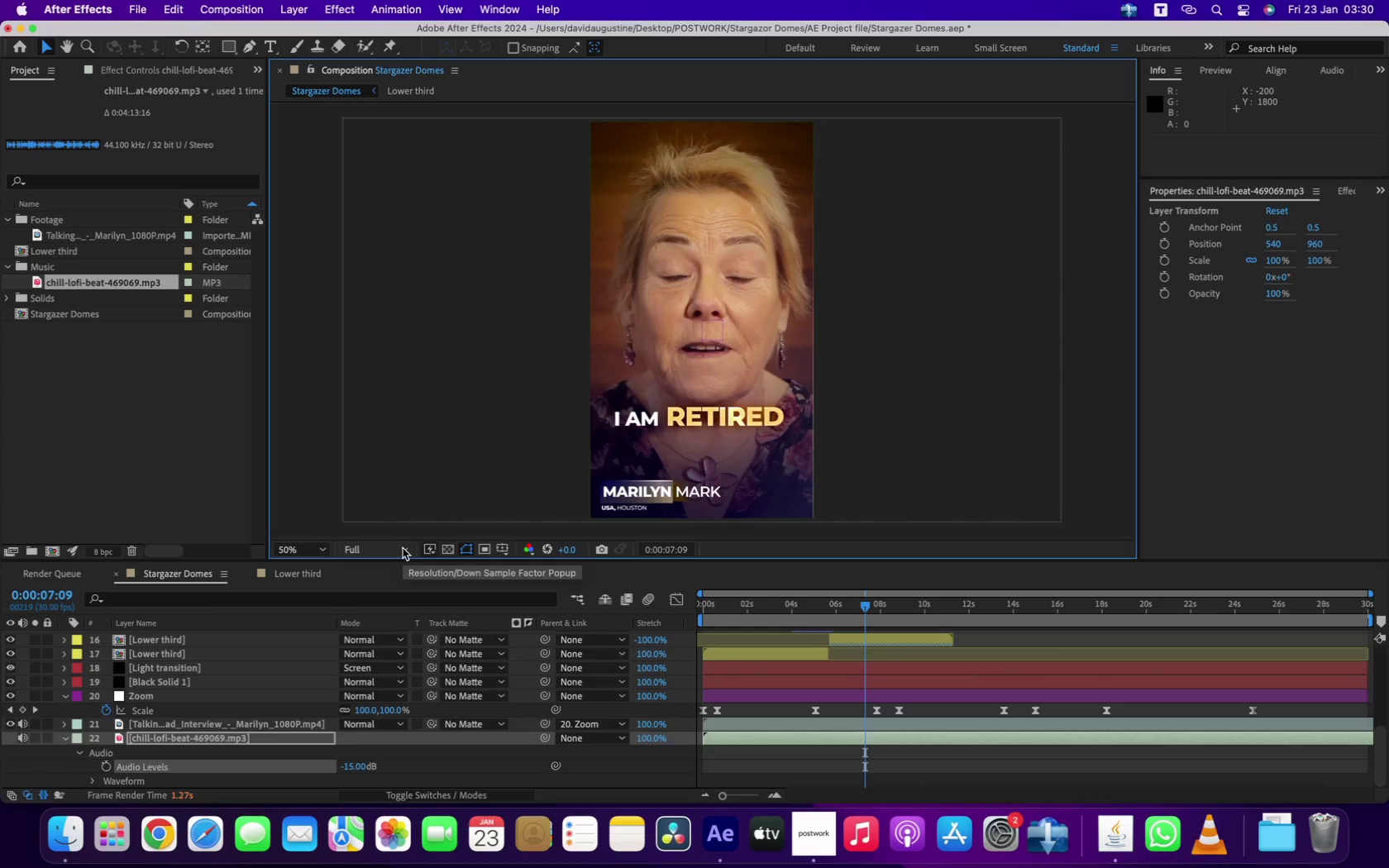 
left_click([925, 604])
 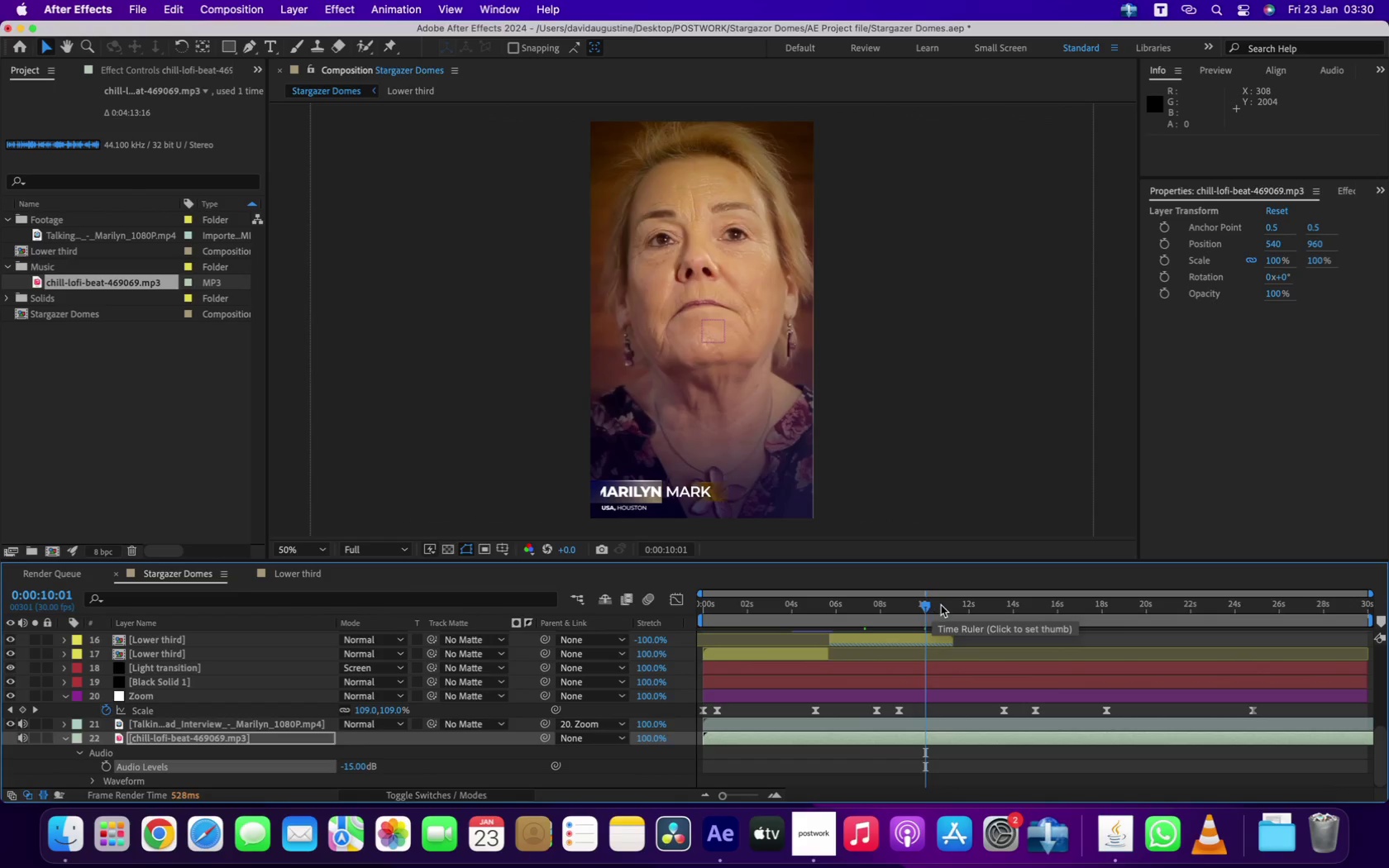 
left_click([947, 605])
 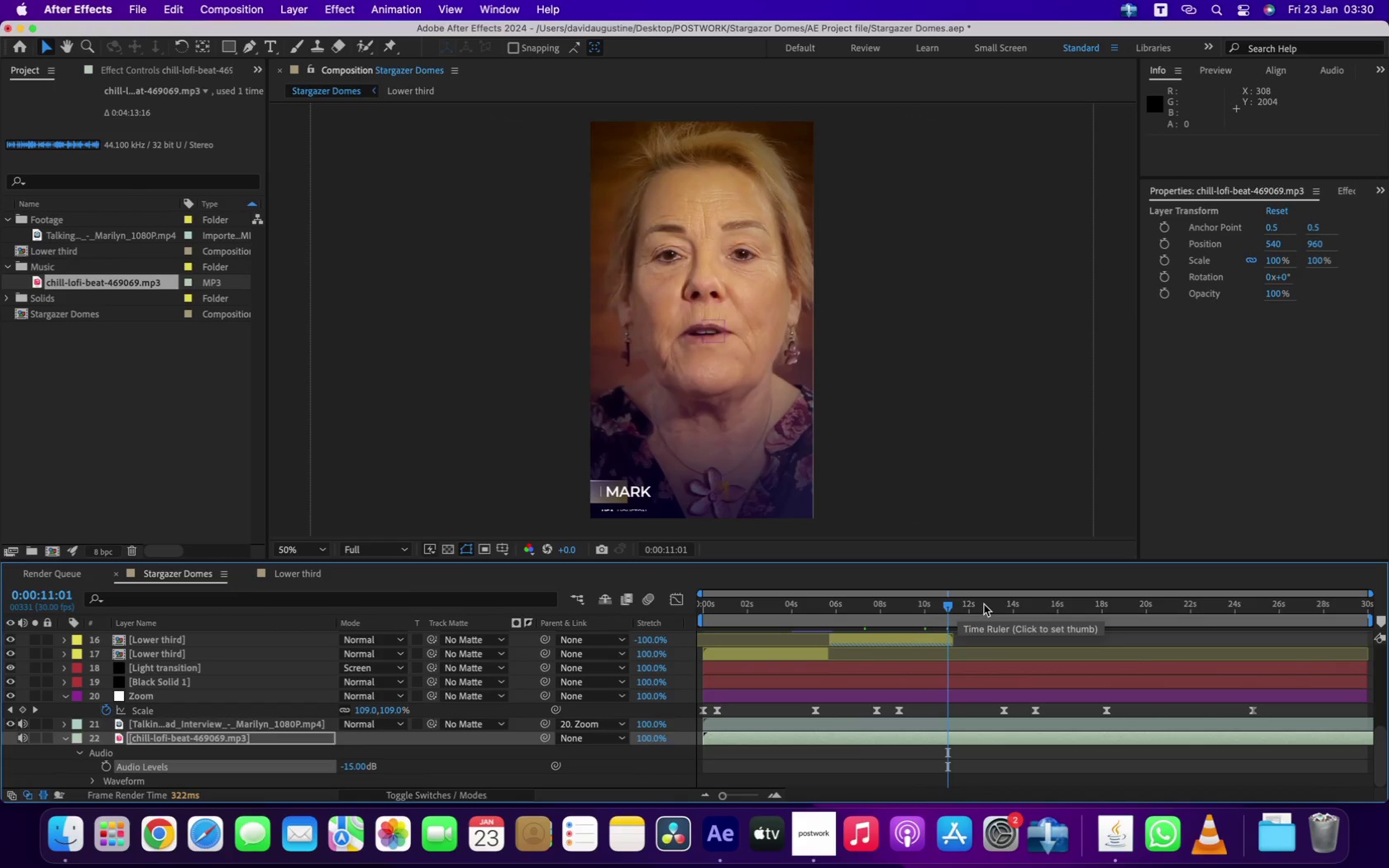 
left_click([997, 604])
 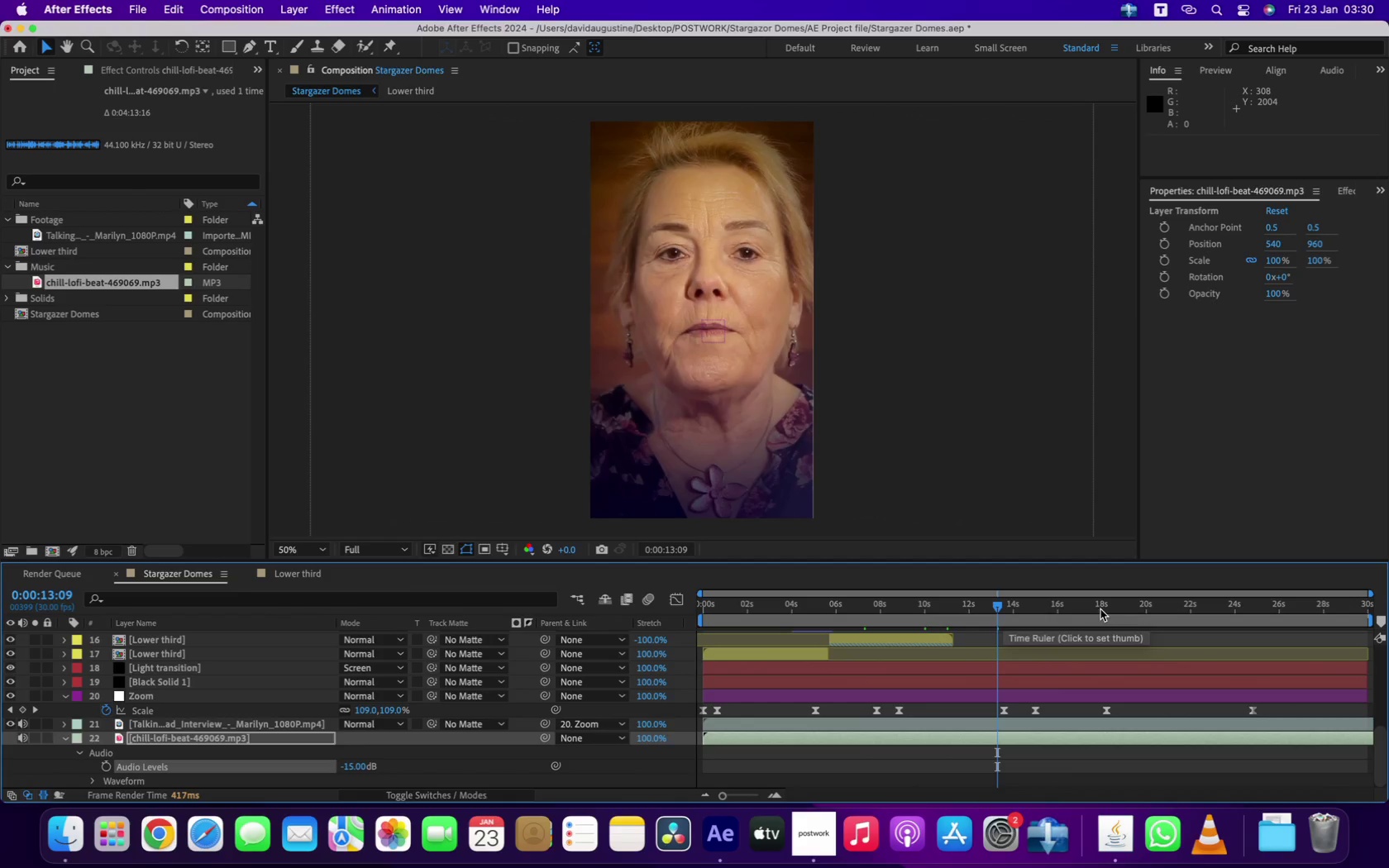 
left_click([911, 612])
 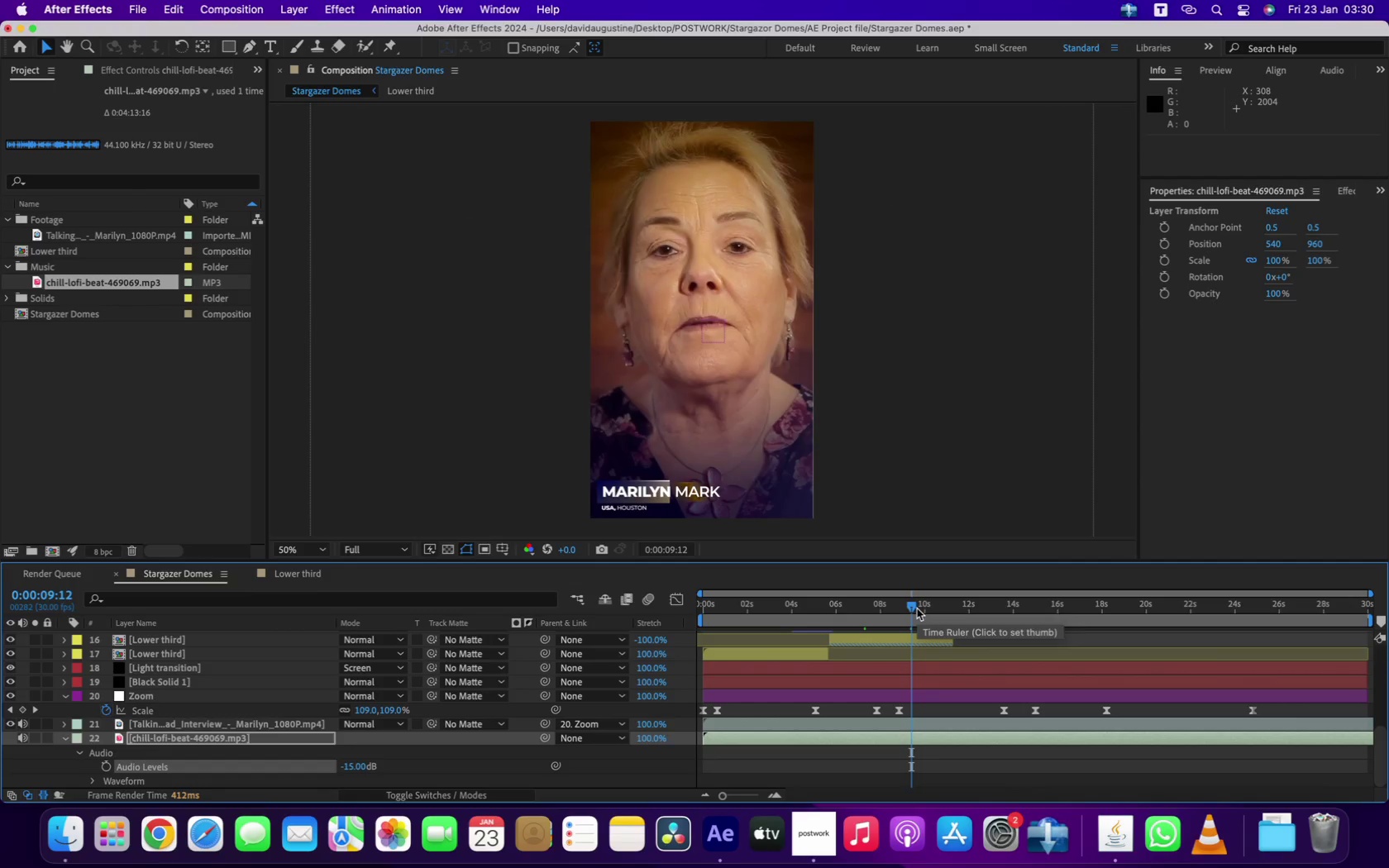 
scroll: coordinate [599, 511], scroll_direction: up, amount: 1.0
 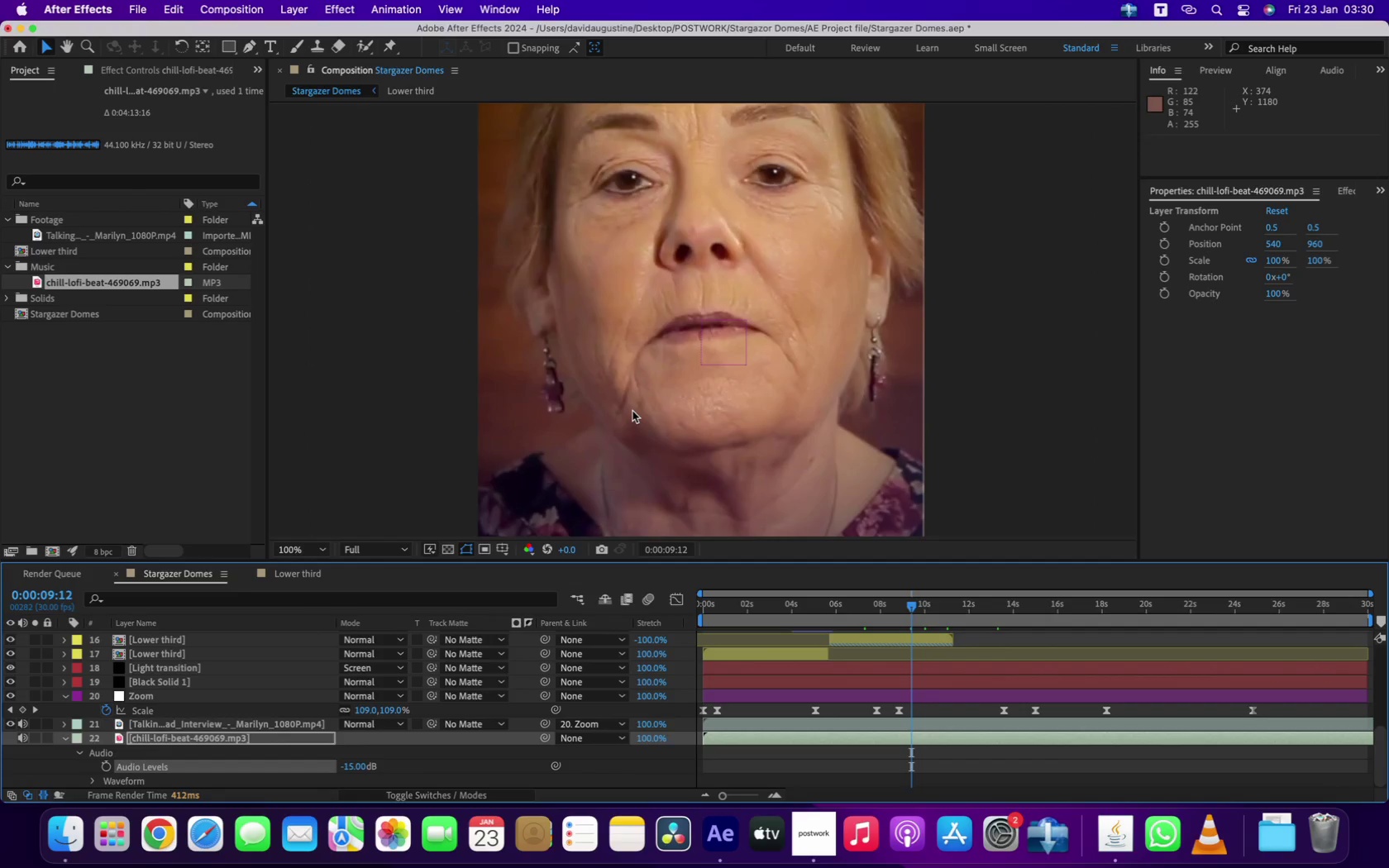 
key(H)
 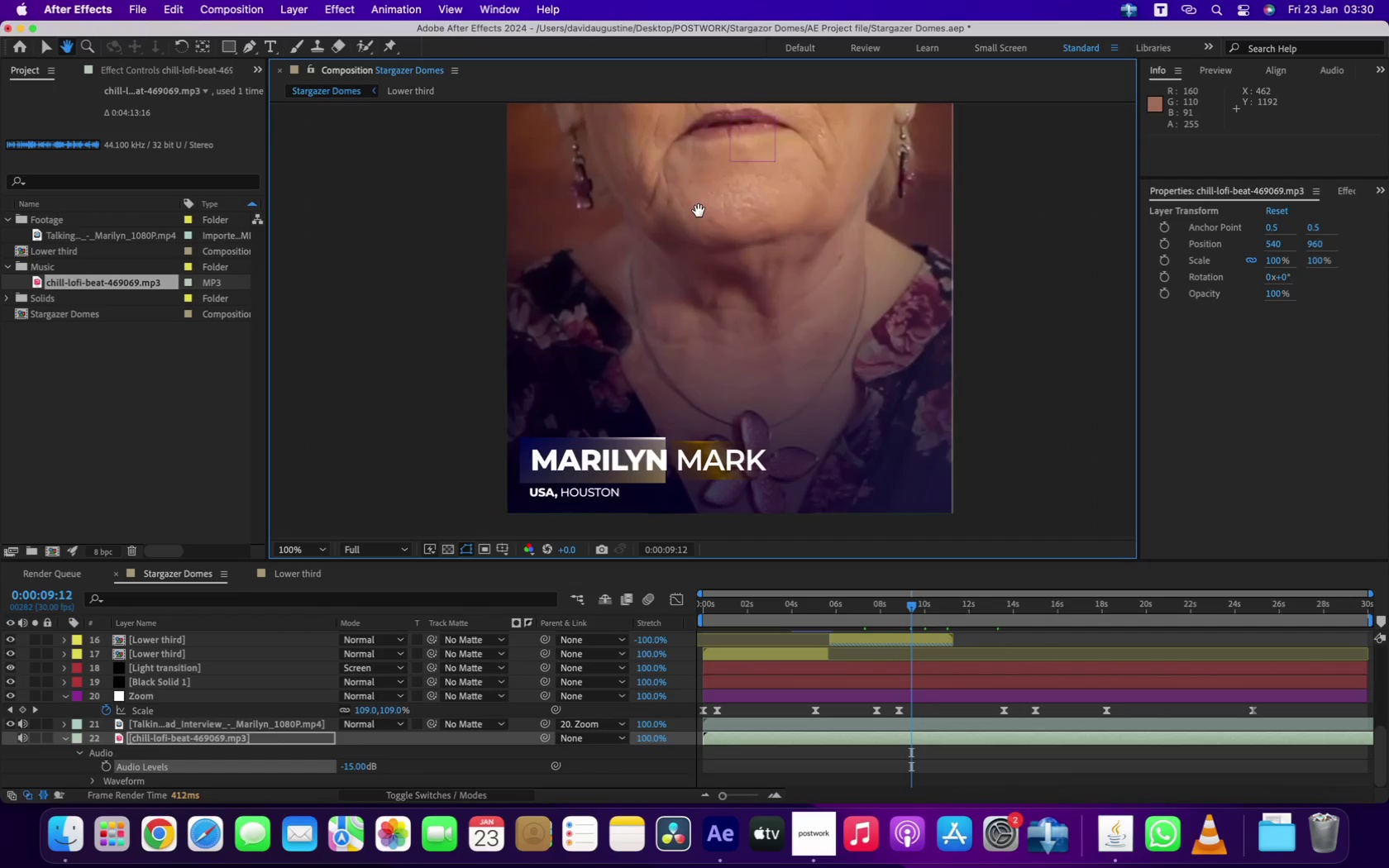 
left_click_drag(start_coordinate=[669, 416], to_coordinate=[699, 211])
 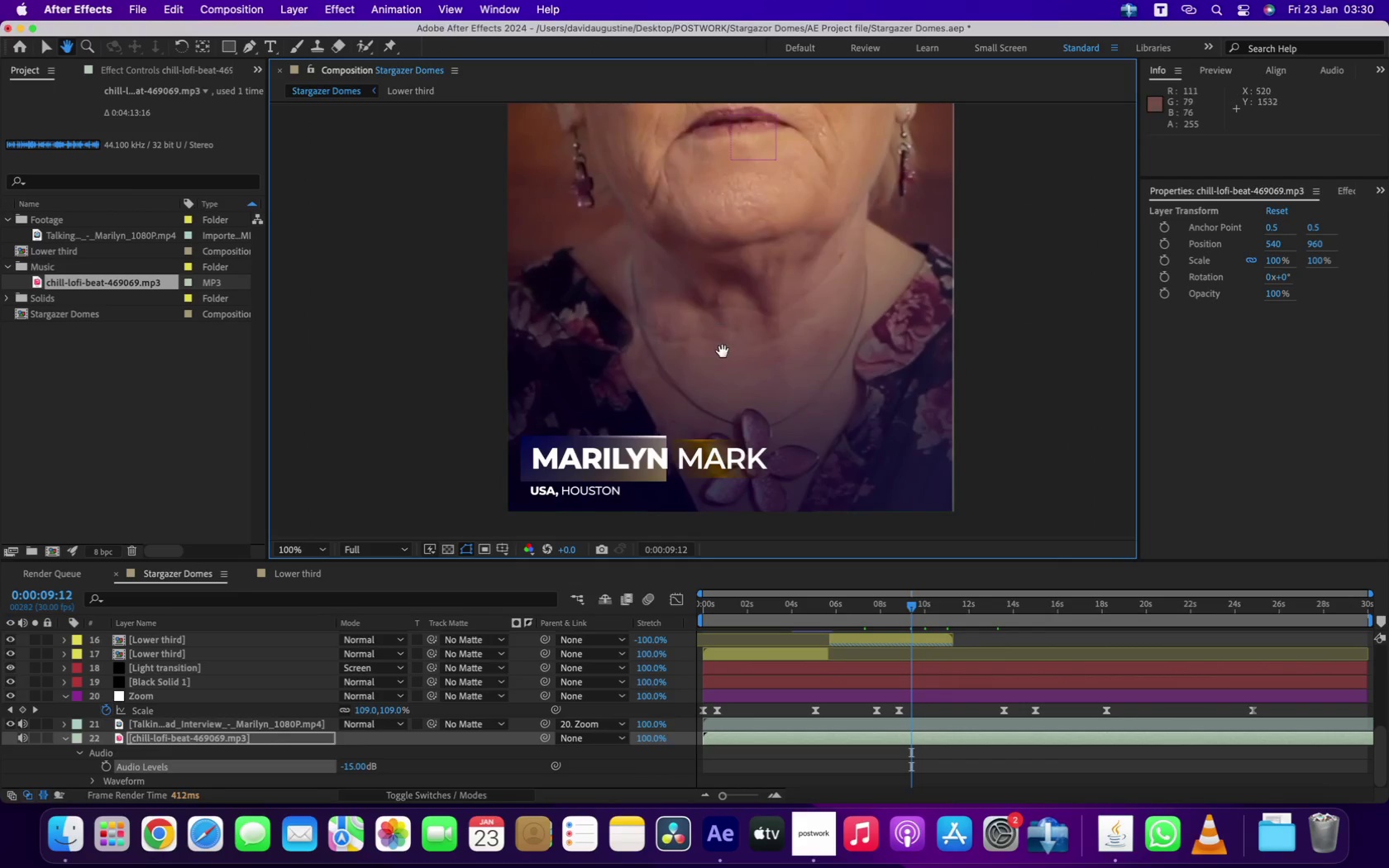 
left_click_drag(start_coordinate=[723, 351], to_coordinate=[728, 303])
 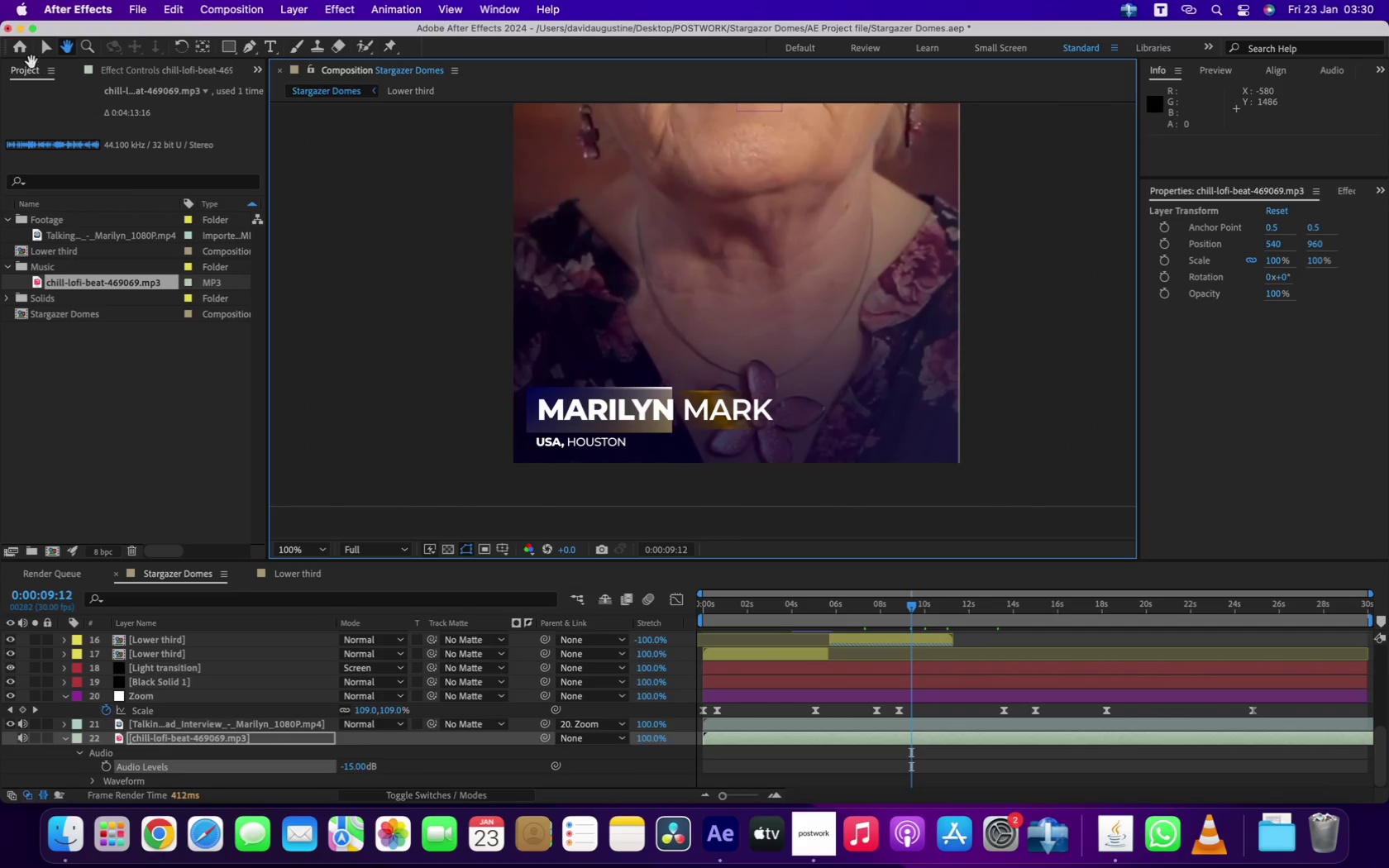 
left_click([38, 42])
 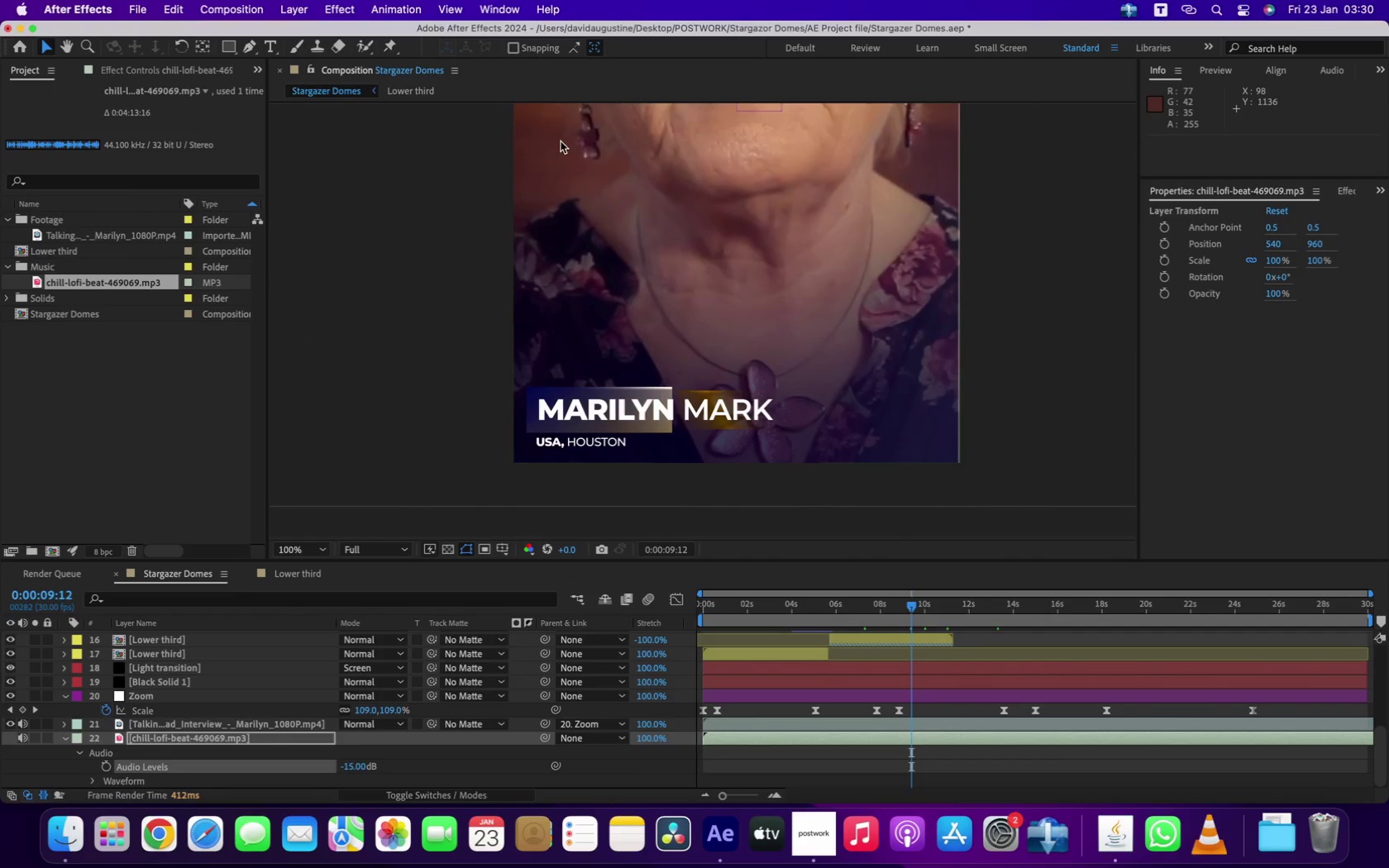 
scroll: coordinate [599, 160], scroll_direction: up, amount: 1.0
 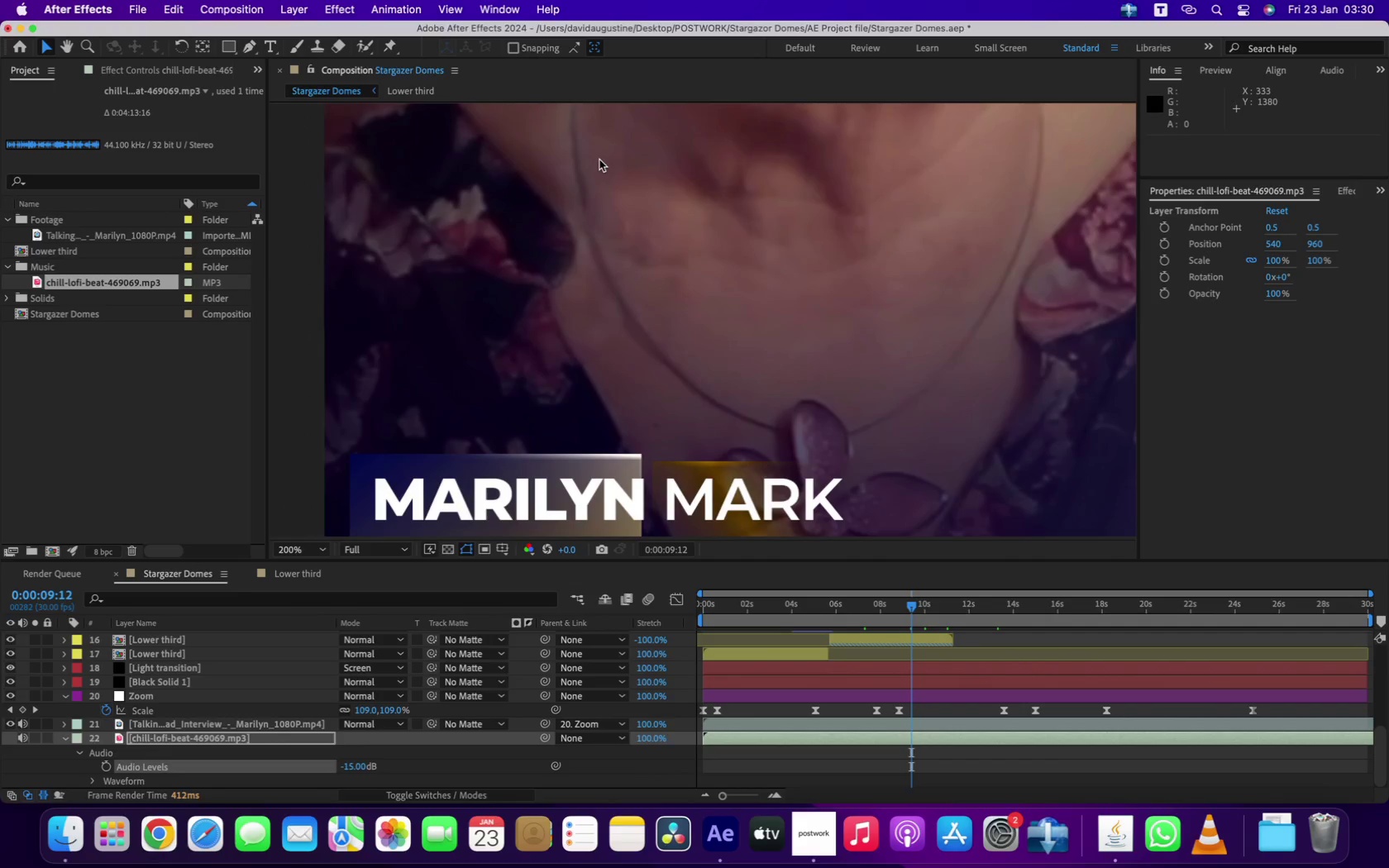 
scroll: coordinate [599, 160], scroll_direction: down, amount: 1.0
 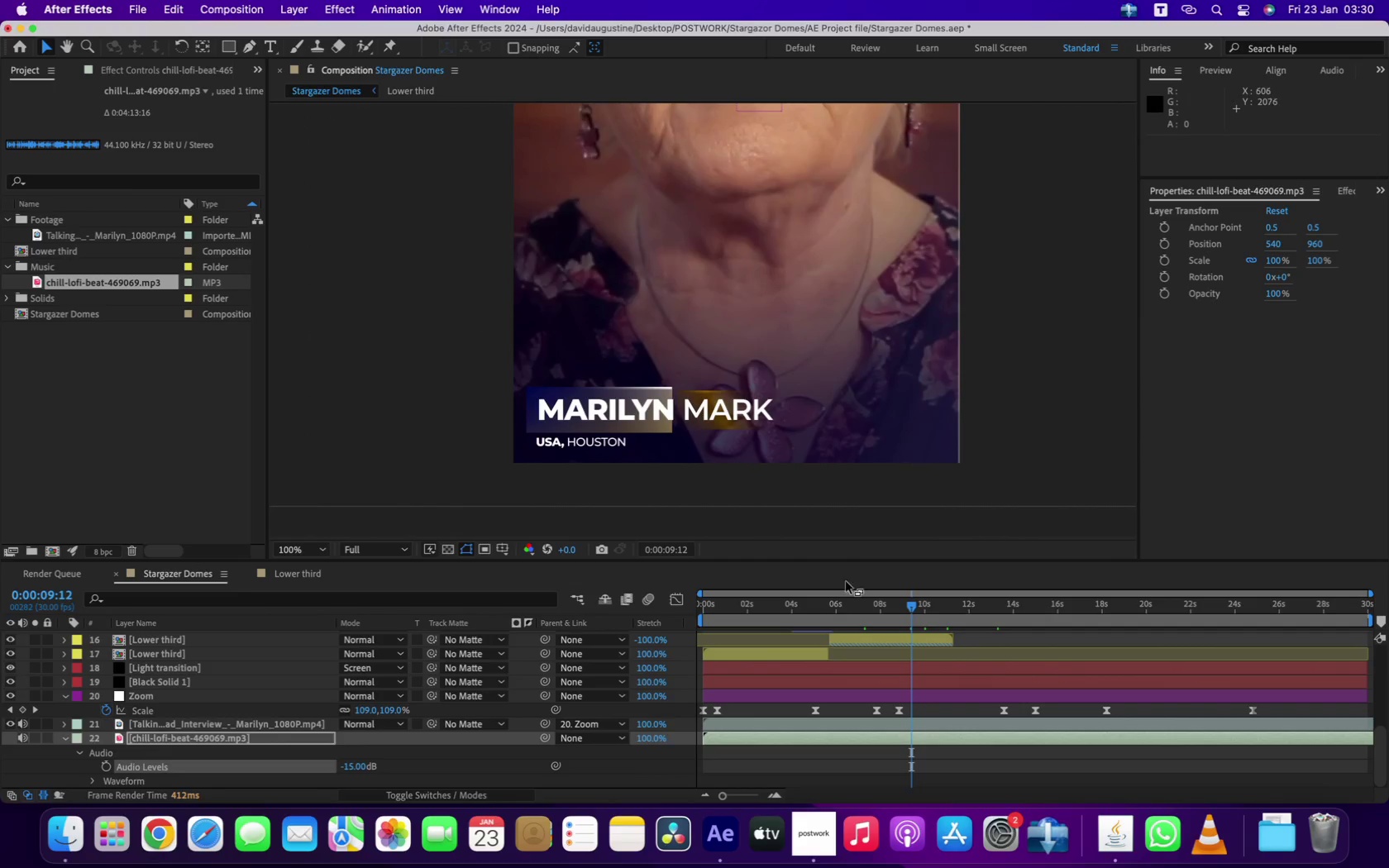 
left_click_drag(start_coordinate=[914, 603], to_coordinate=[890, 604])
 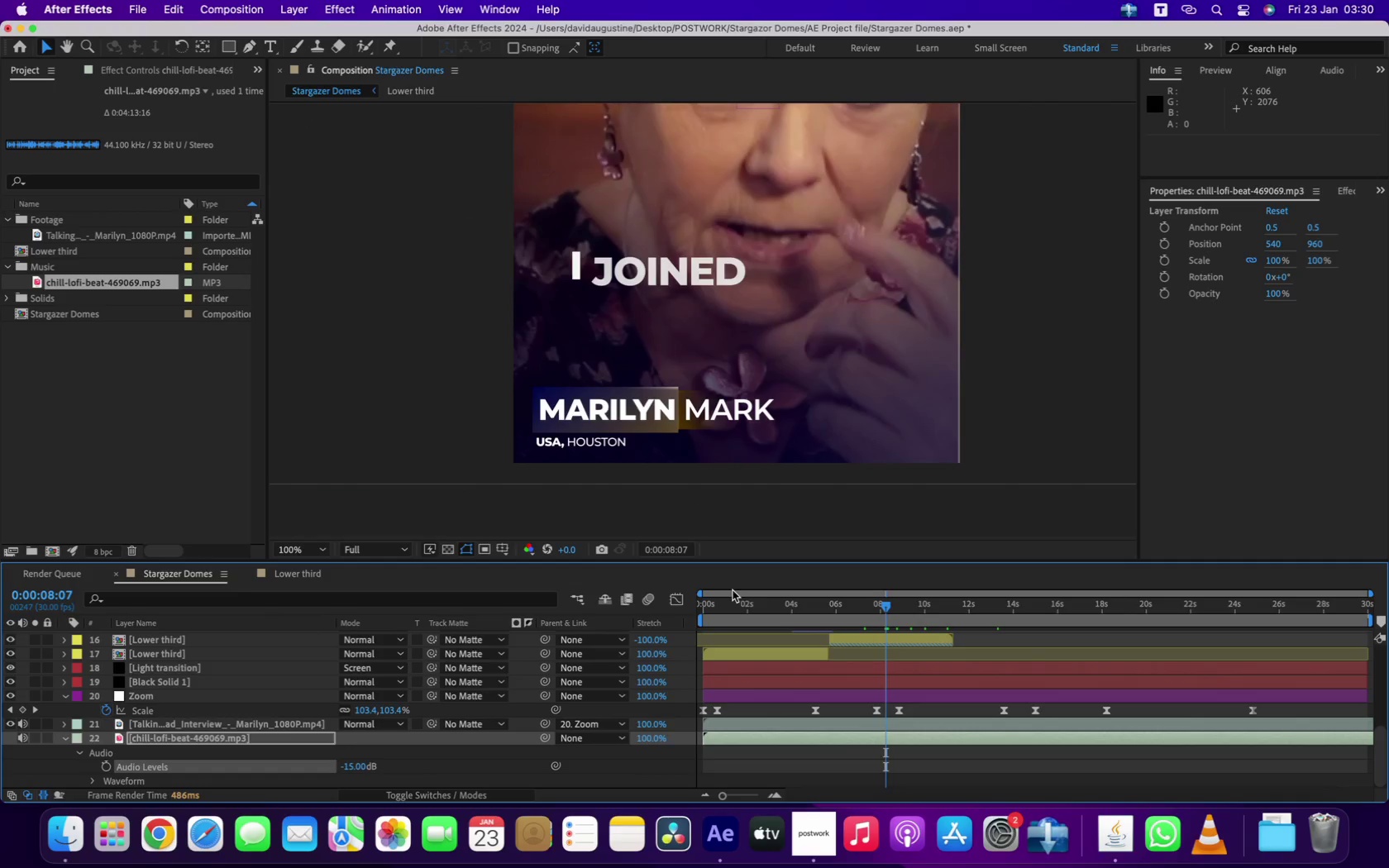 
scroll: coordinate [689, 193], scroll_direction: down, amount: 2.0
 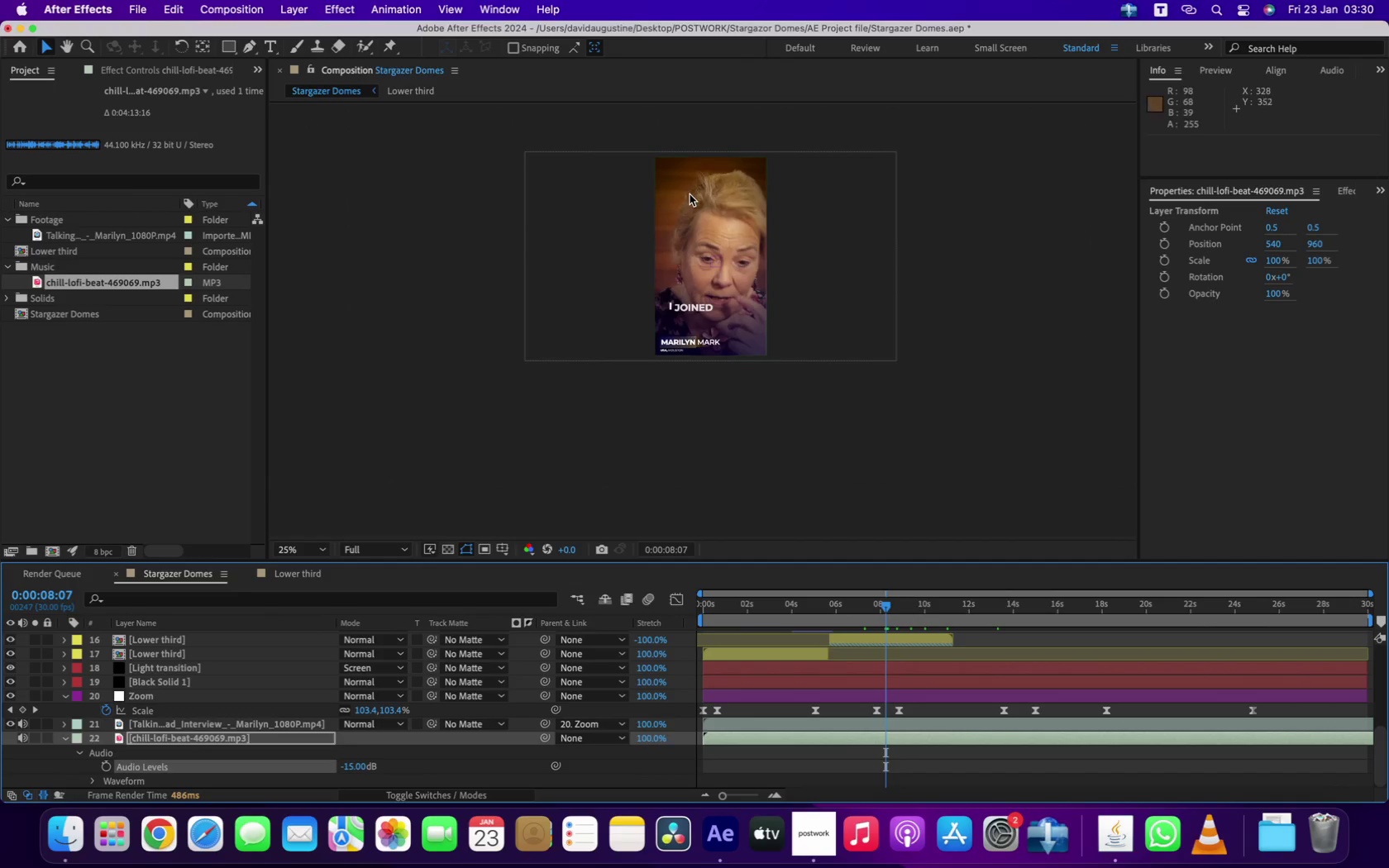 
scroll: coordinate [716, 234], scroll_direction: up, amount: 1.0
 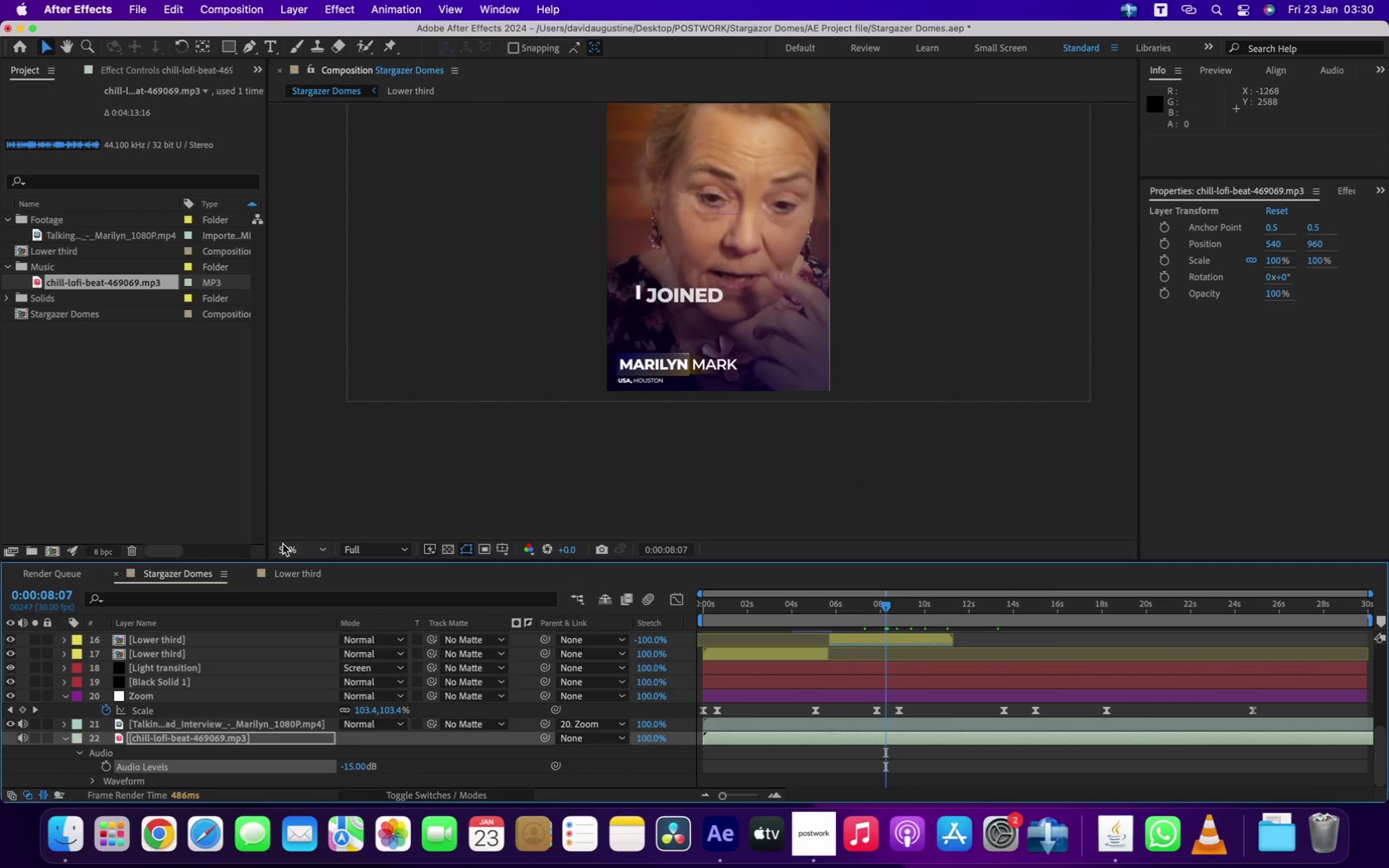 
left_click([322, 546])
 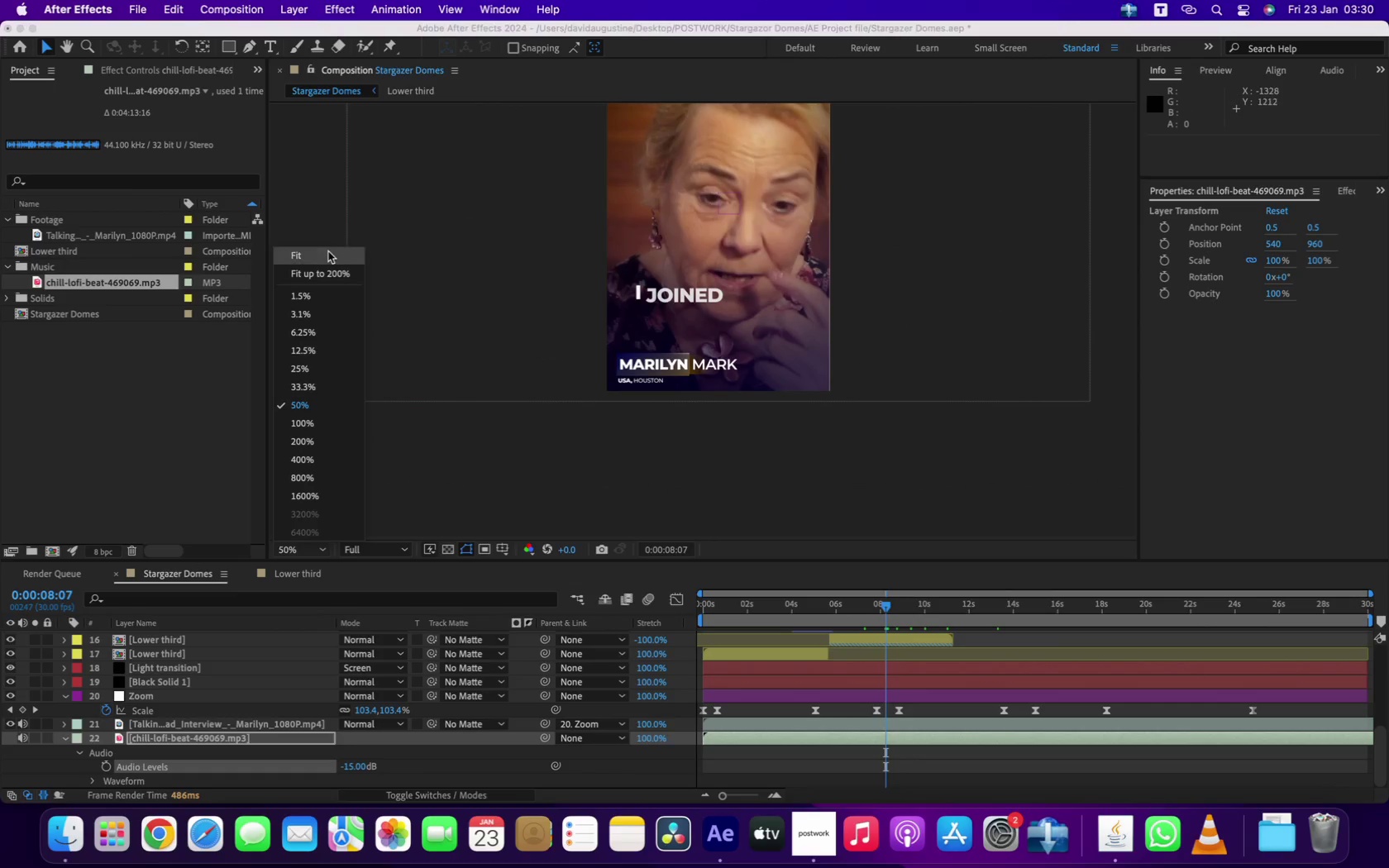 
left_click([328, 252])
 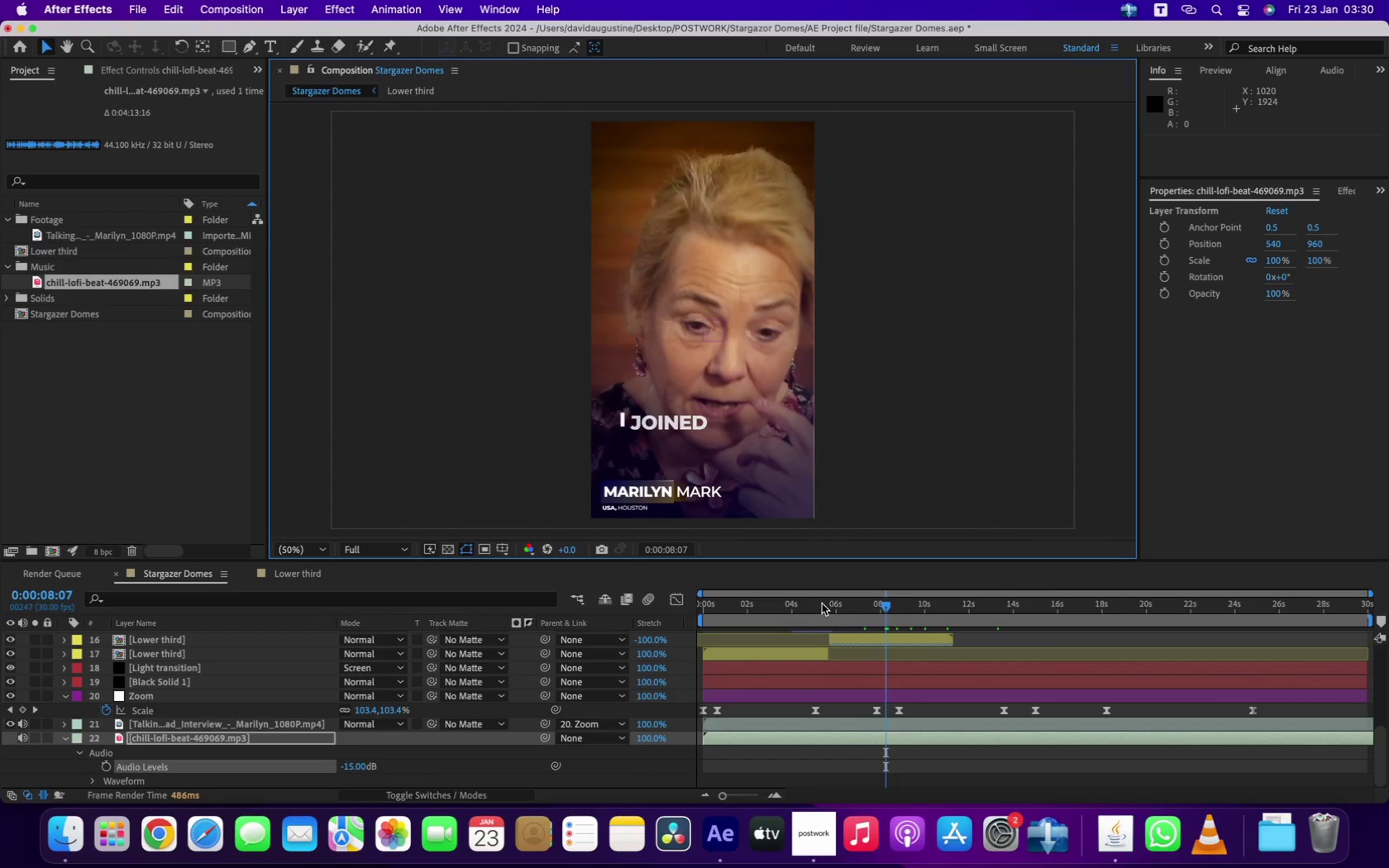 
key(Meta+S)
 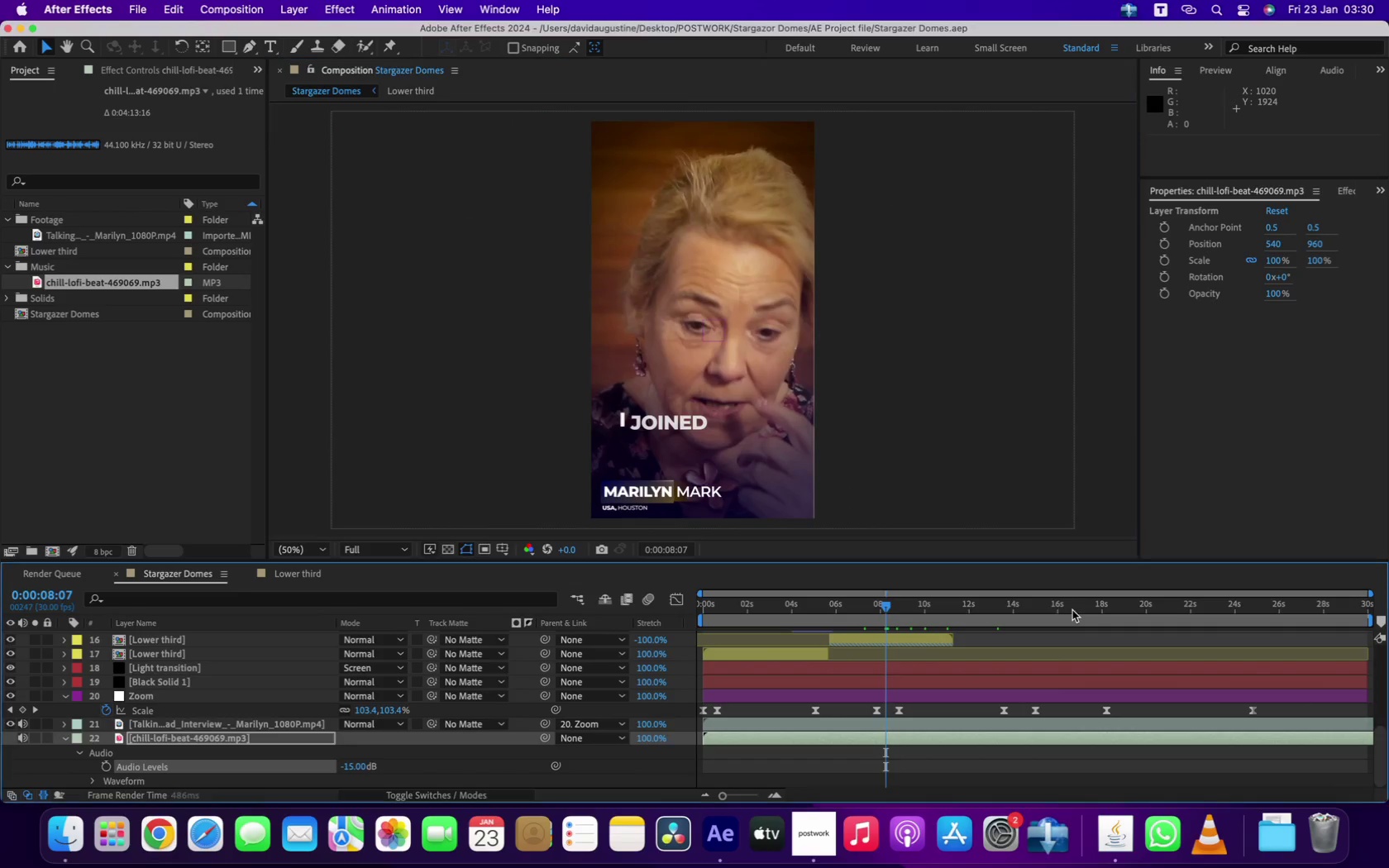 
left_click_drag(start_coordinate=[1094, 607], to_coordinate=[1209, 623])
 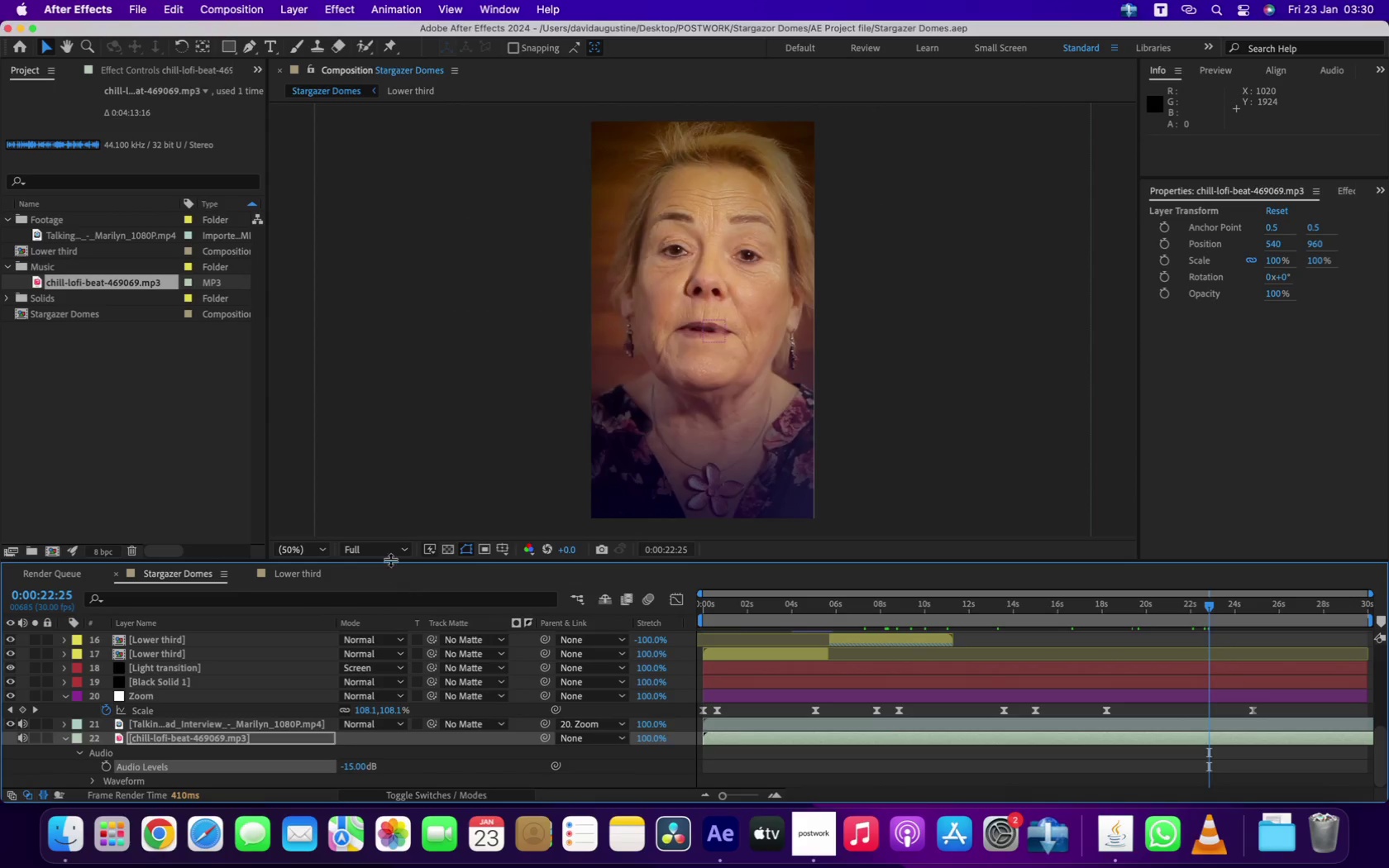 
left_click([390, 549])
 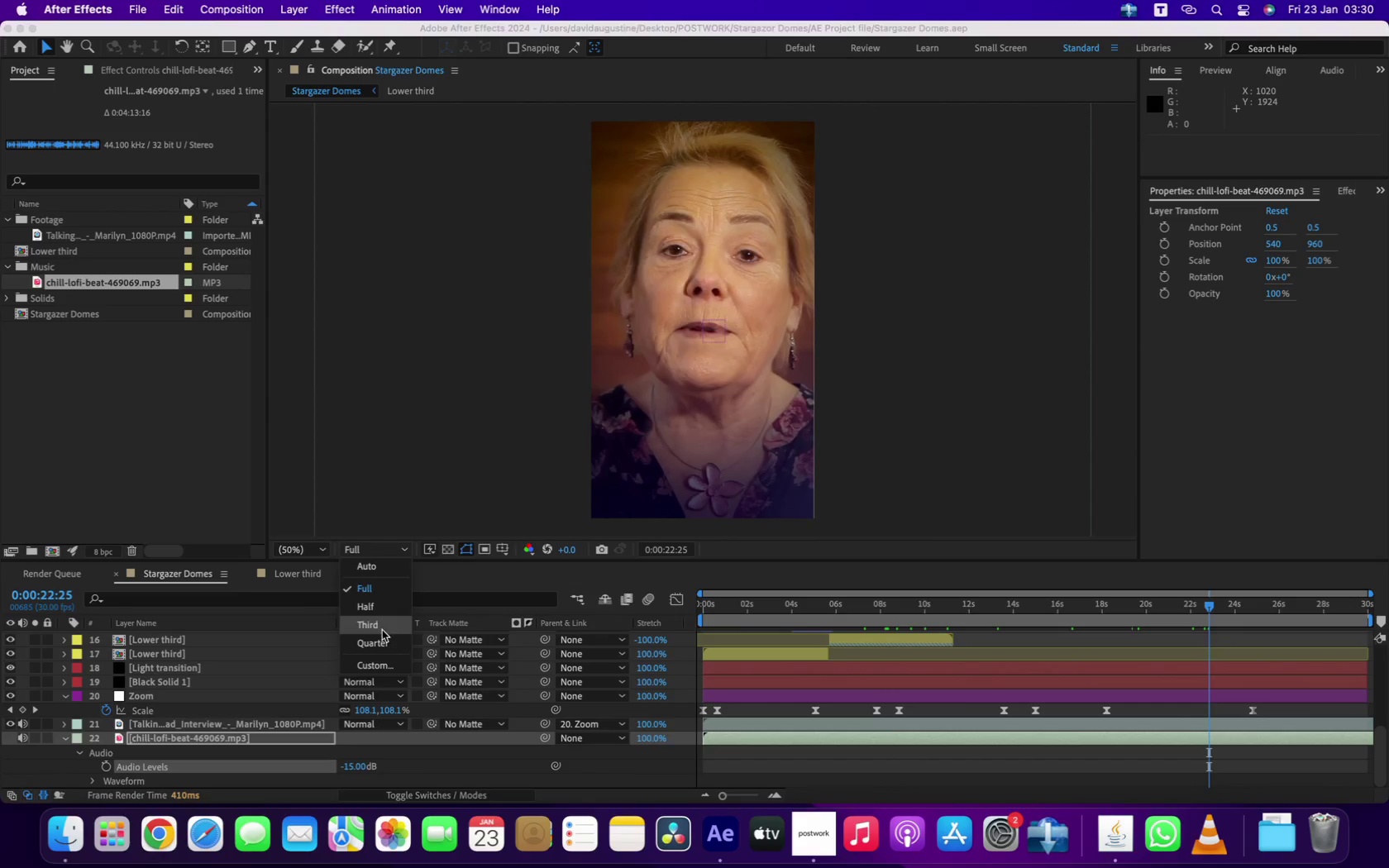 
left_click([381, 639])
 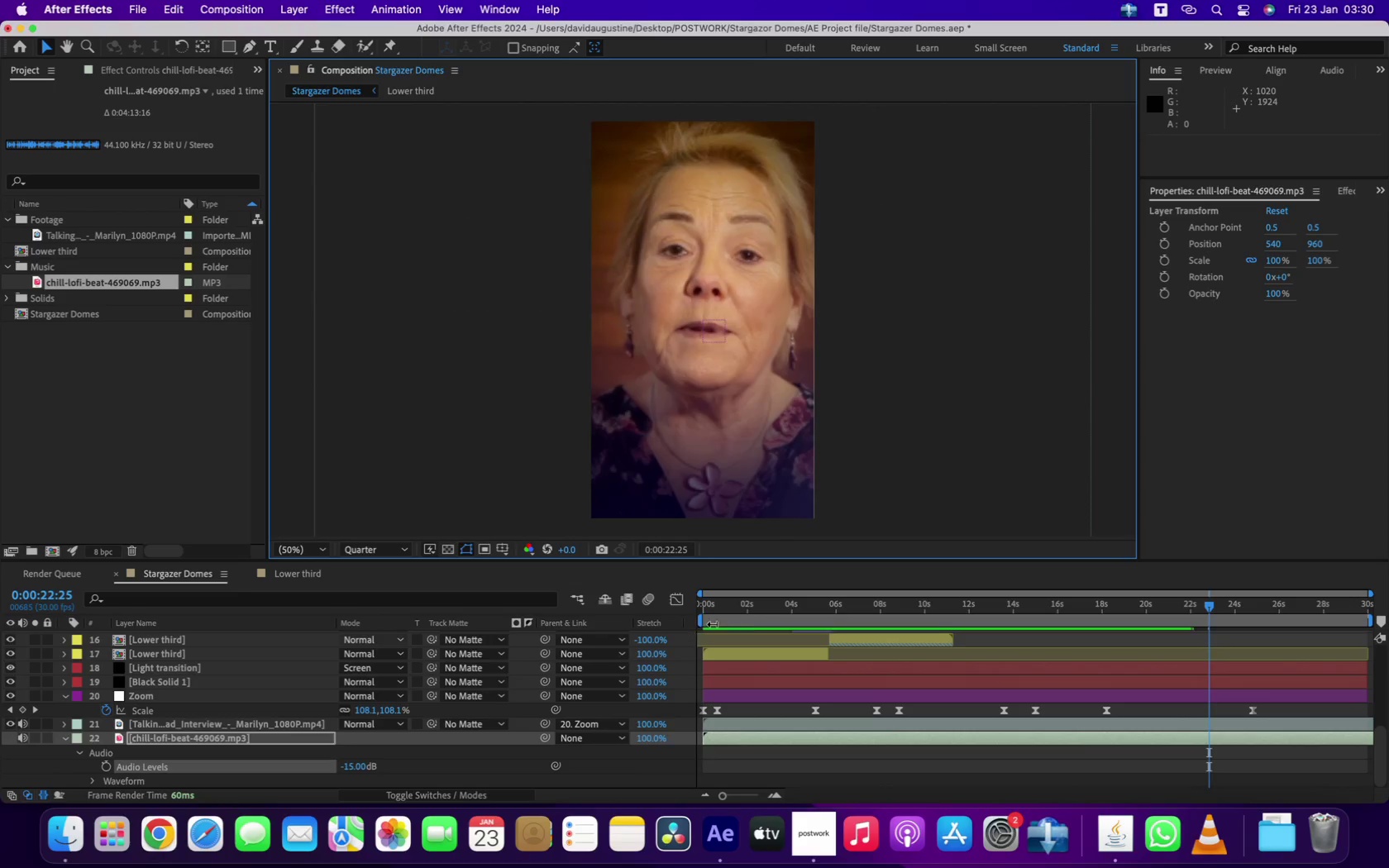 
left_click_drag(start_coordinate=[747, 608], to_coordinate=[548, 606])
 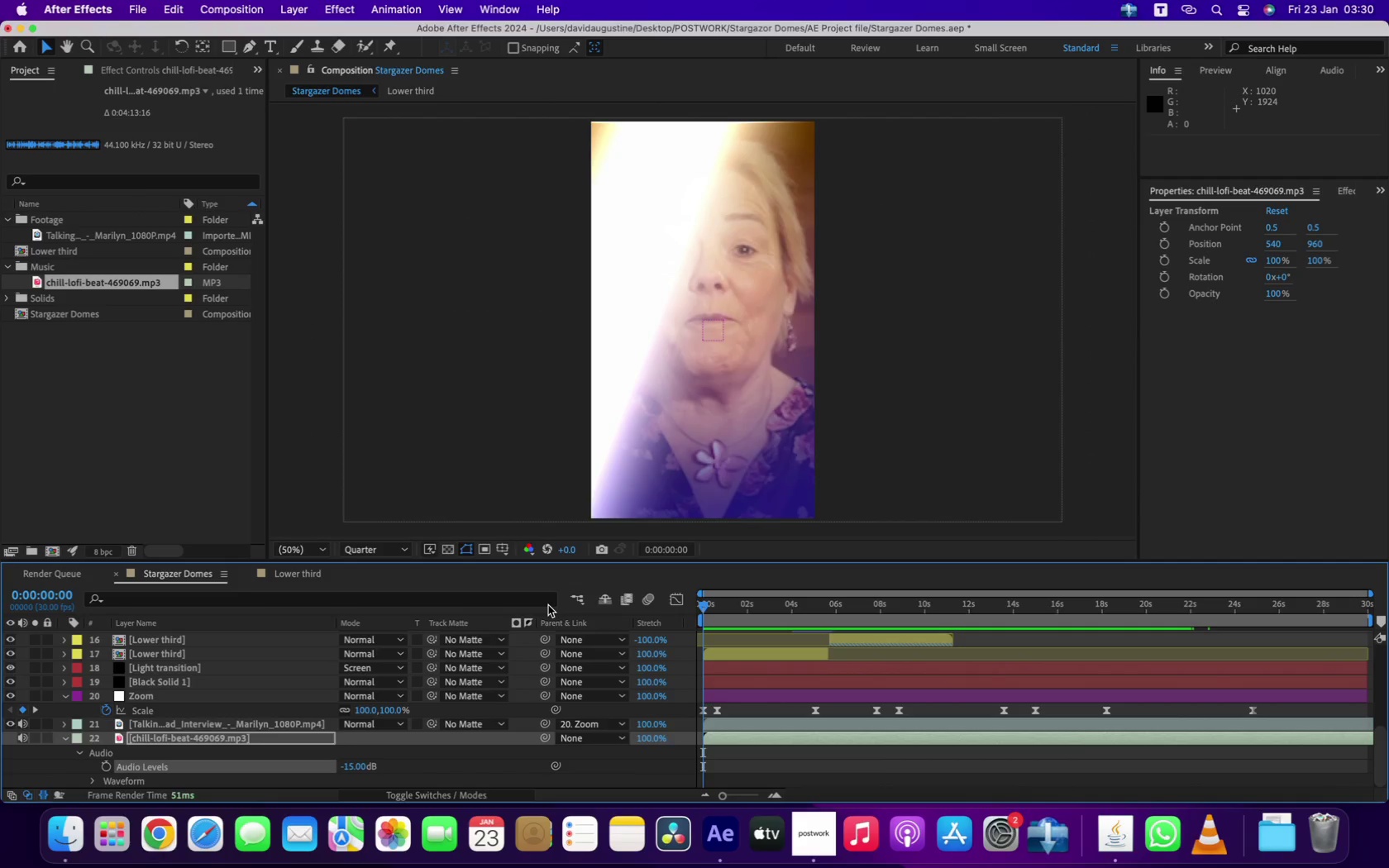 
key(Space)
 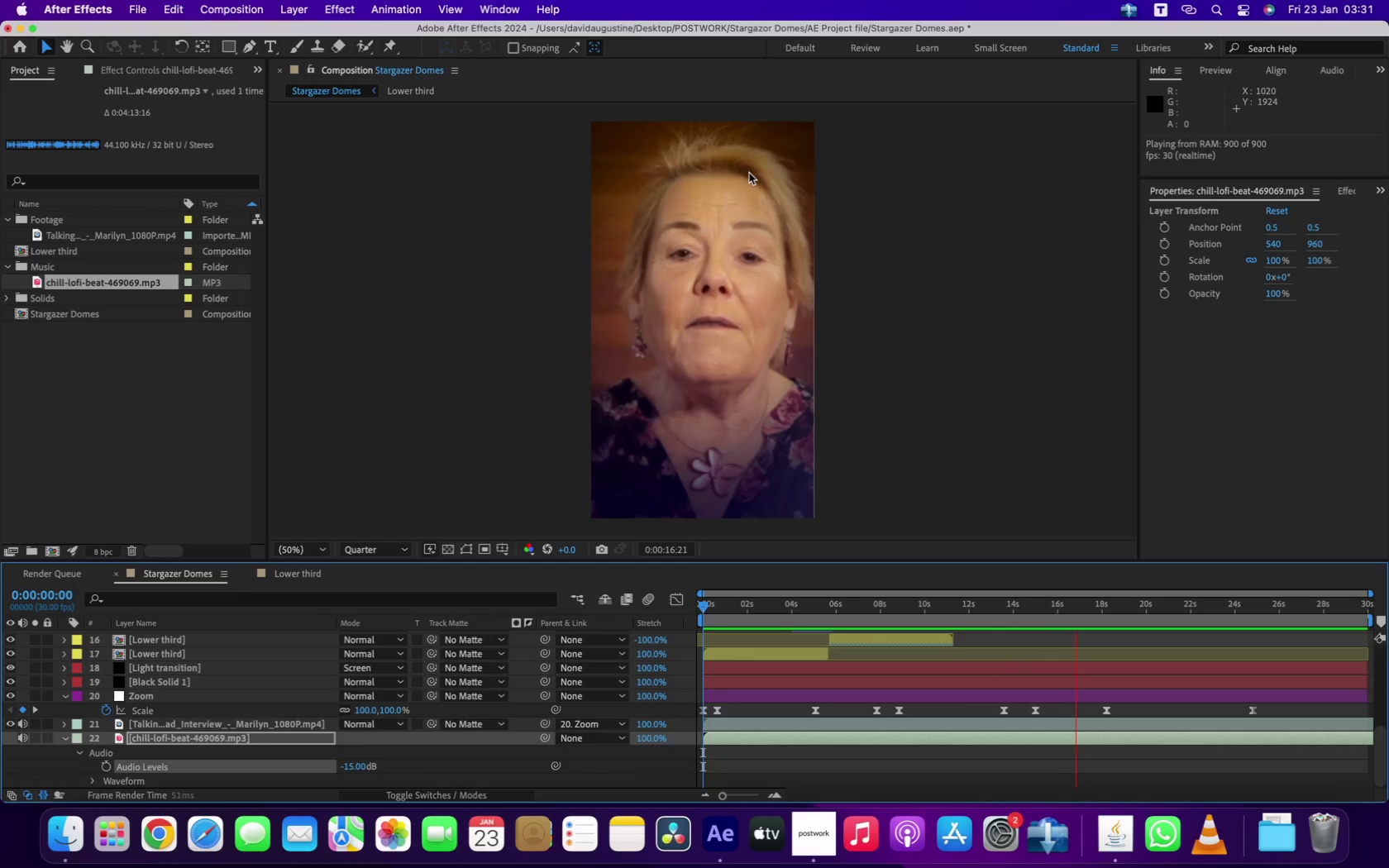 
wait(23.01)
 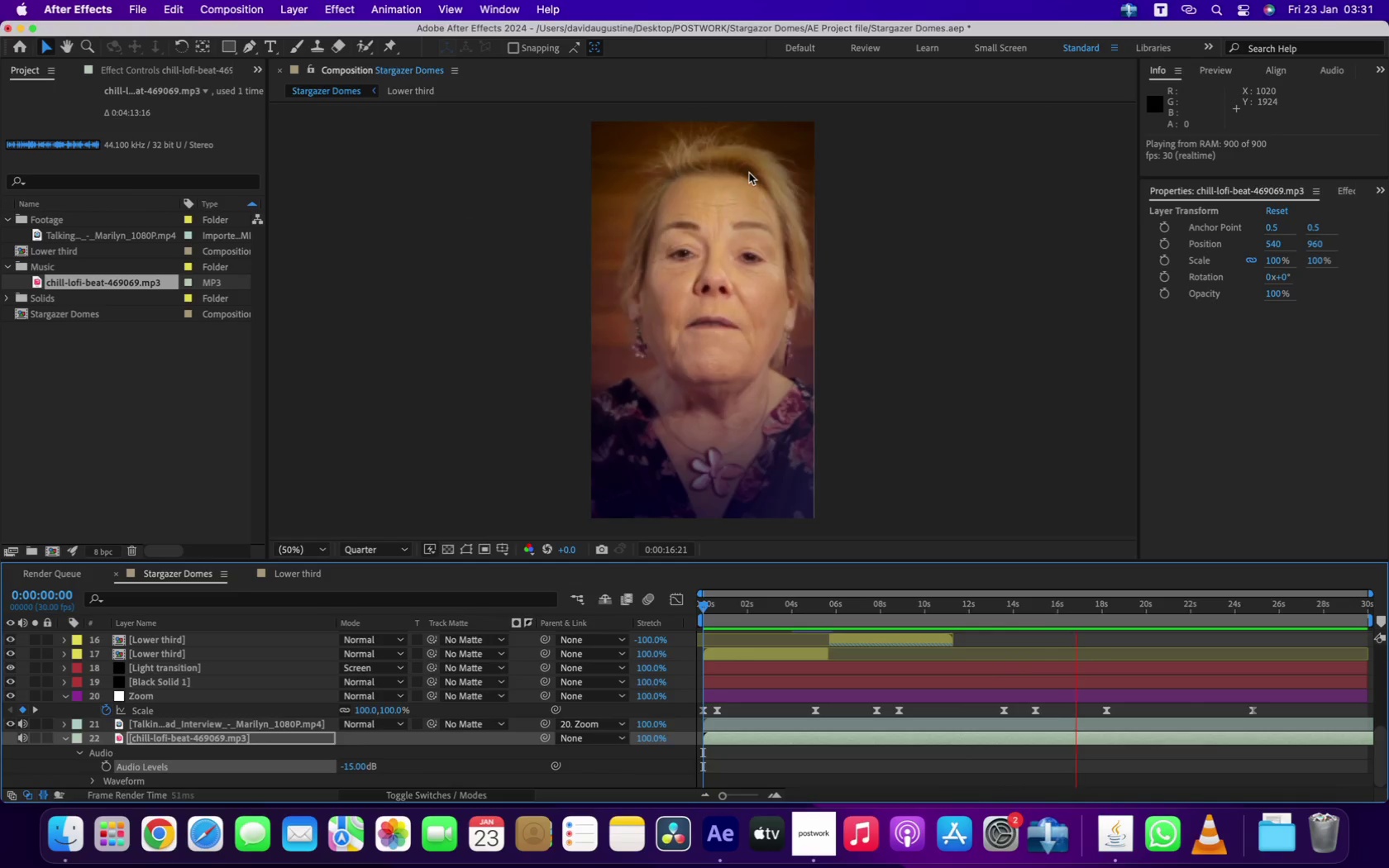 
left_click_drag(start_coordinate=[1003, 707], to_coordinate=[990, 708])
 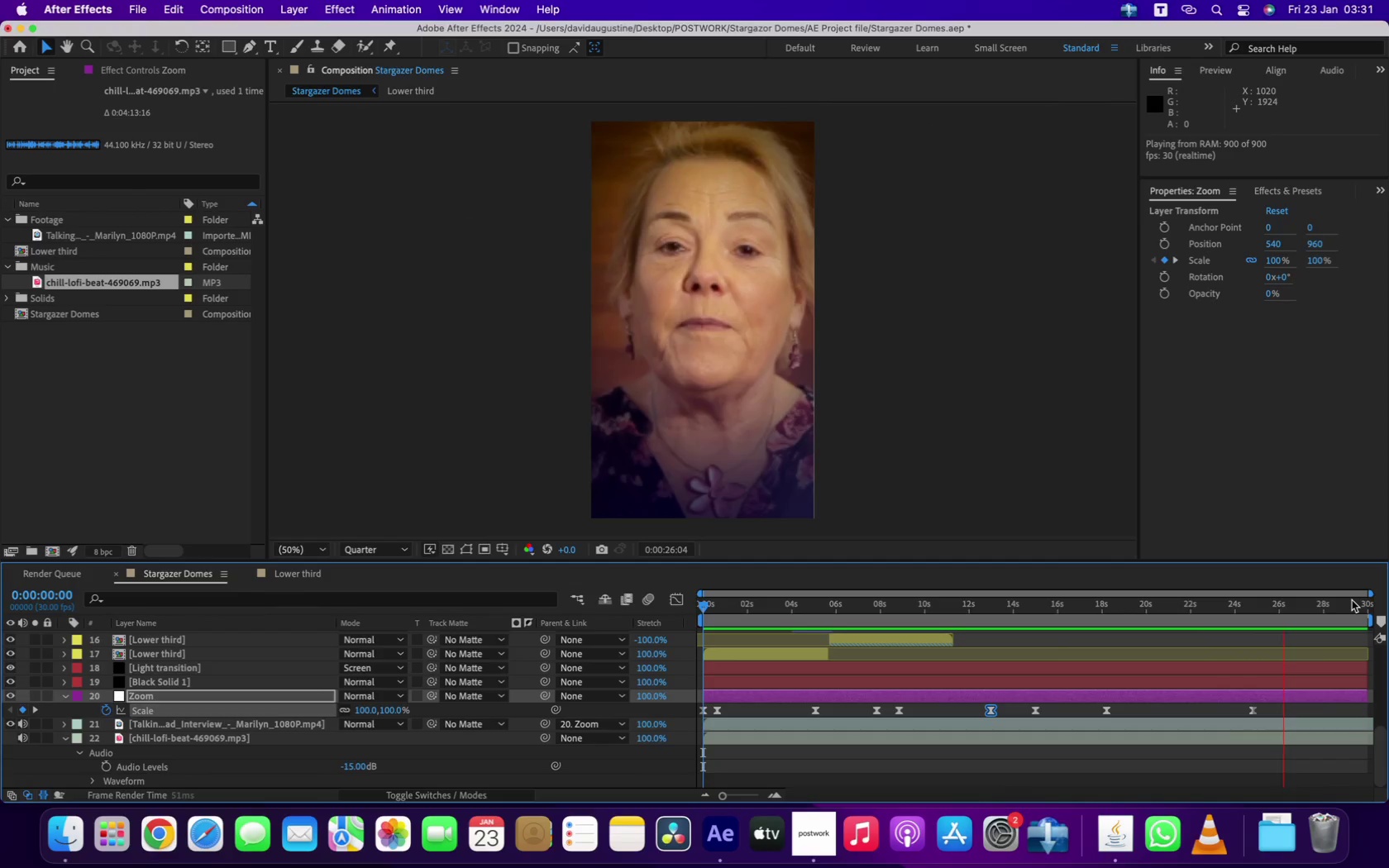 
wait(39.0)
 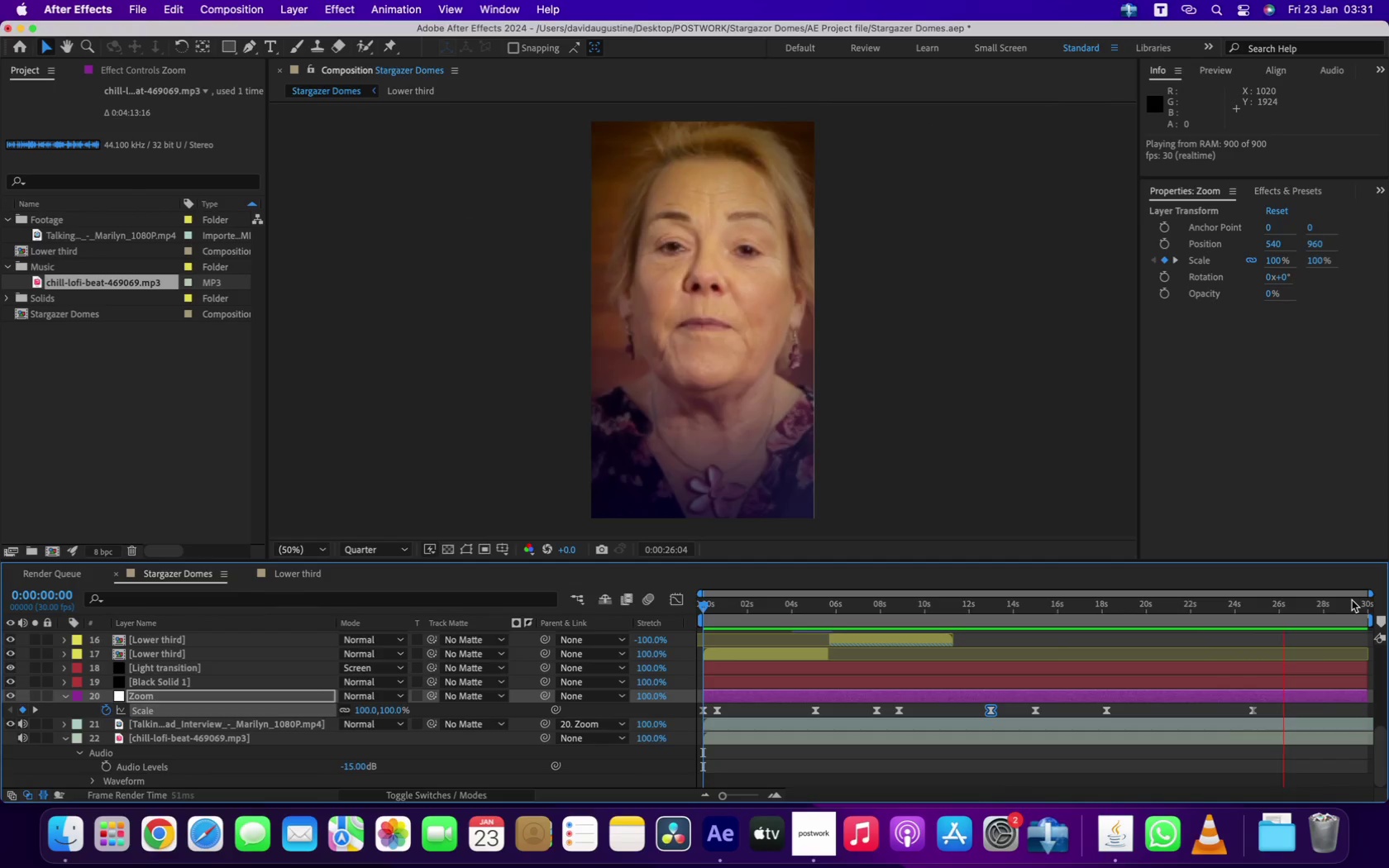 
key(Space)
 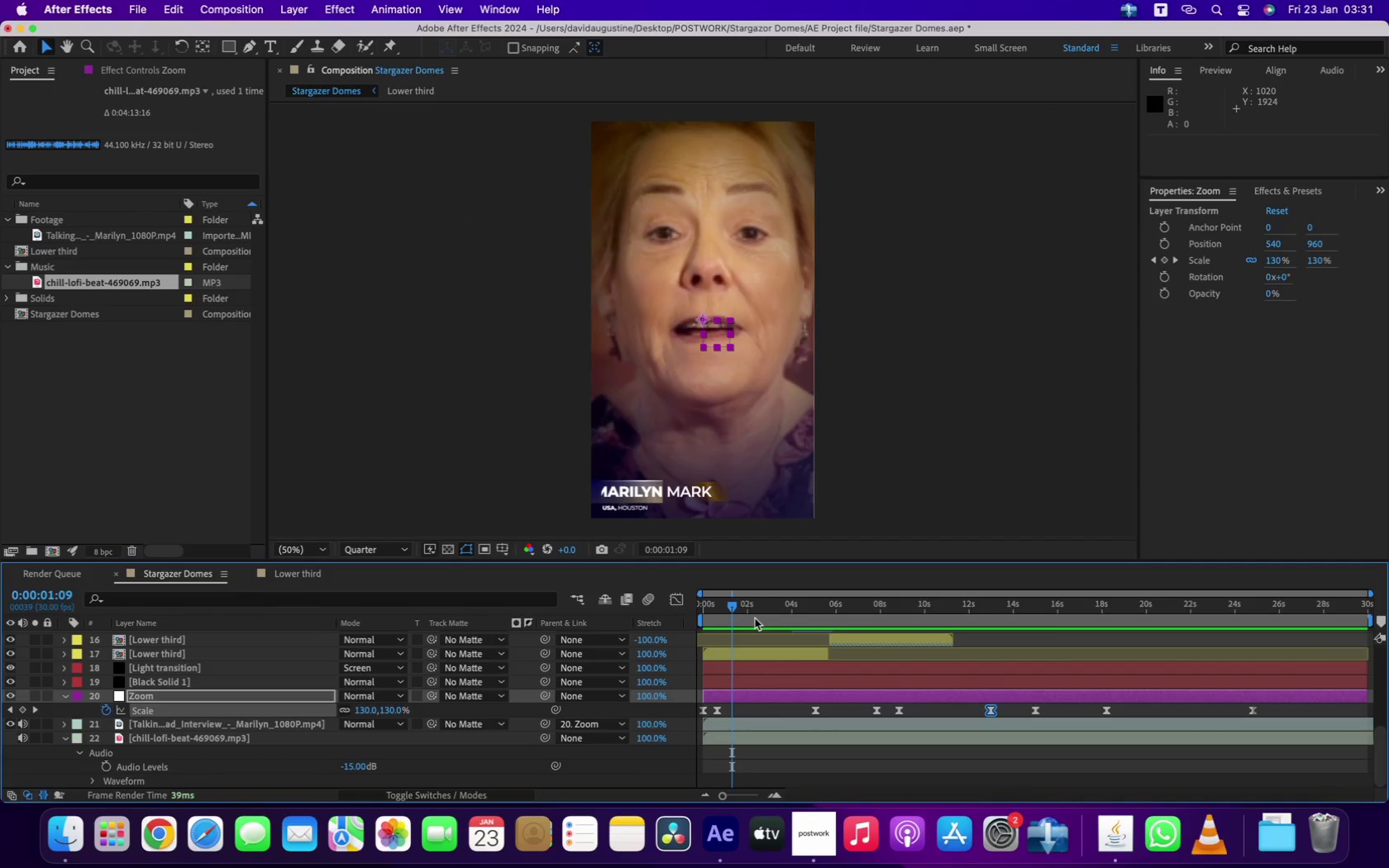 
left_click_drag(start_coordinate=[733, 604], to_coordinate=[737, 608])
 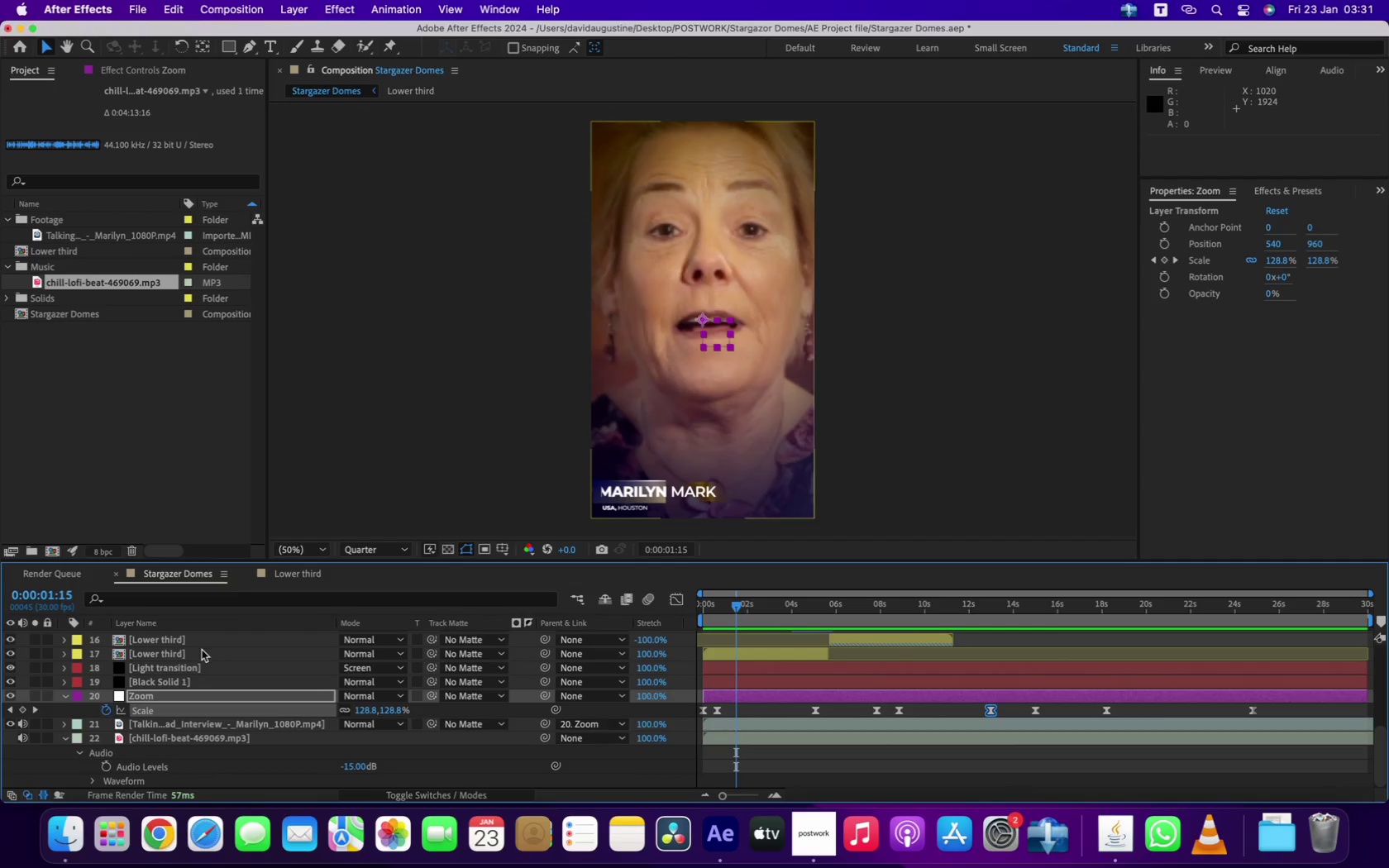 
left_click([169, 677])
 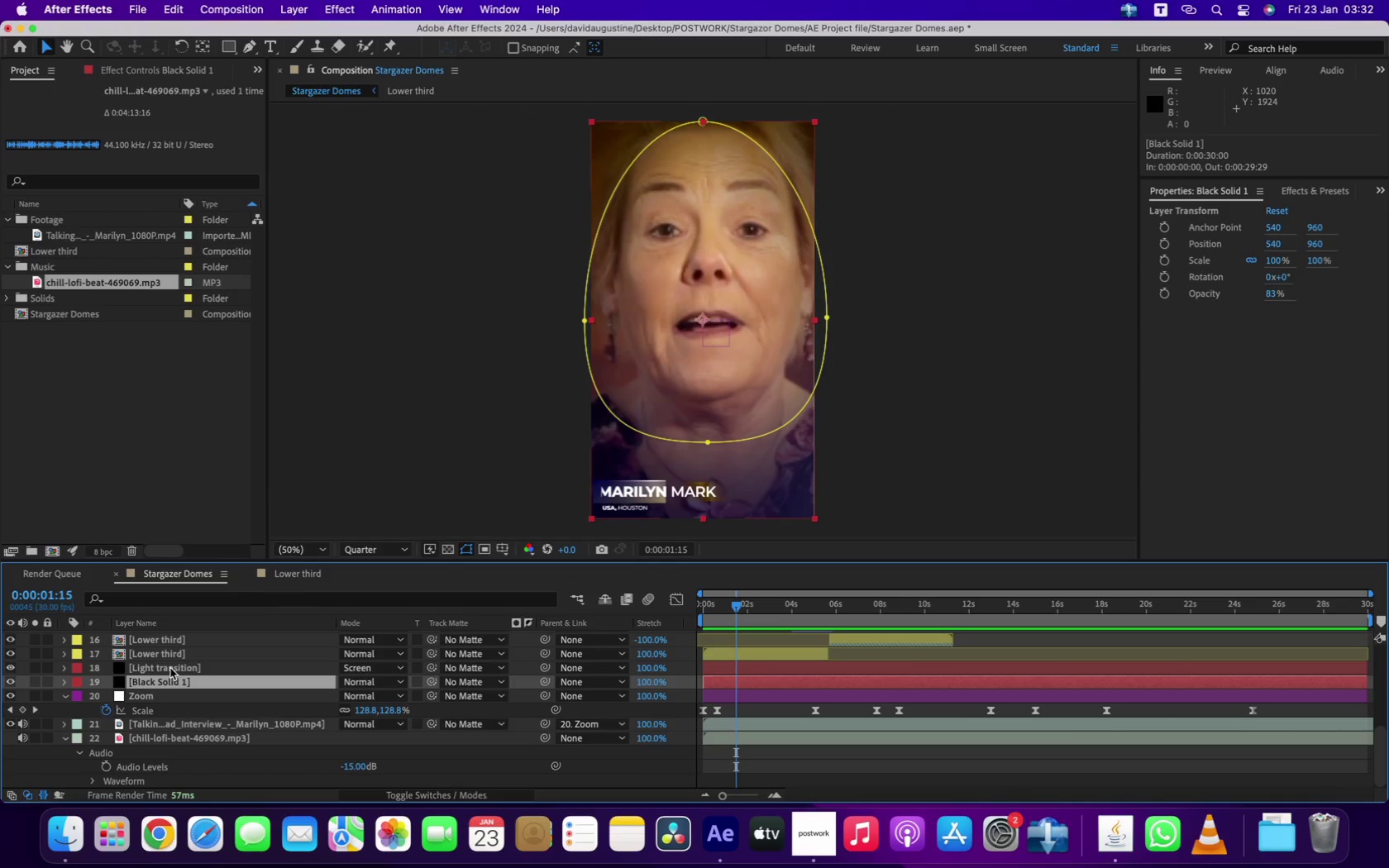 
wait(5.45)
 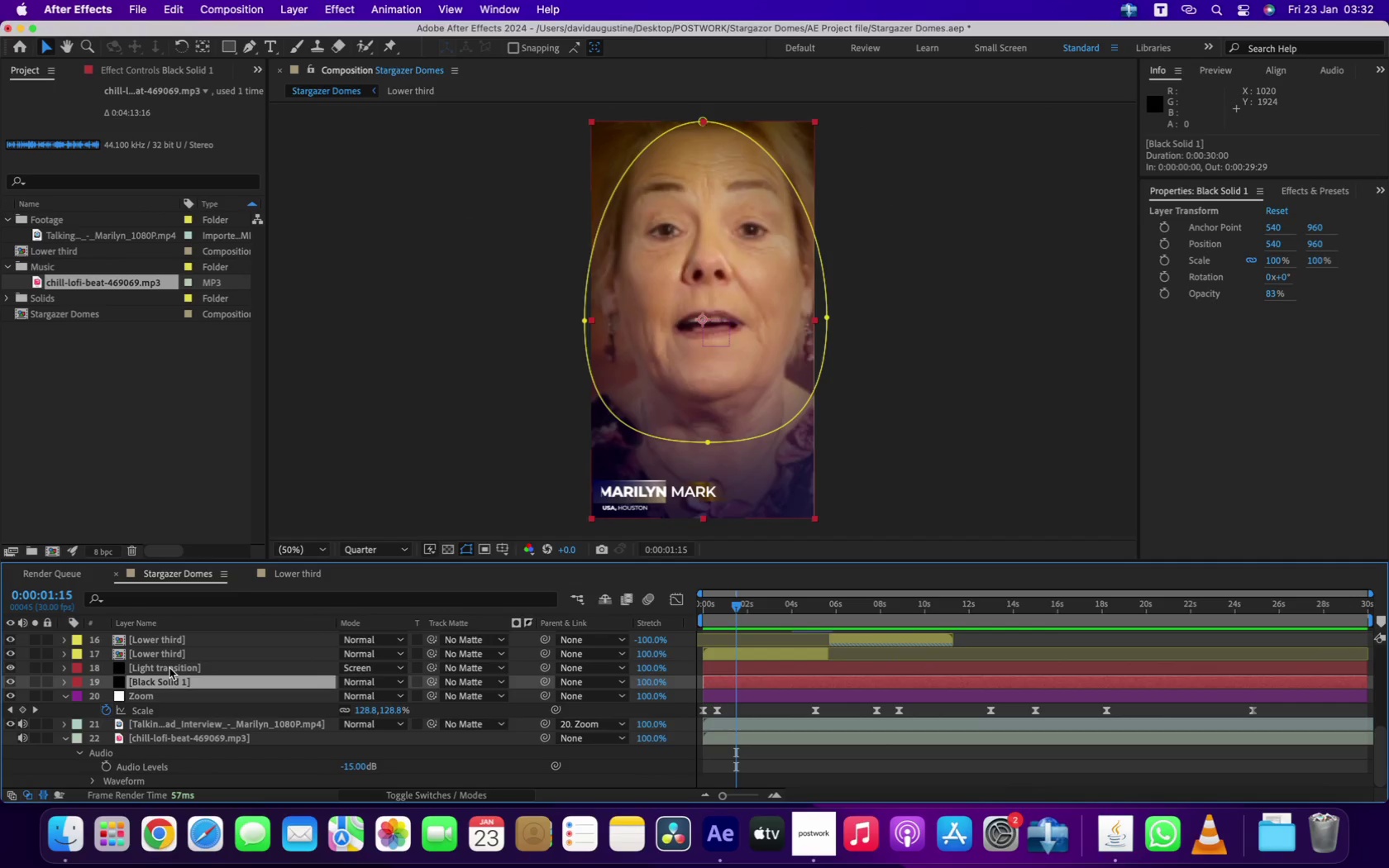 
left_click([104, 640])
 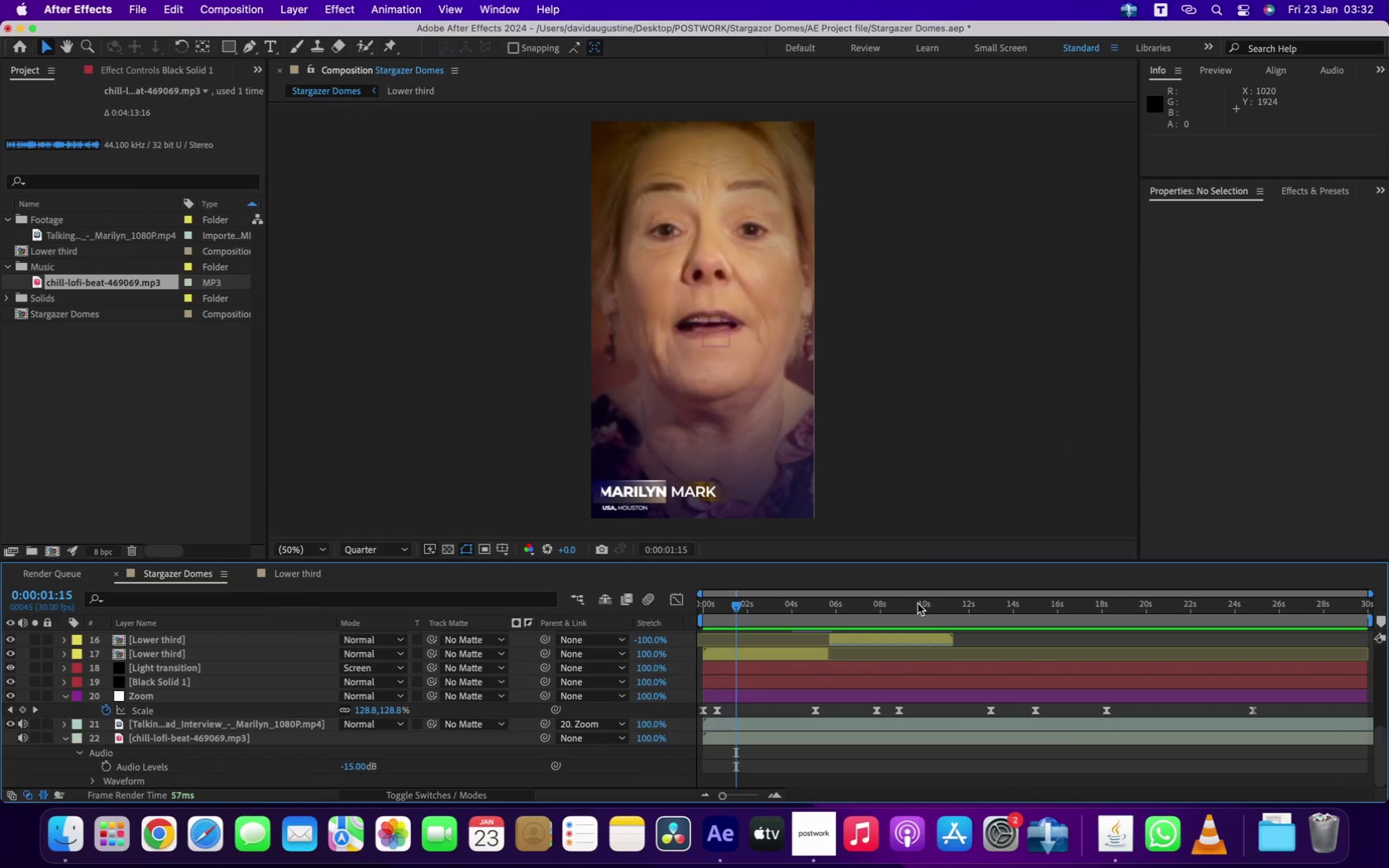 
left_click_drag(start_coordinate=[918, 606], to_coordinate=[1117, 604])
 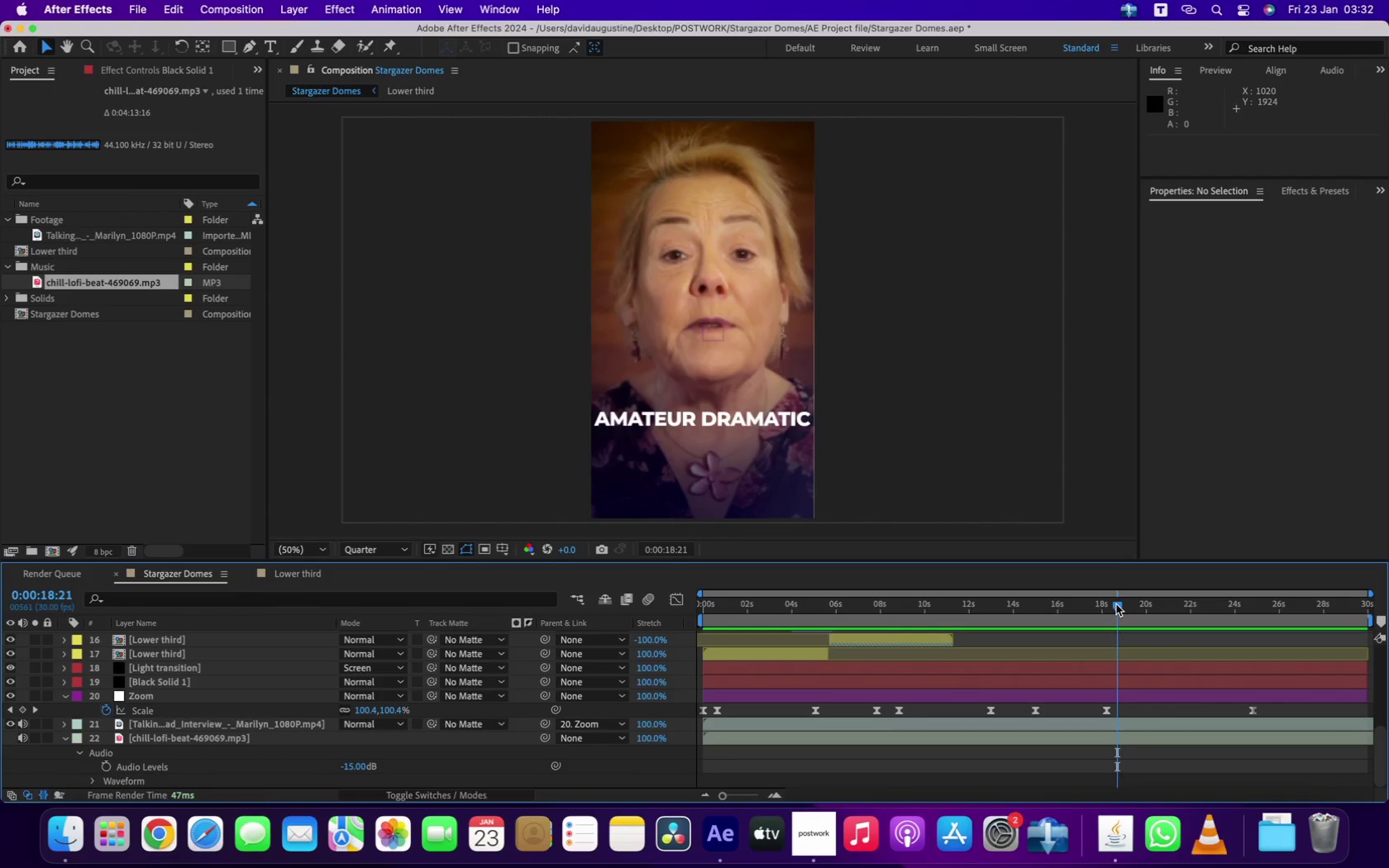 
key(Meta+S)
 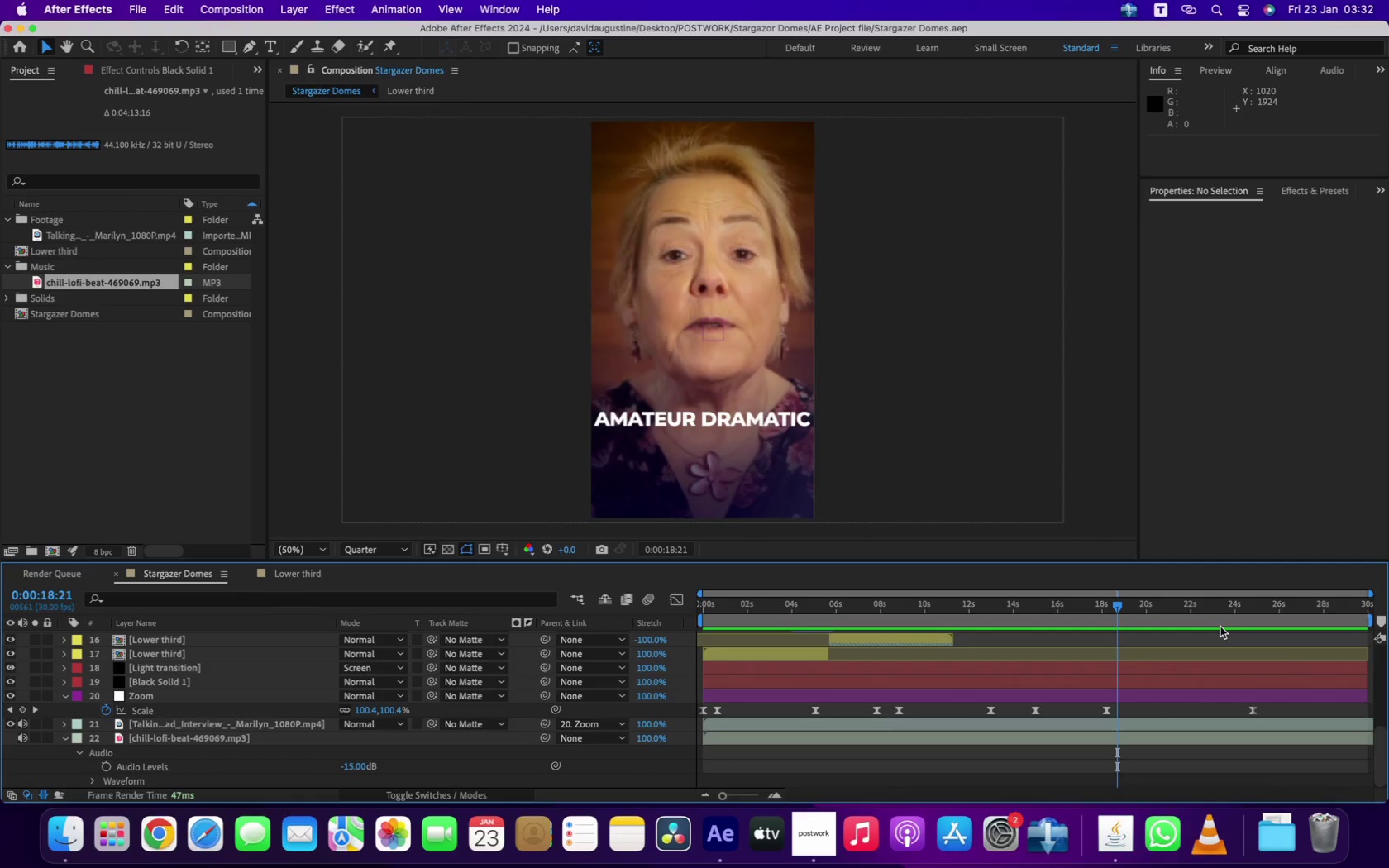 
left_click_drag(start_coordinate=[1210, 606], to_coordinate=[1260, 602])
 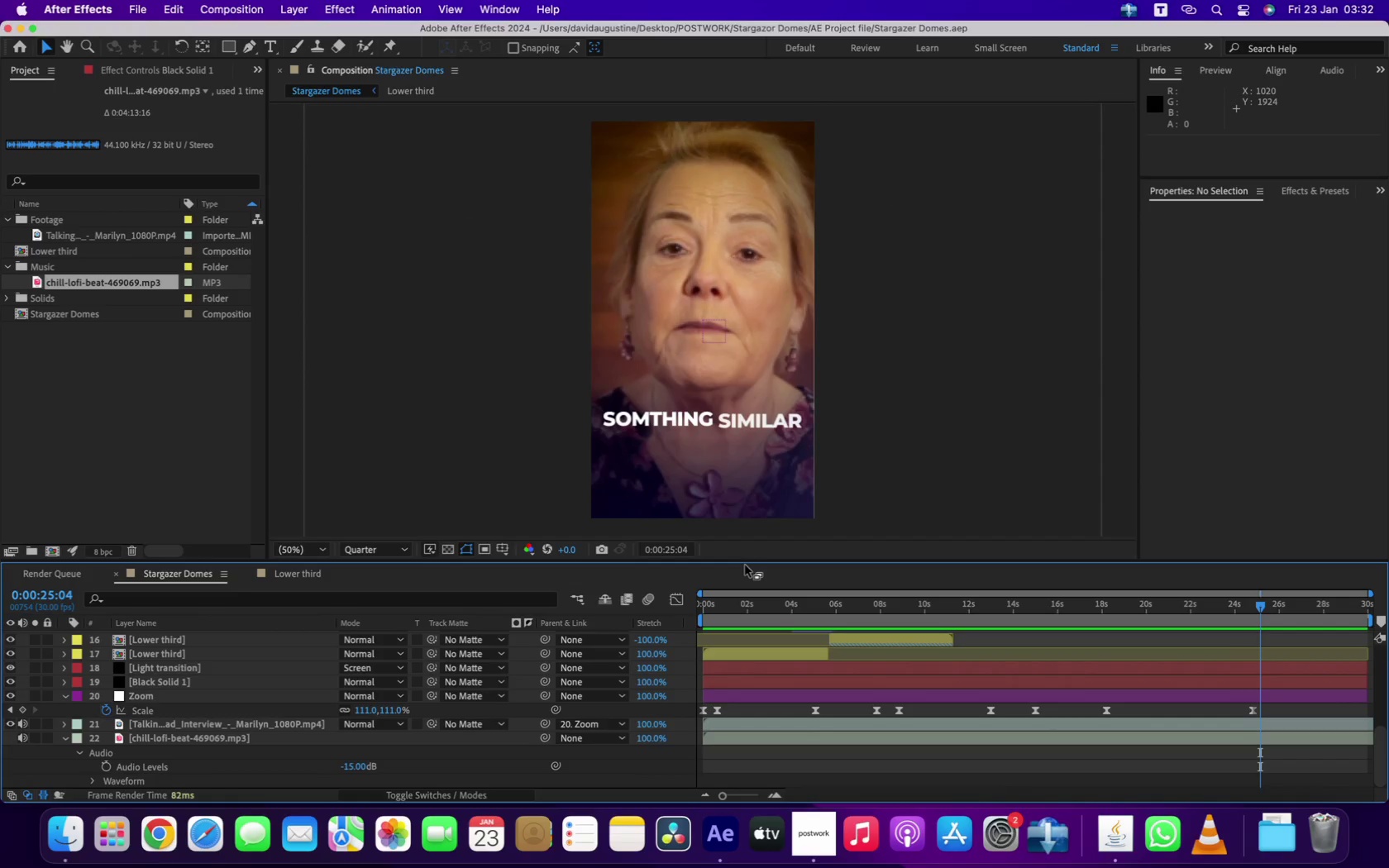 
scroll: coordinate [982, 665], scroll_direction: down, amount: 5.0
 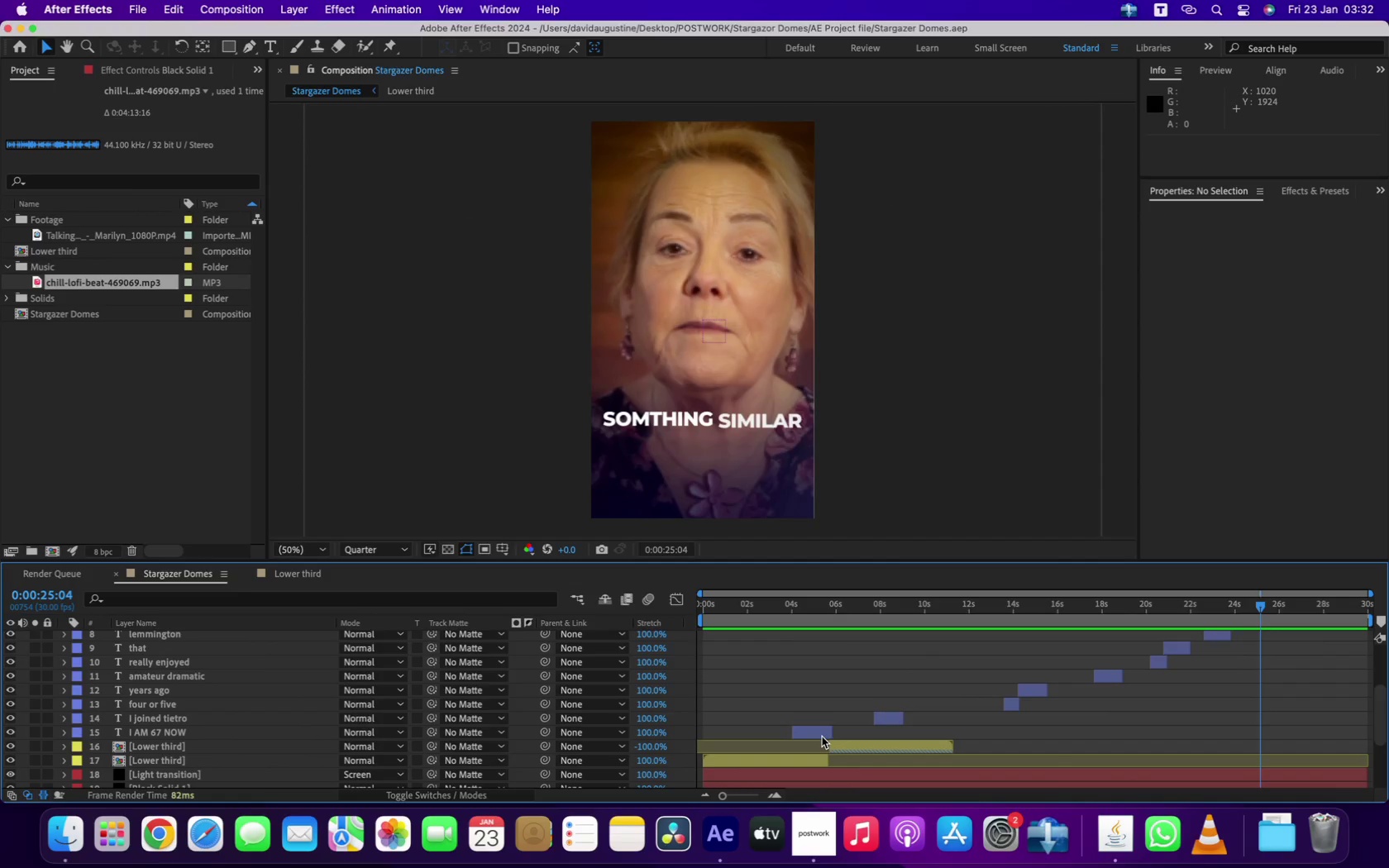 
left_click([811, 731])
 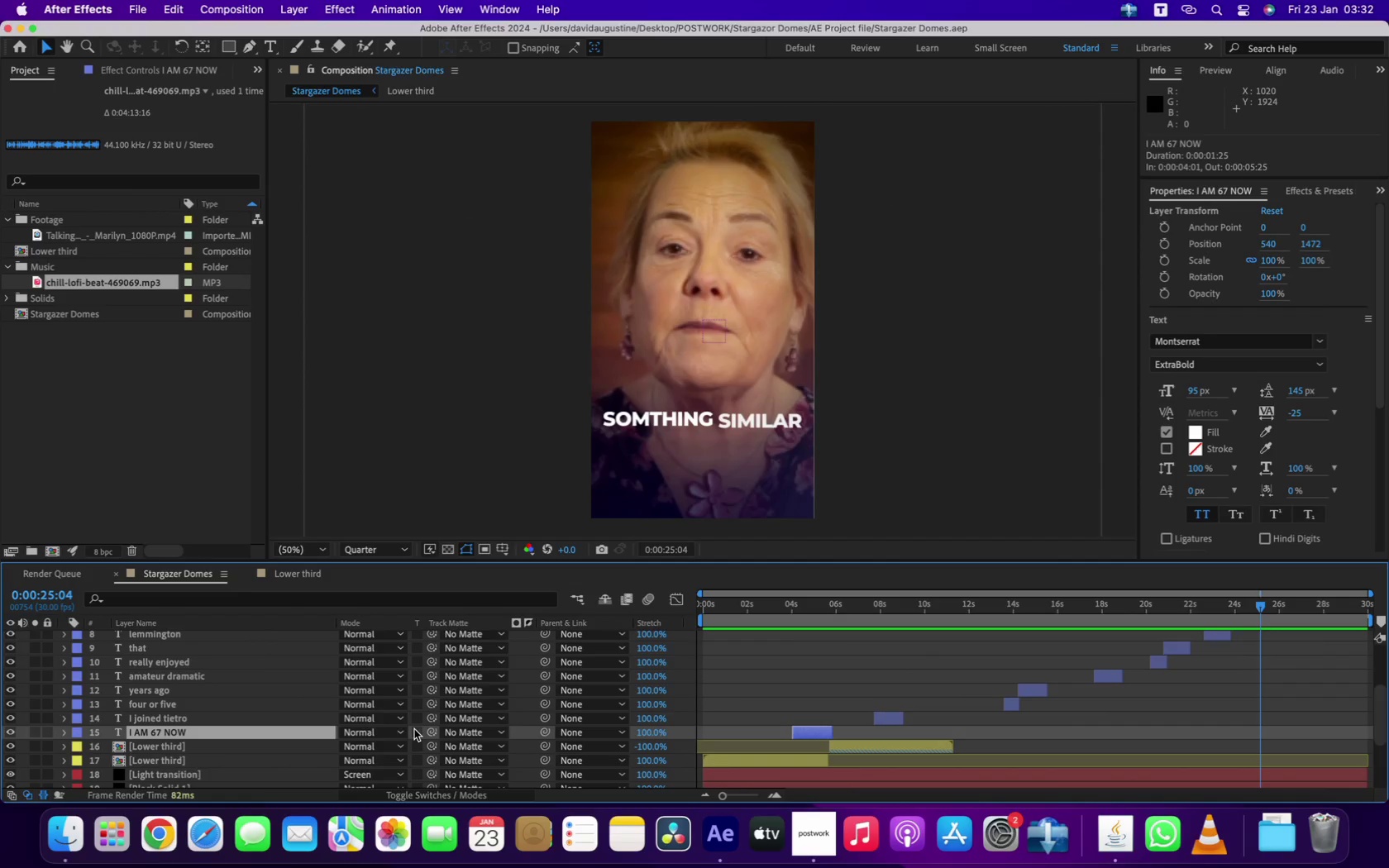 
scroll: coordinate [195, 704], scroll_direction: up, amount: 16.0
 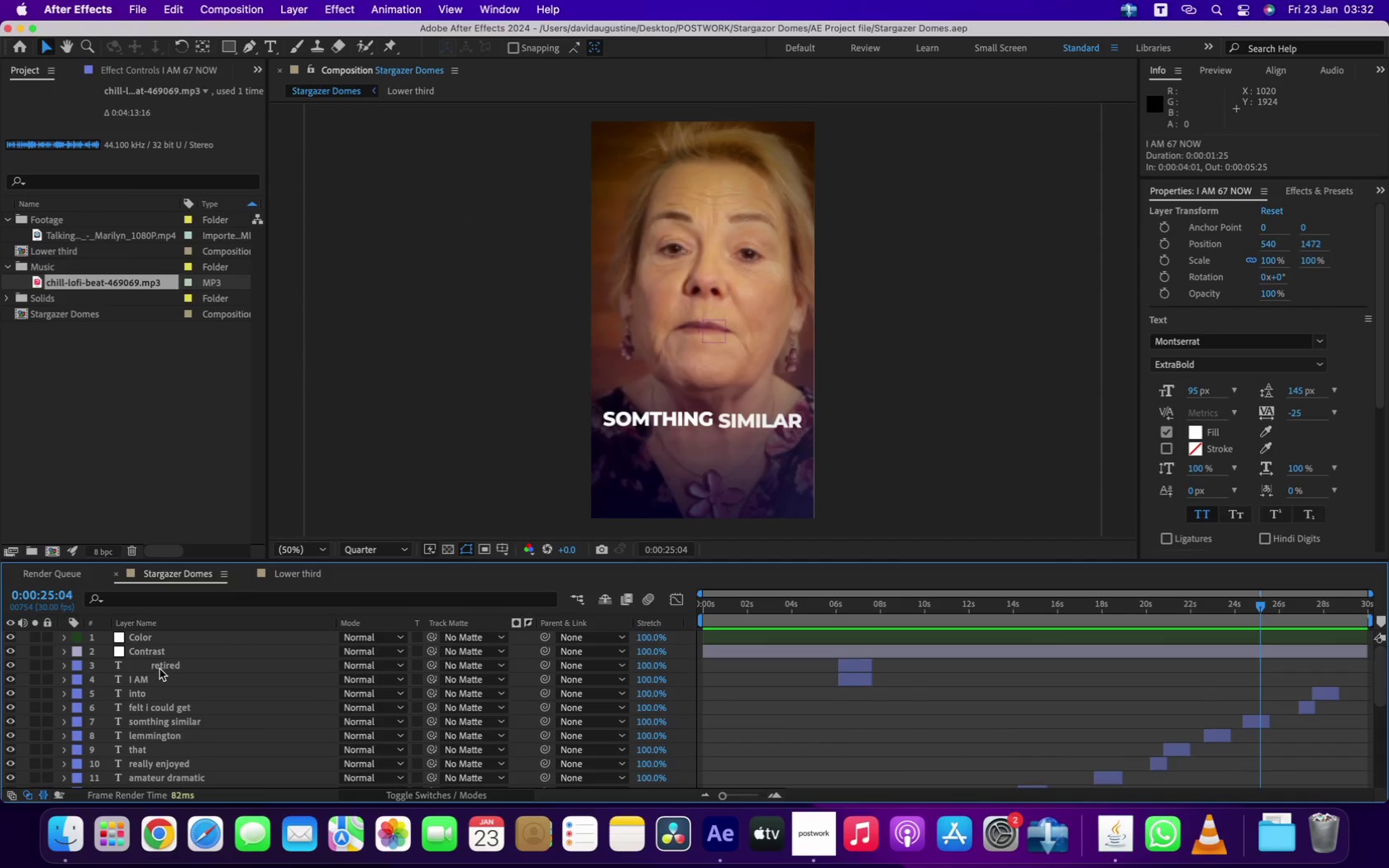 
hold_key(key=ShiftLeft, duration=1.01)
left_click([160, 666])
 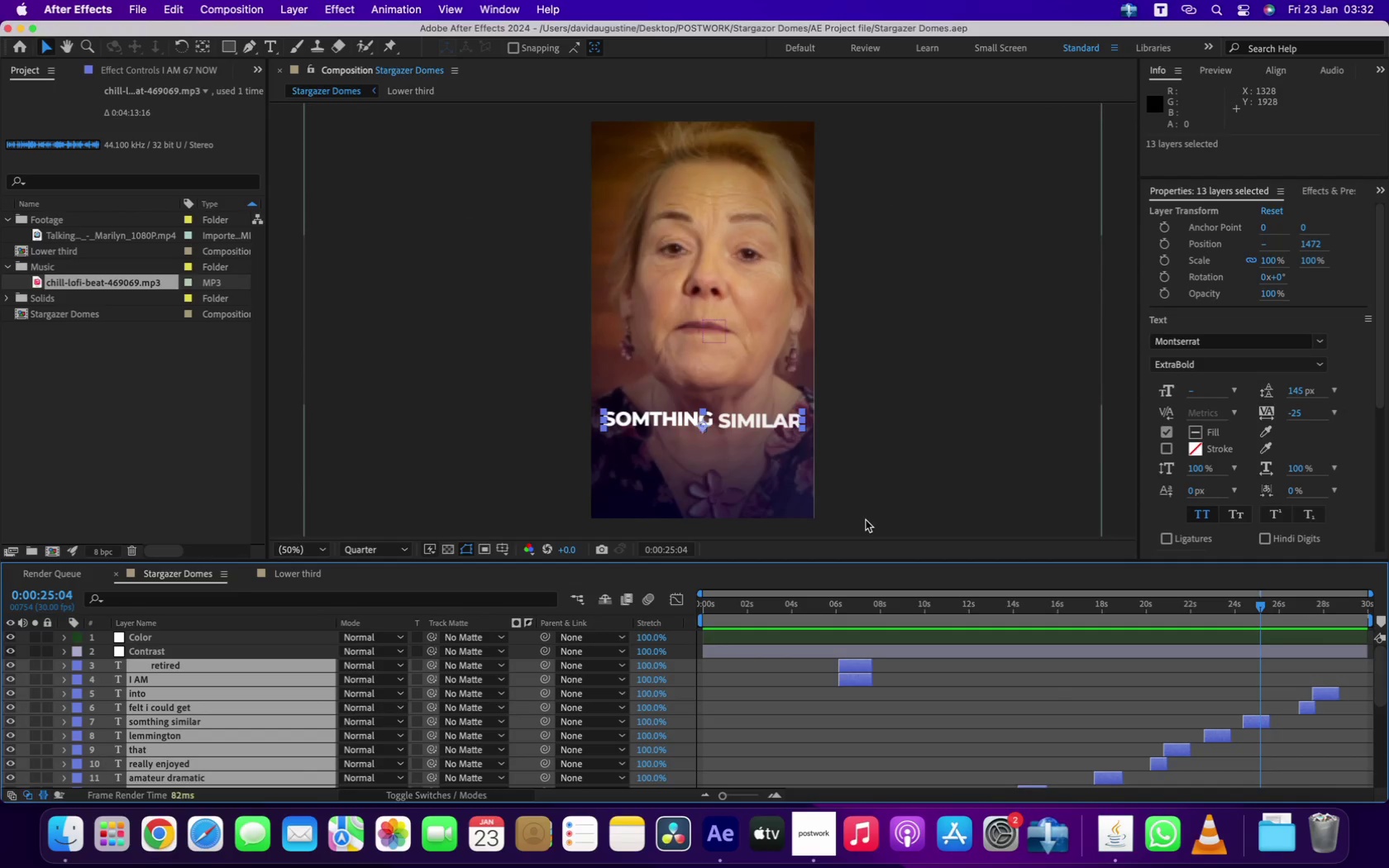 
hold_key(key=ArrowDown, duration=1.5)
 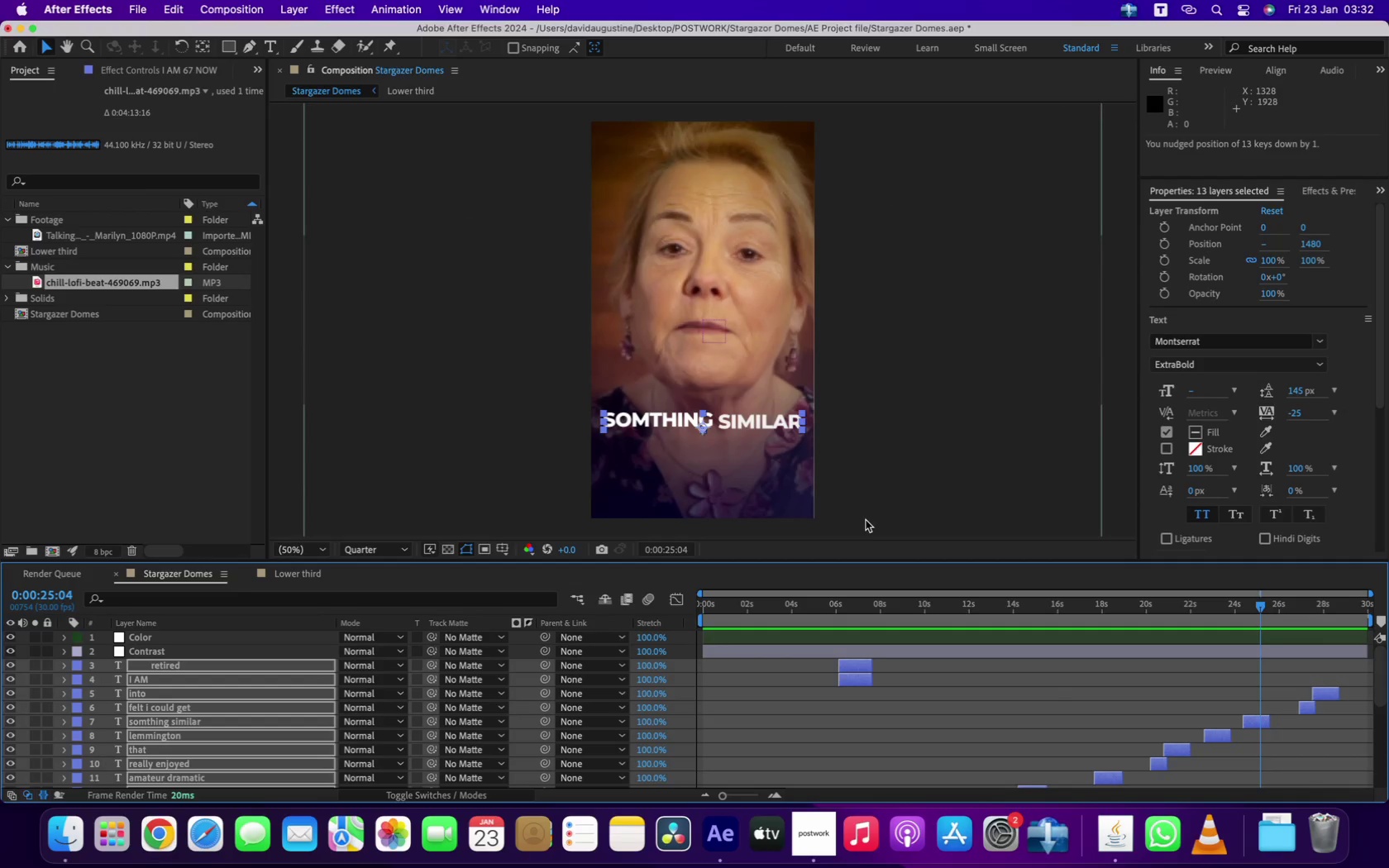 
hold_key(key=ArrowDown, duration=1.5)
 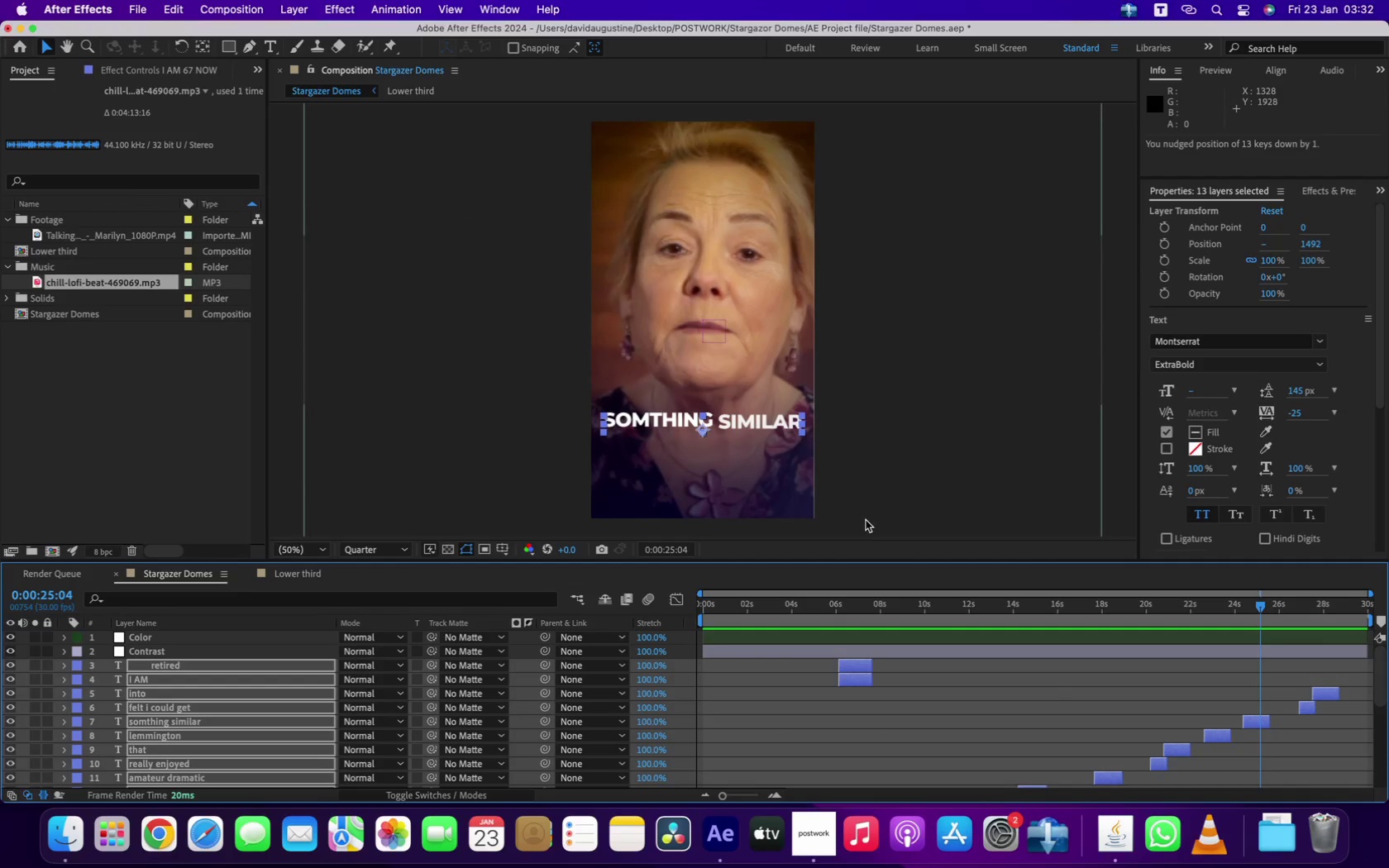 
hold_key(key=ArrowDown, duration=1.51)
 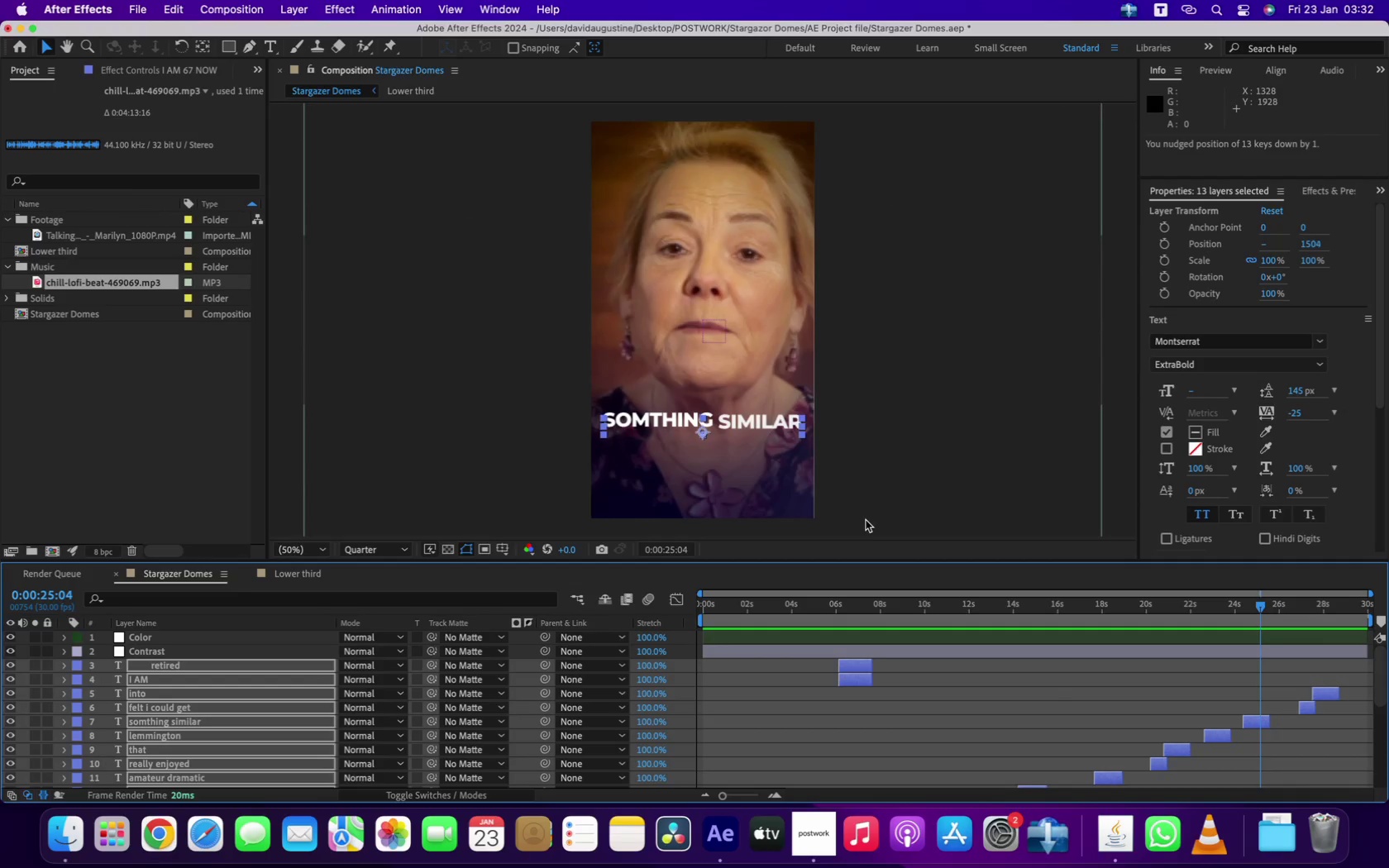 
hold_key(key=ArrowDown, duration=1.5)
 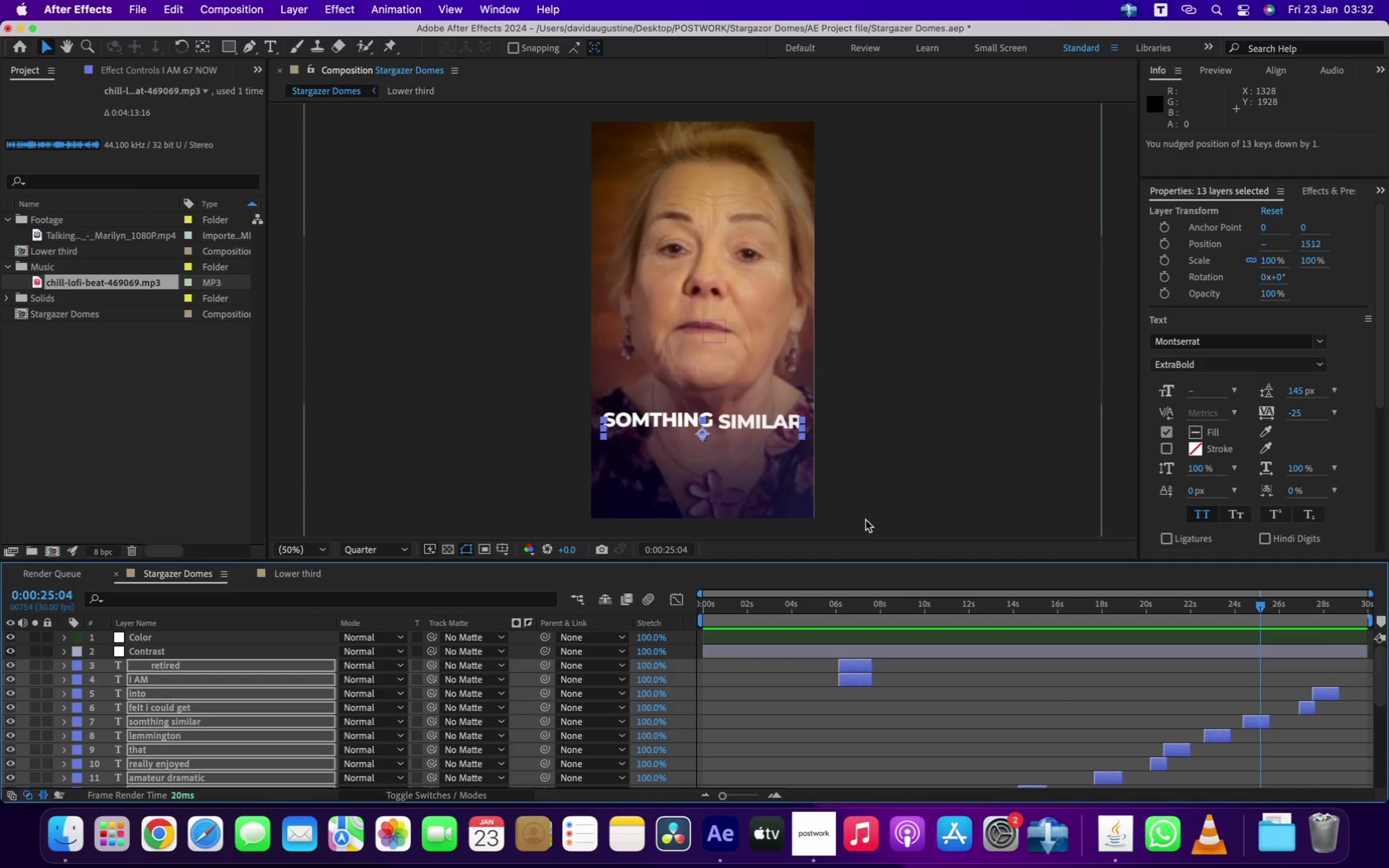 
hold_key(key=ArrowDown, duration=1.51)
 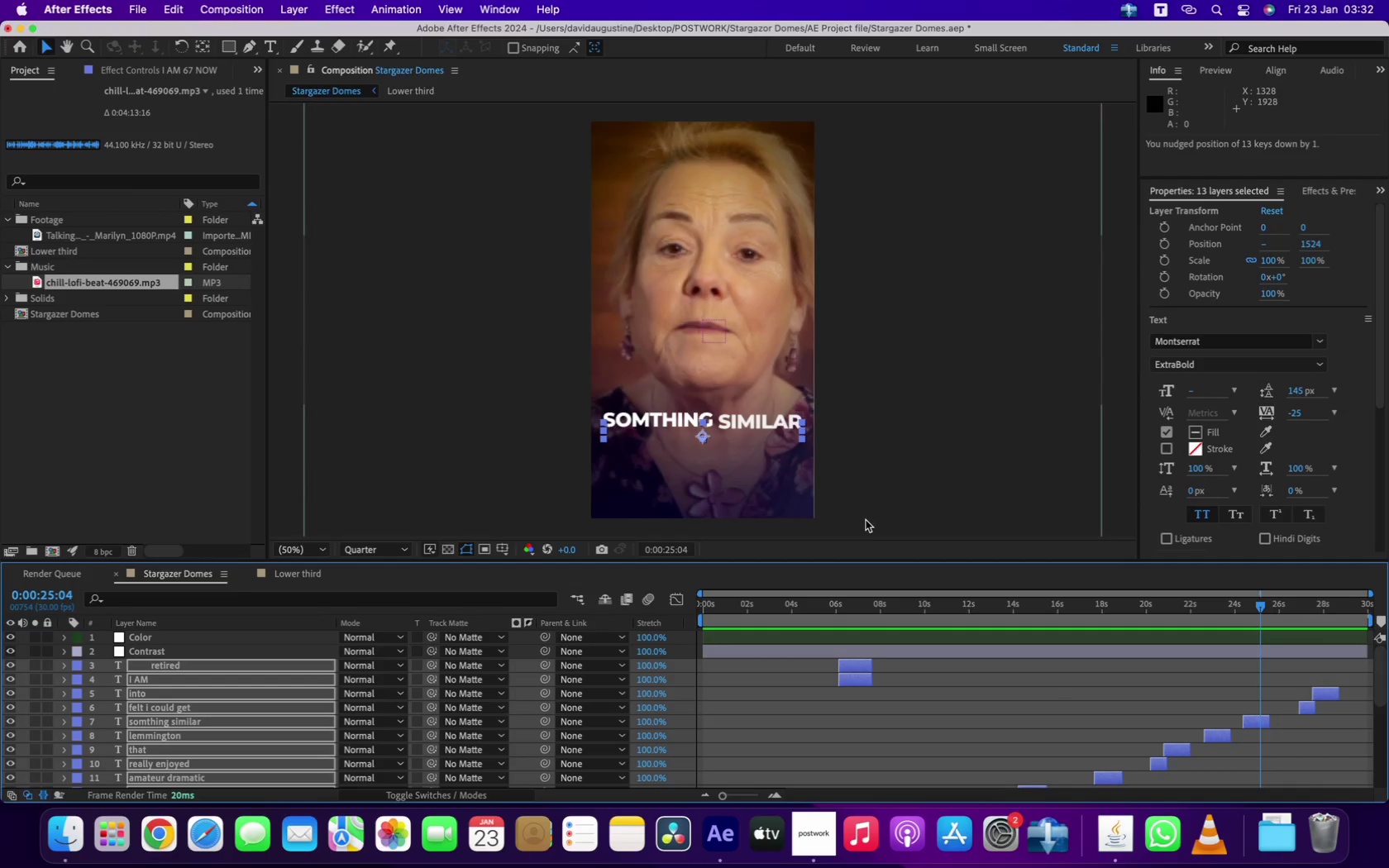 
hold_key(key=ArrowDown, duration=0.7)
 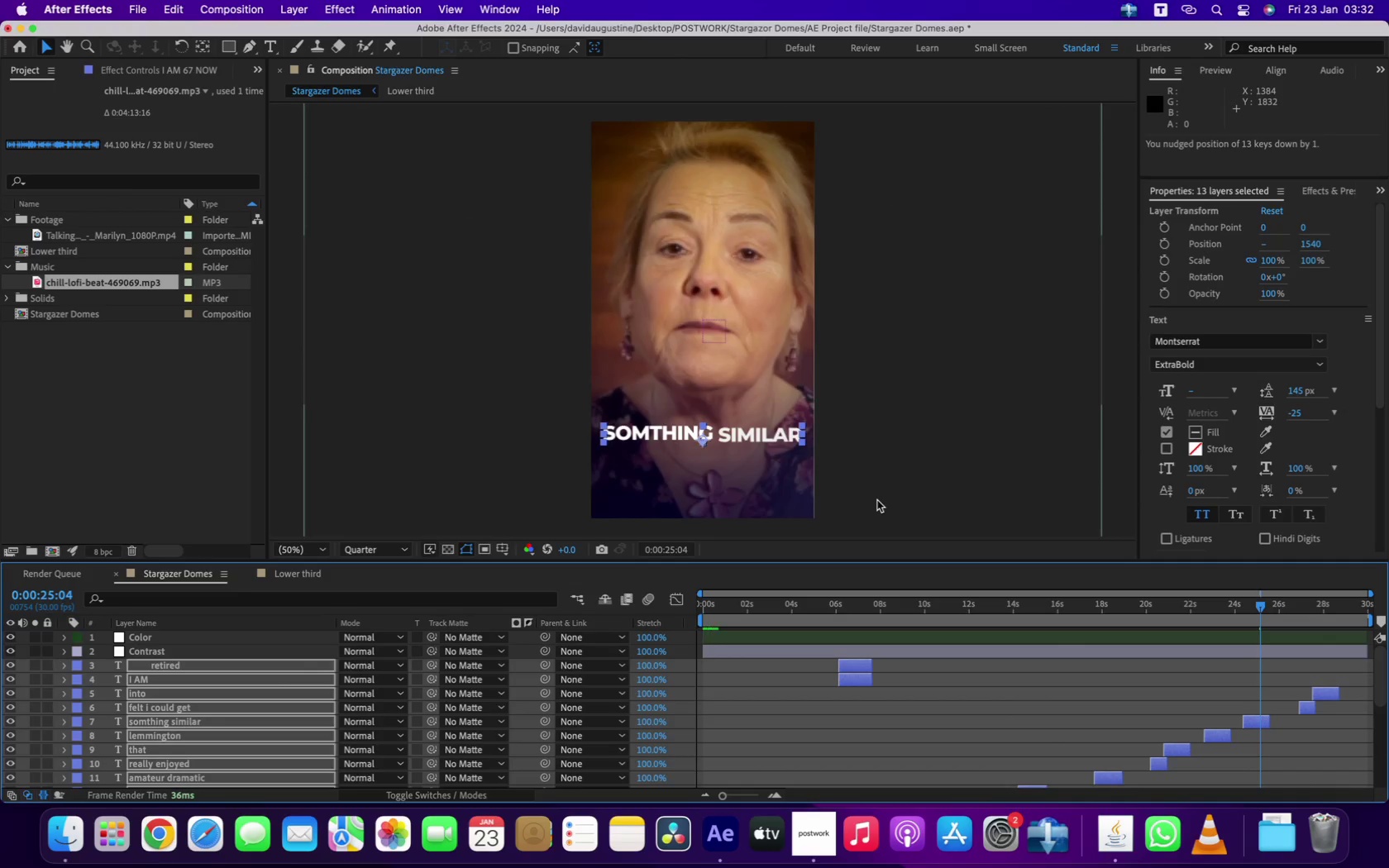 
left_click_drag(start_coordinate=[788, 615], to_coordinate=[605, 604])
 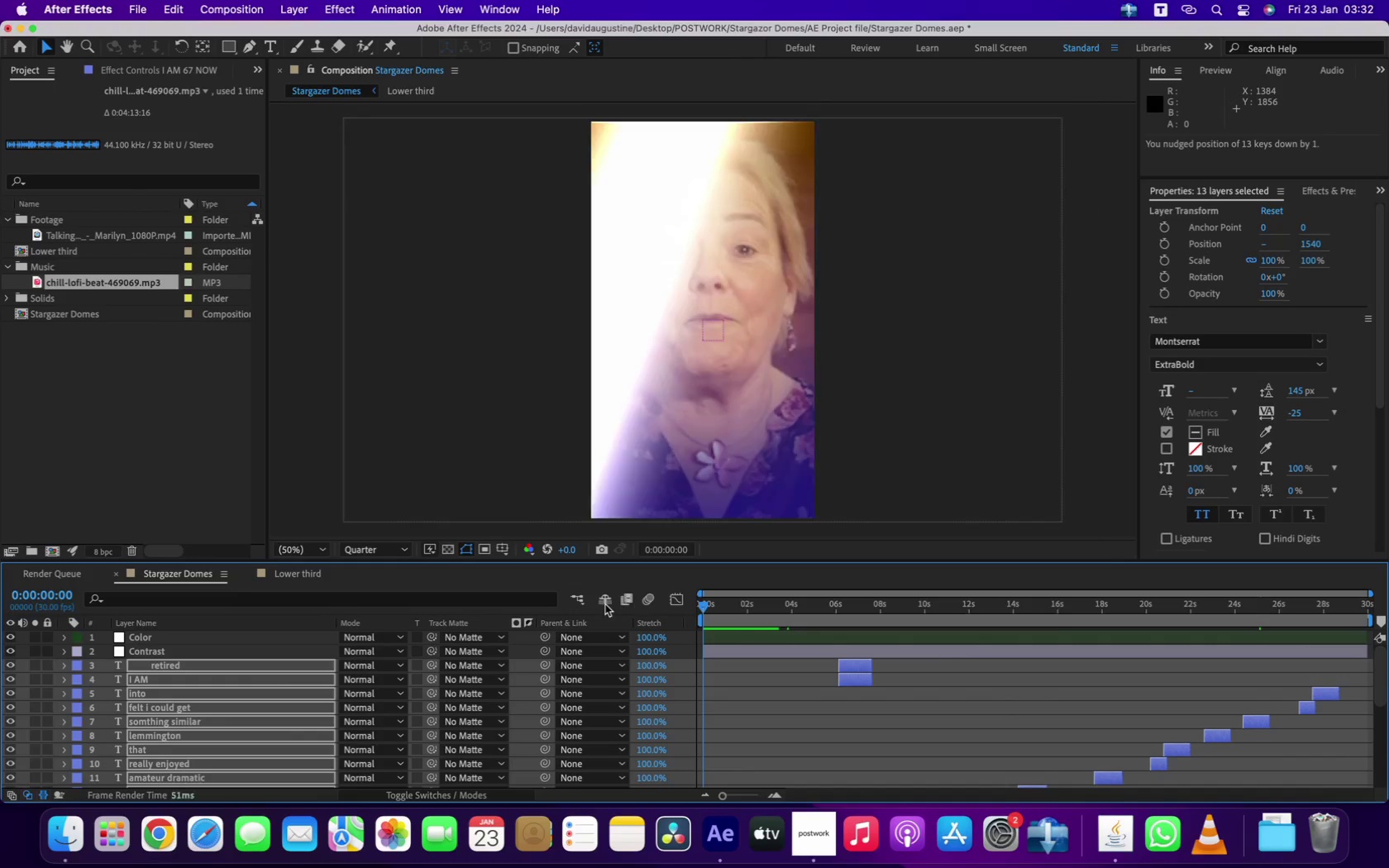 
key(Space)
 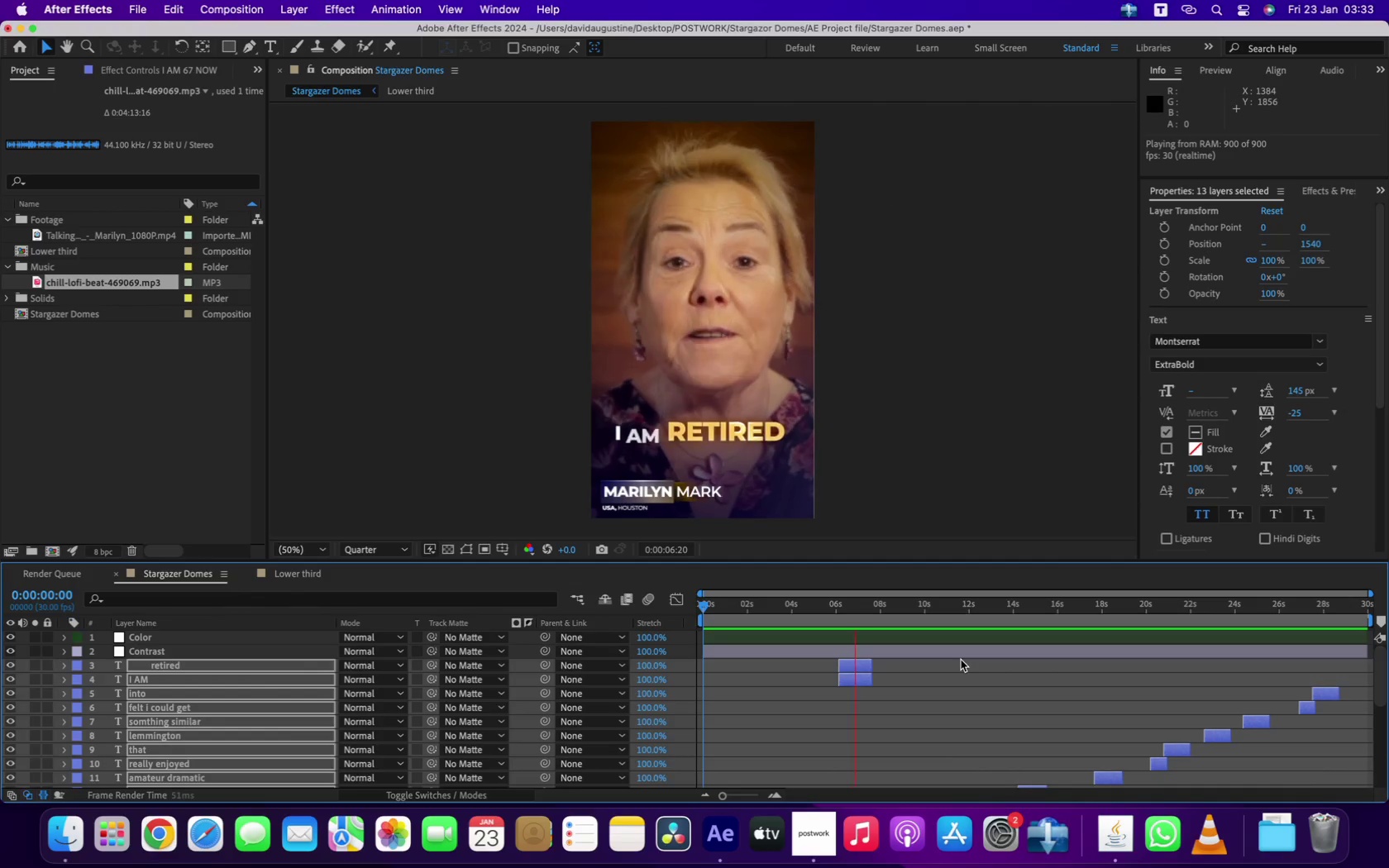 
wait(42.93)
 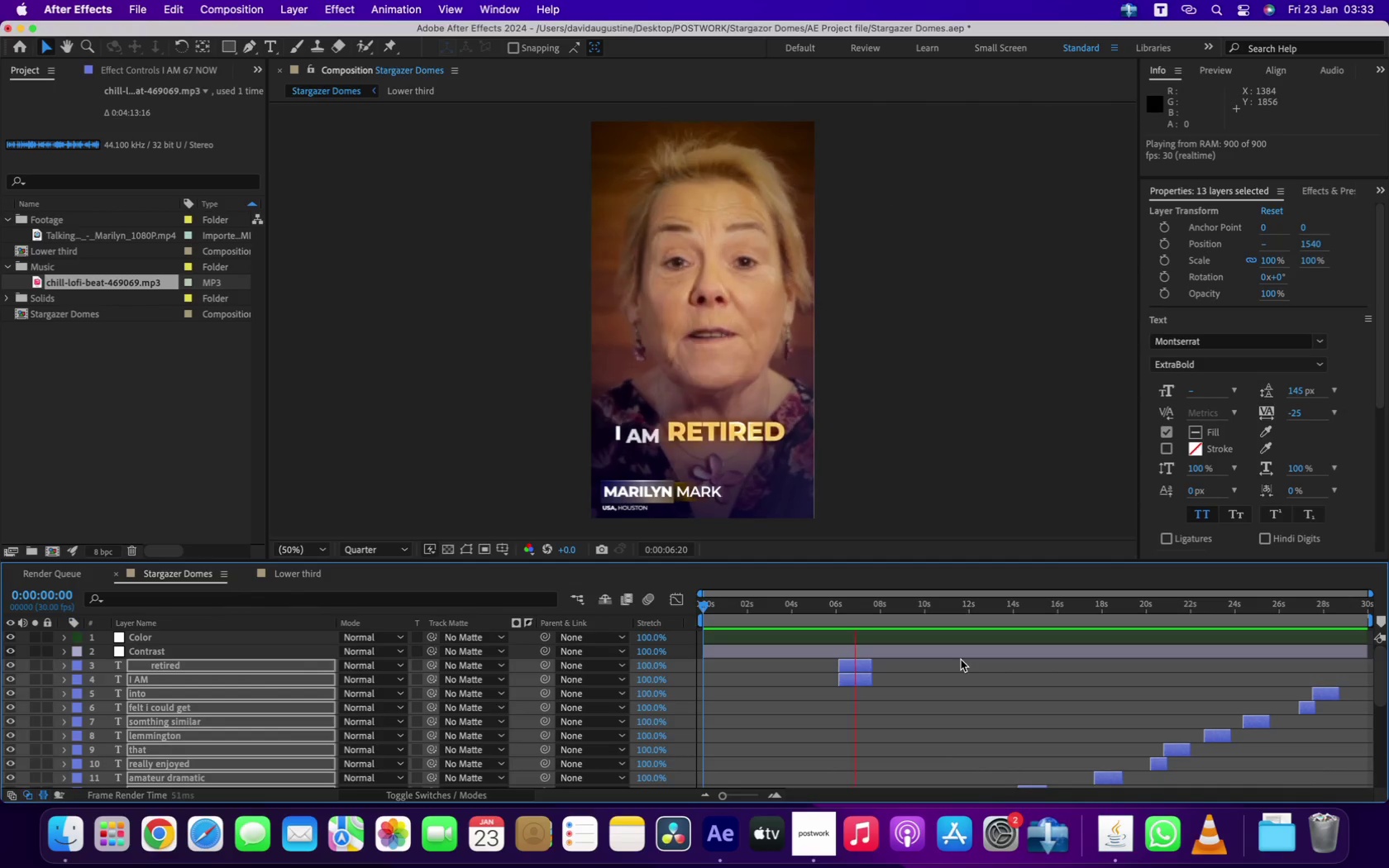 
key(Space)
 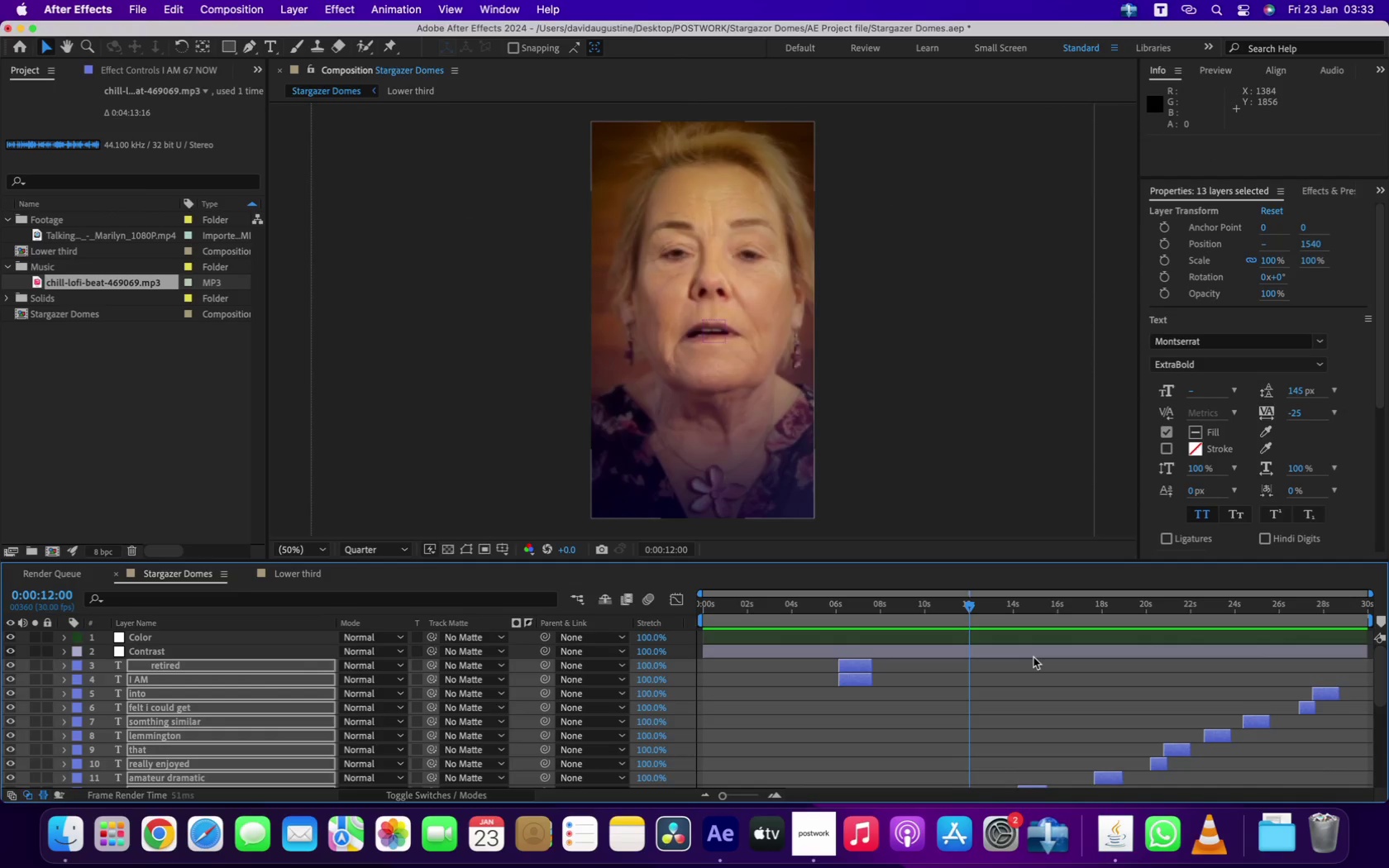 
key(Meta+S)
 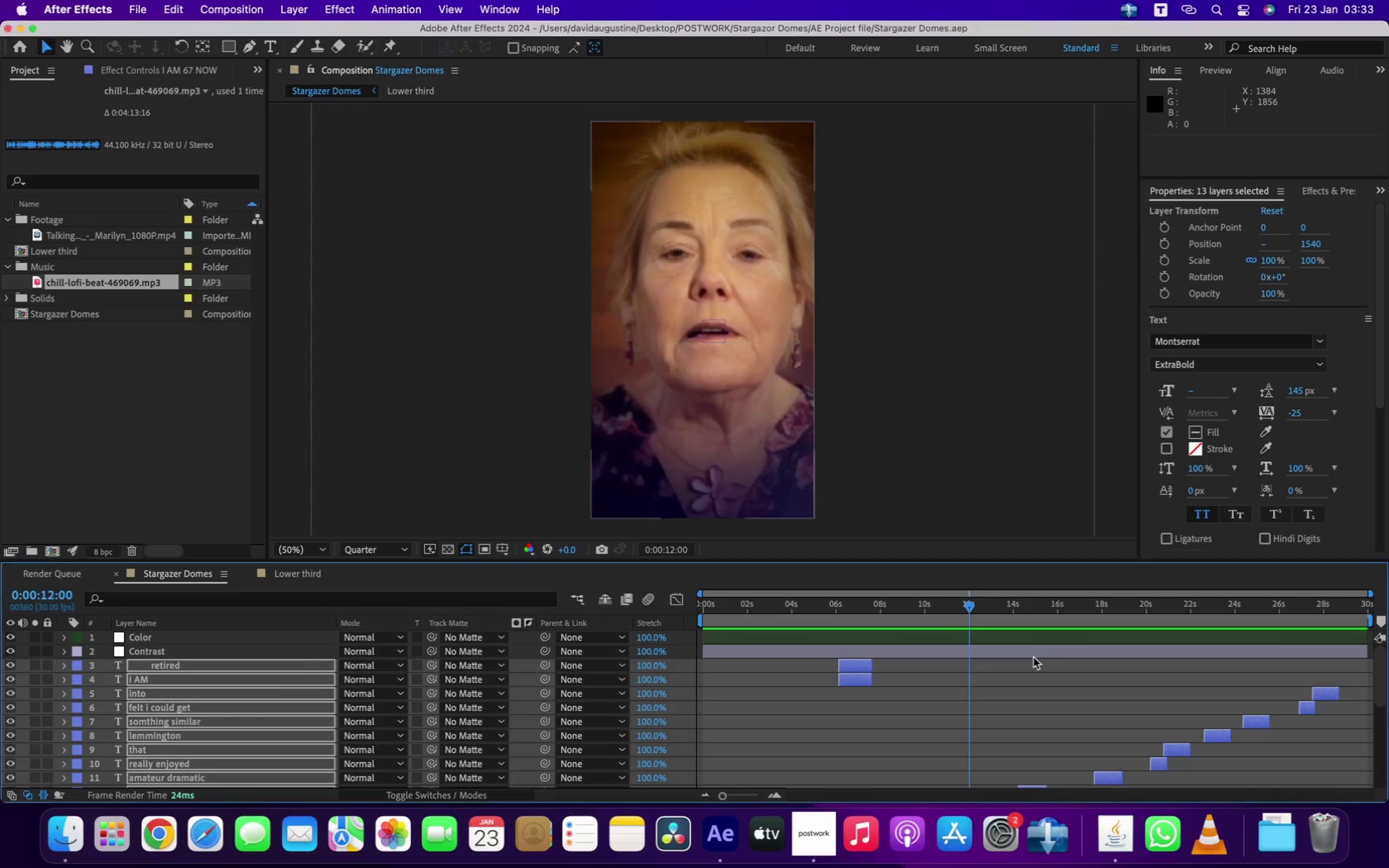 
key(Meta+S)
 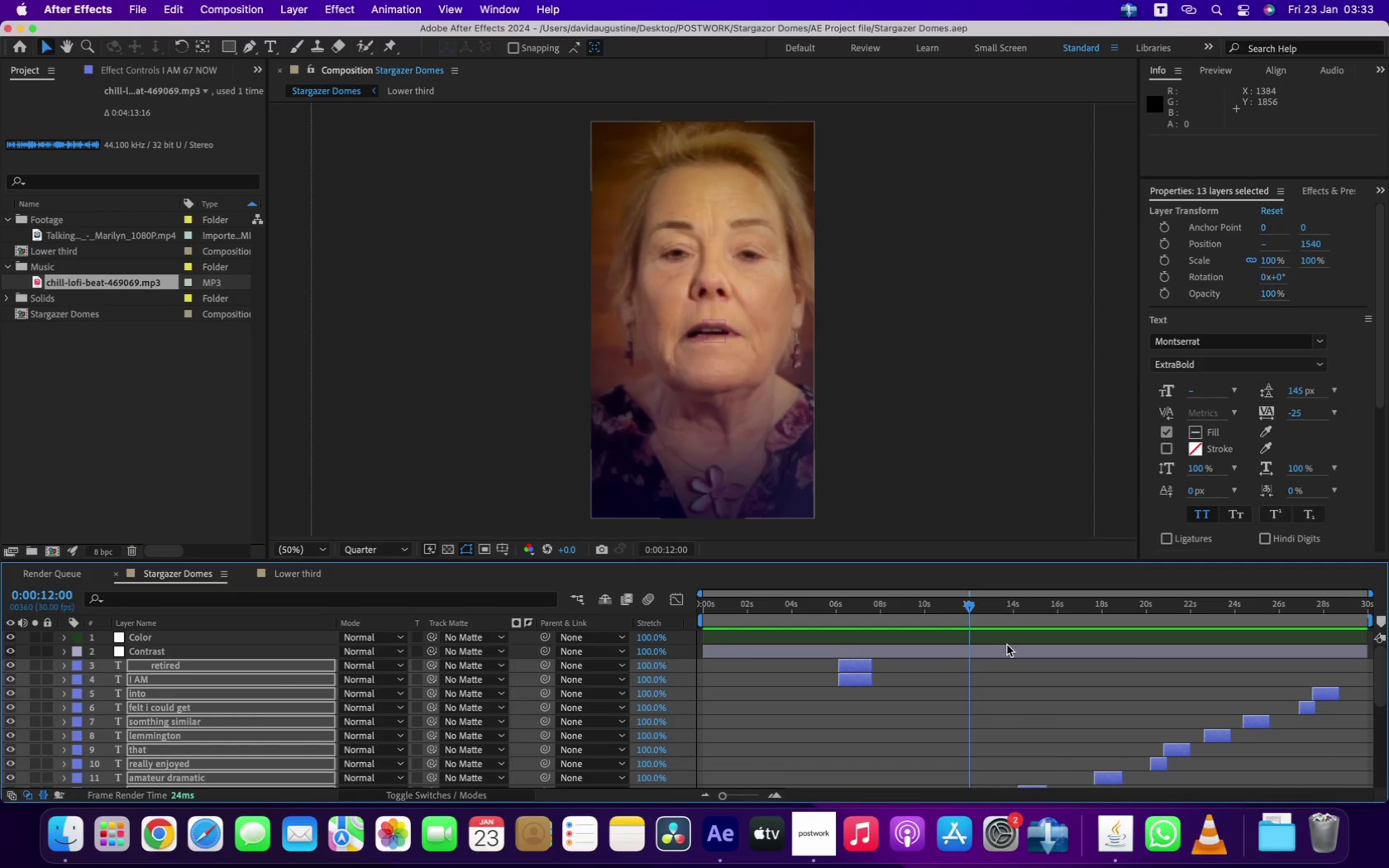 
wait(6.95)
 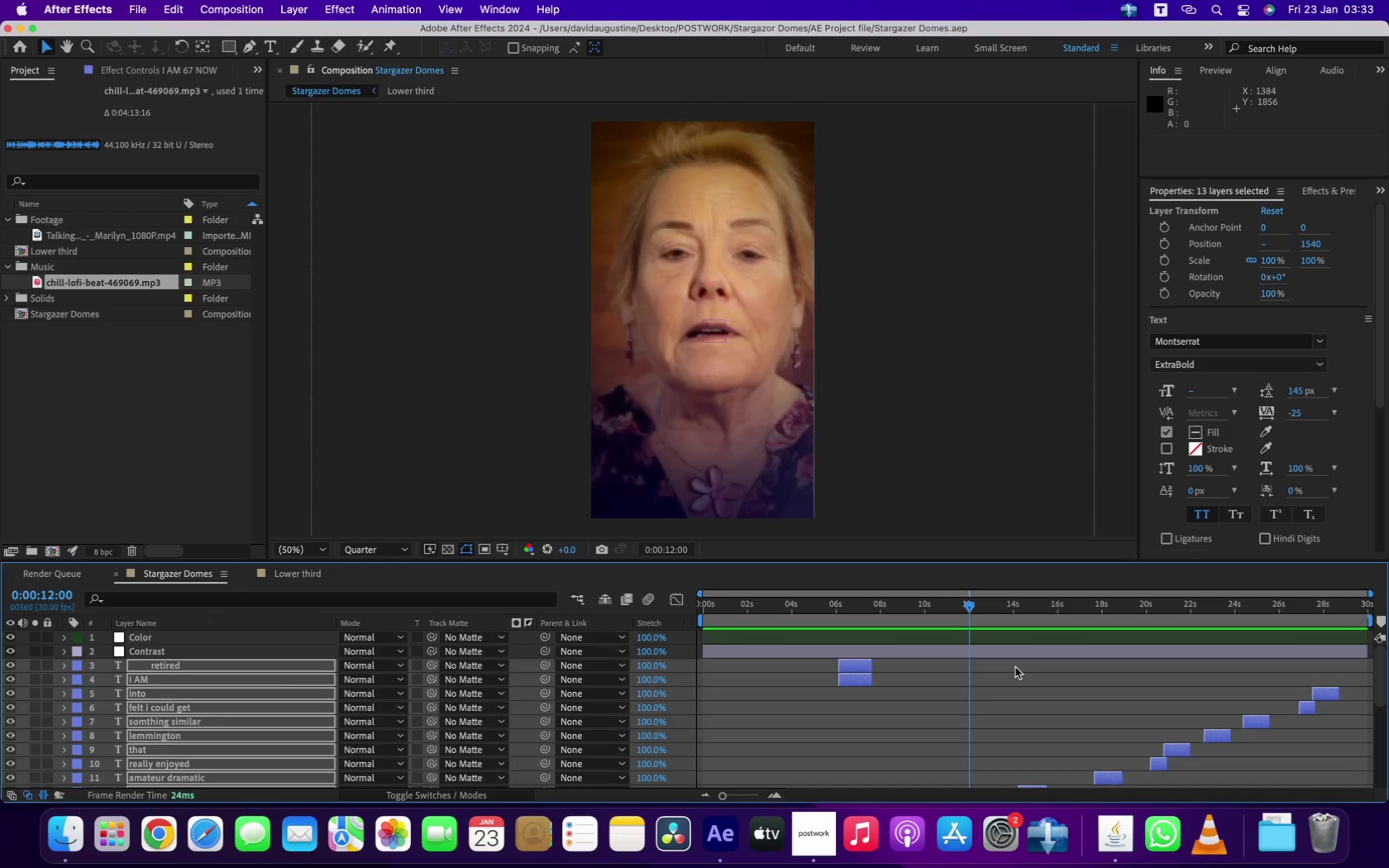 
left_click_drag(start_coordinate=[1004, 609], to_coordinate=[1325, 613])
 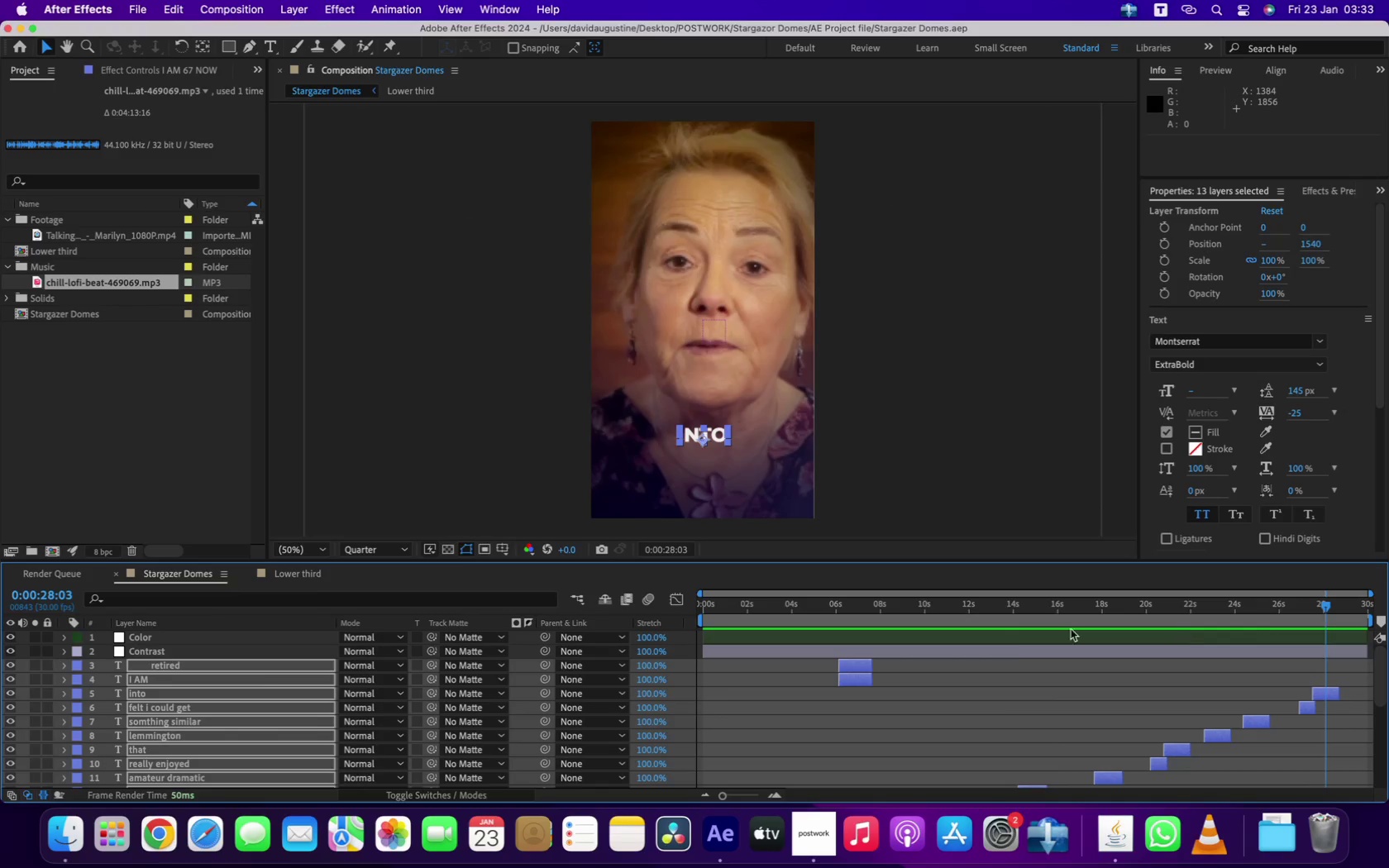 
left_click([1001, 670])
 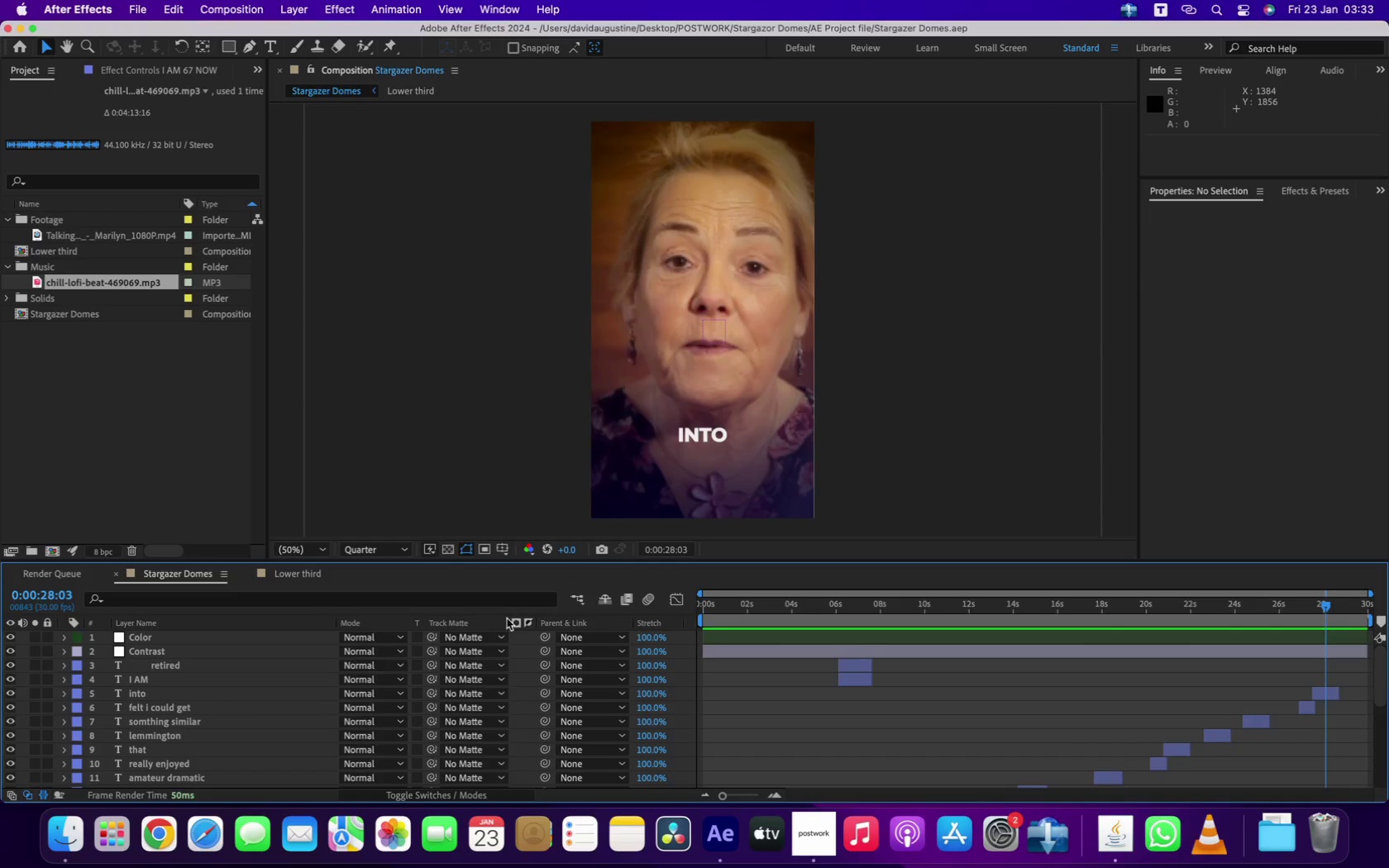 
scroll: coordinate [228, 704], scroll_direction: up, amount: 22.0
 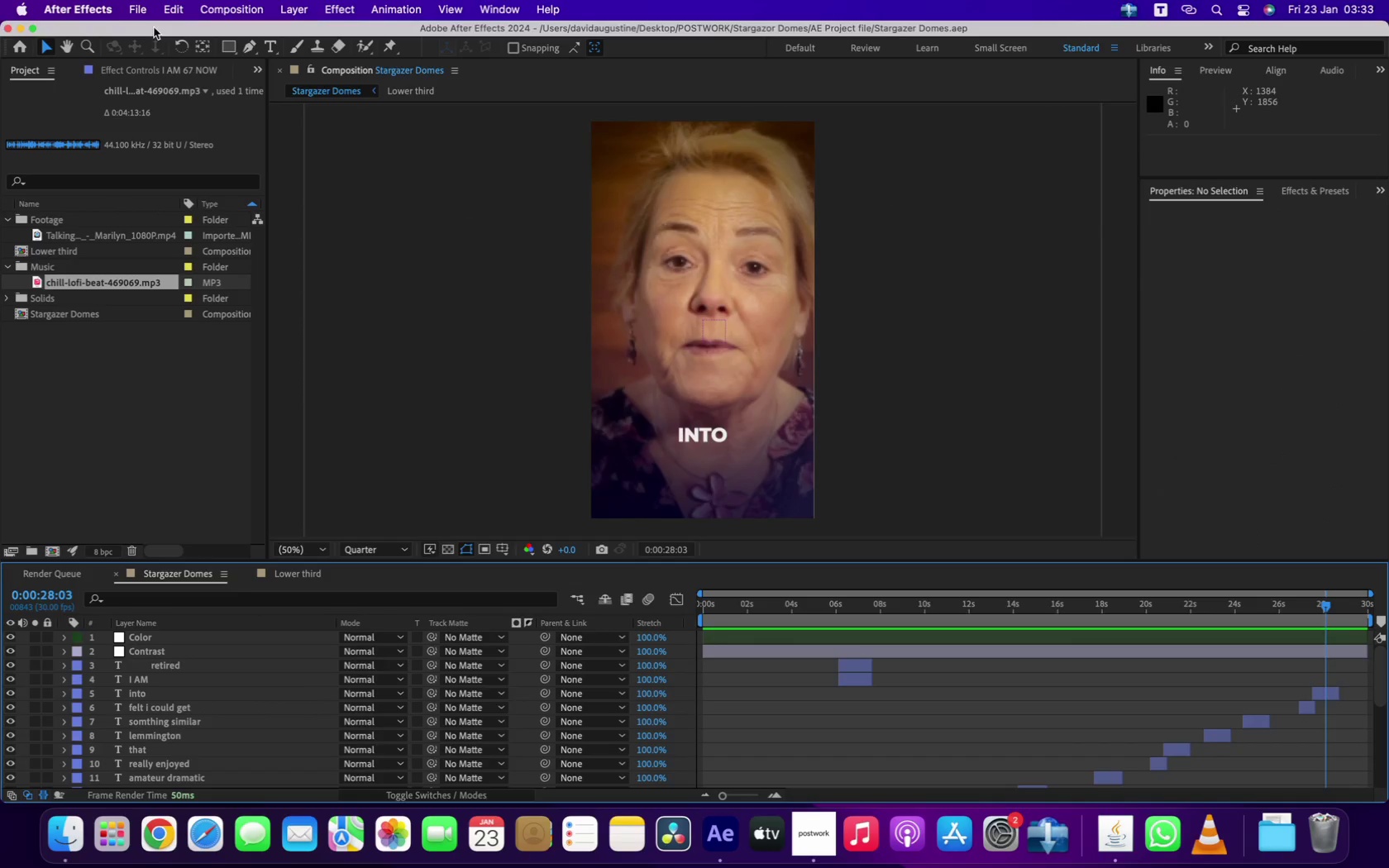 
left_click([133, 4])
 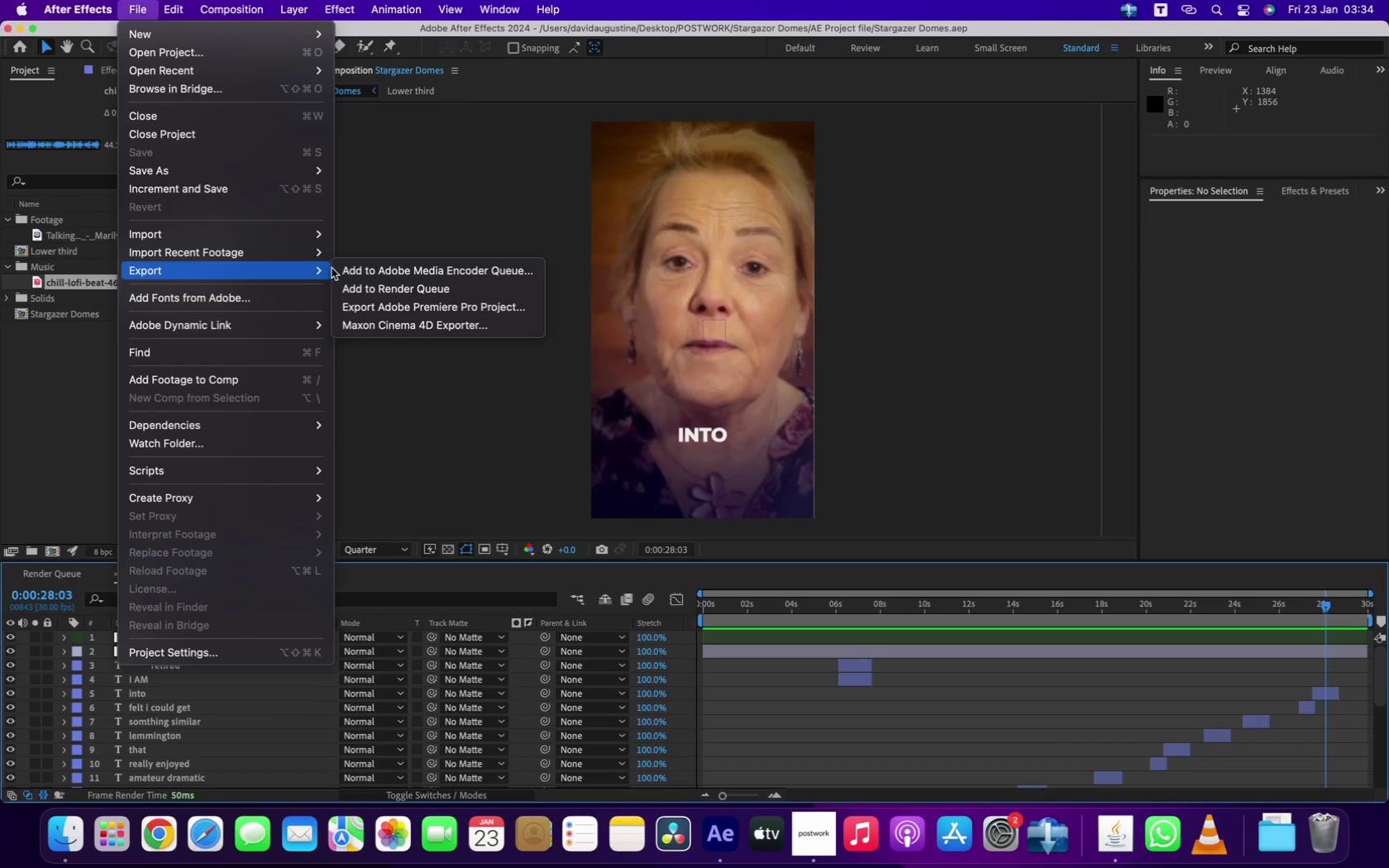 
left_click([410, 284])
 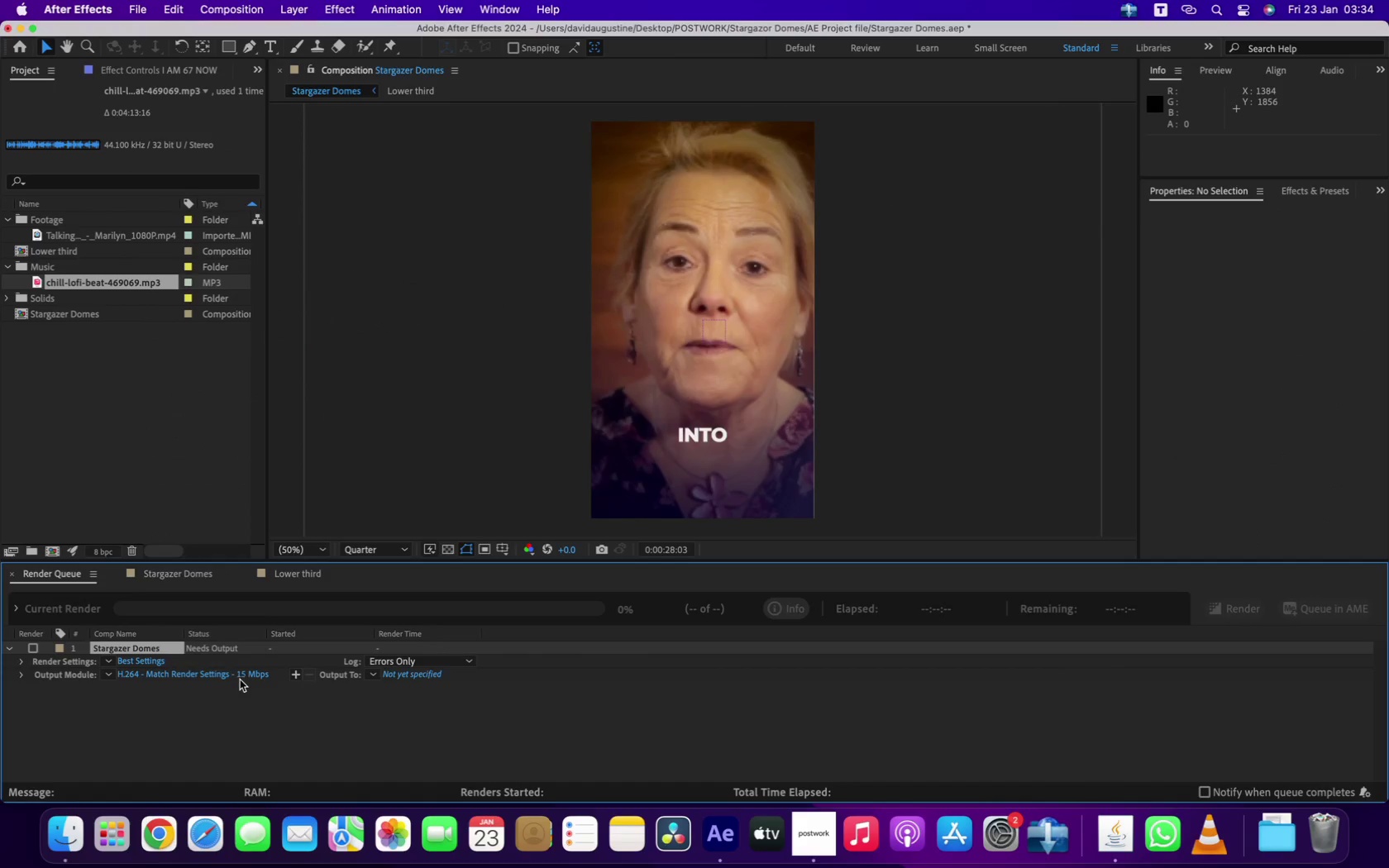 
left_click([241, 676])
 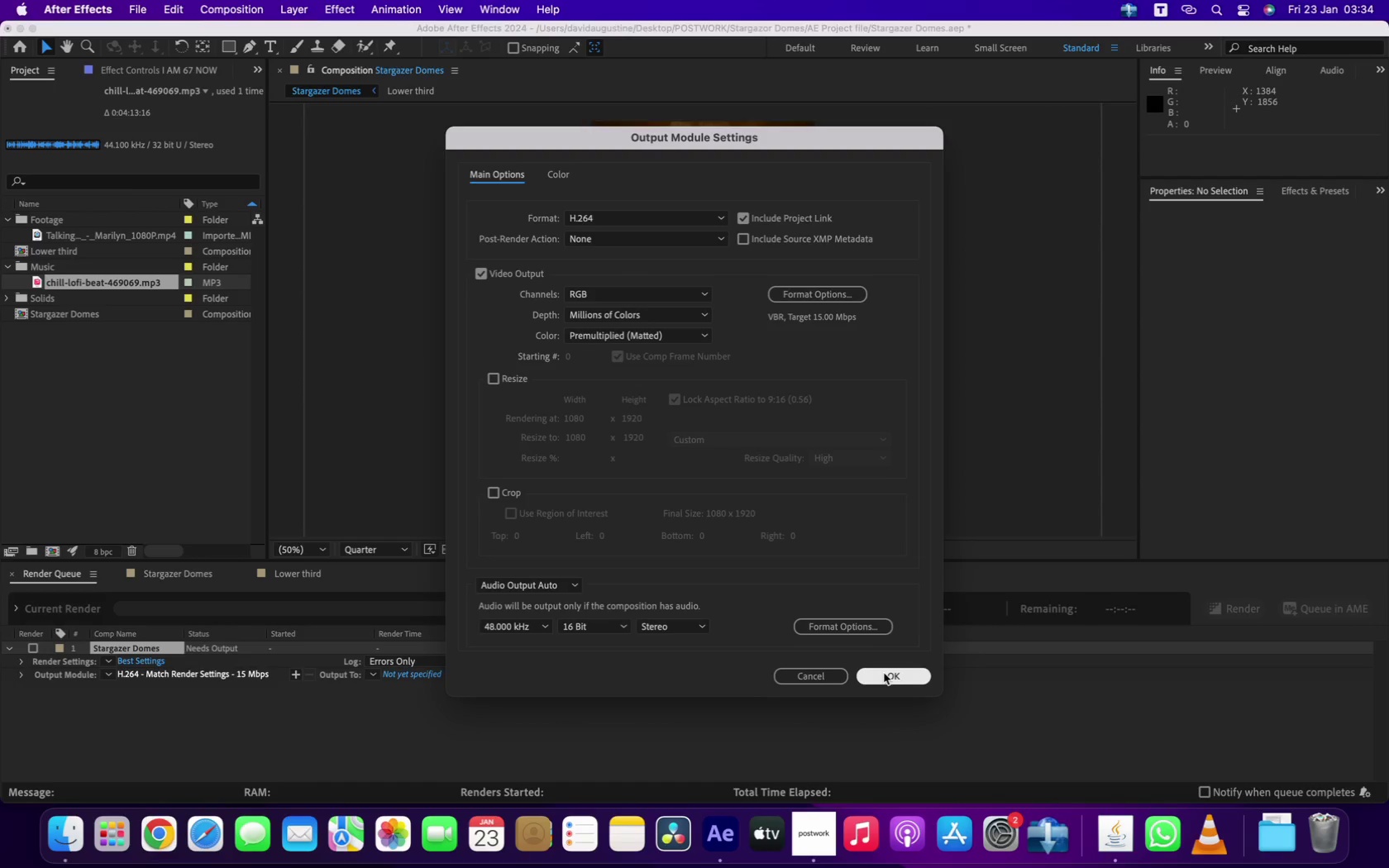 
wait(6.32)
 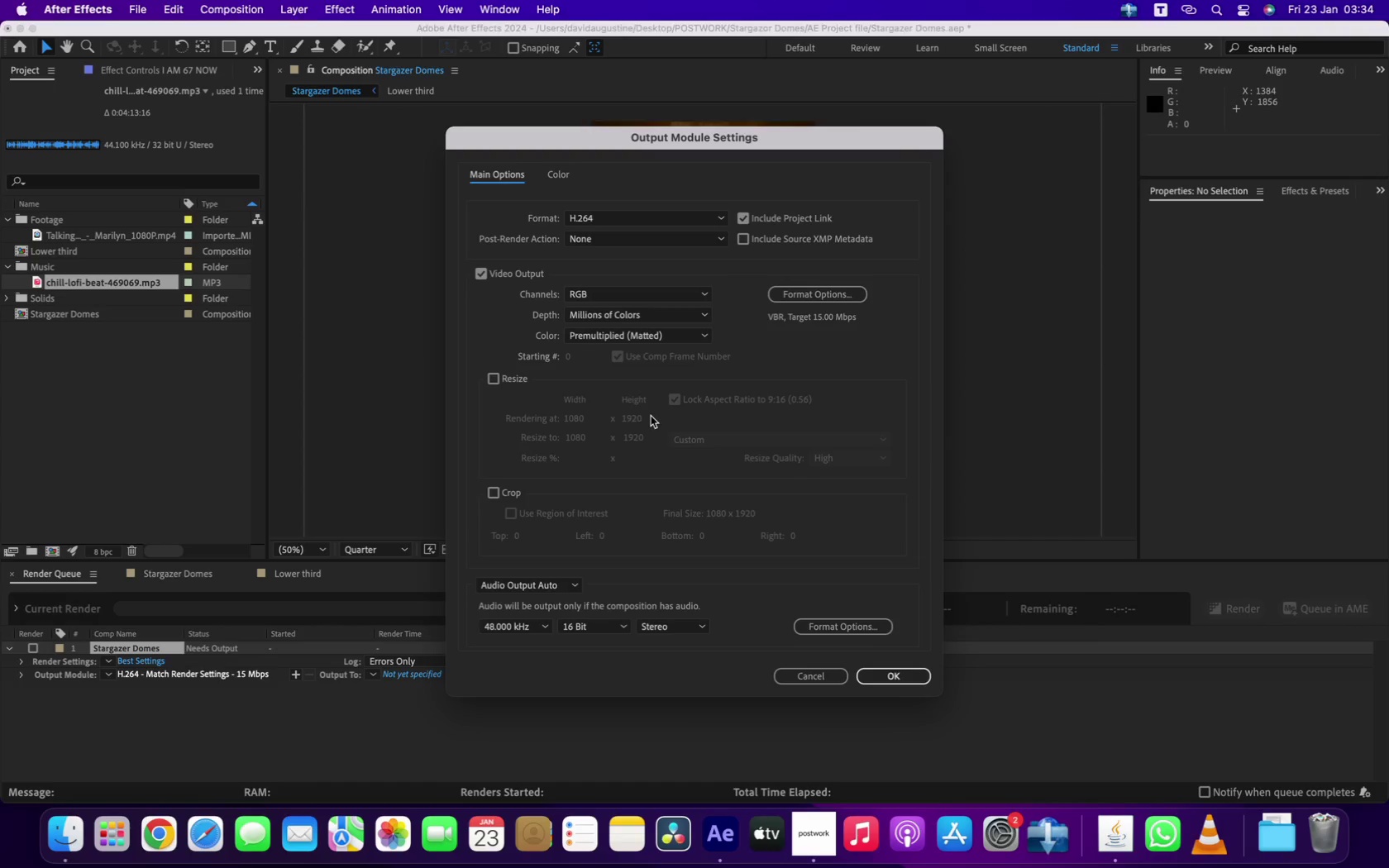 
left_click([884, 673])
 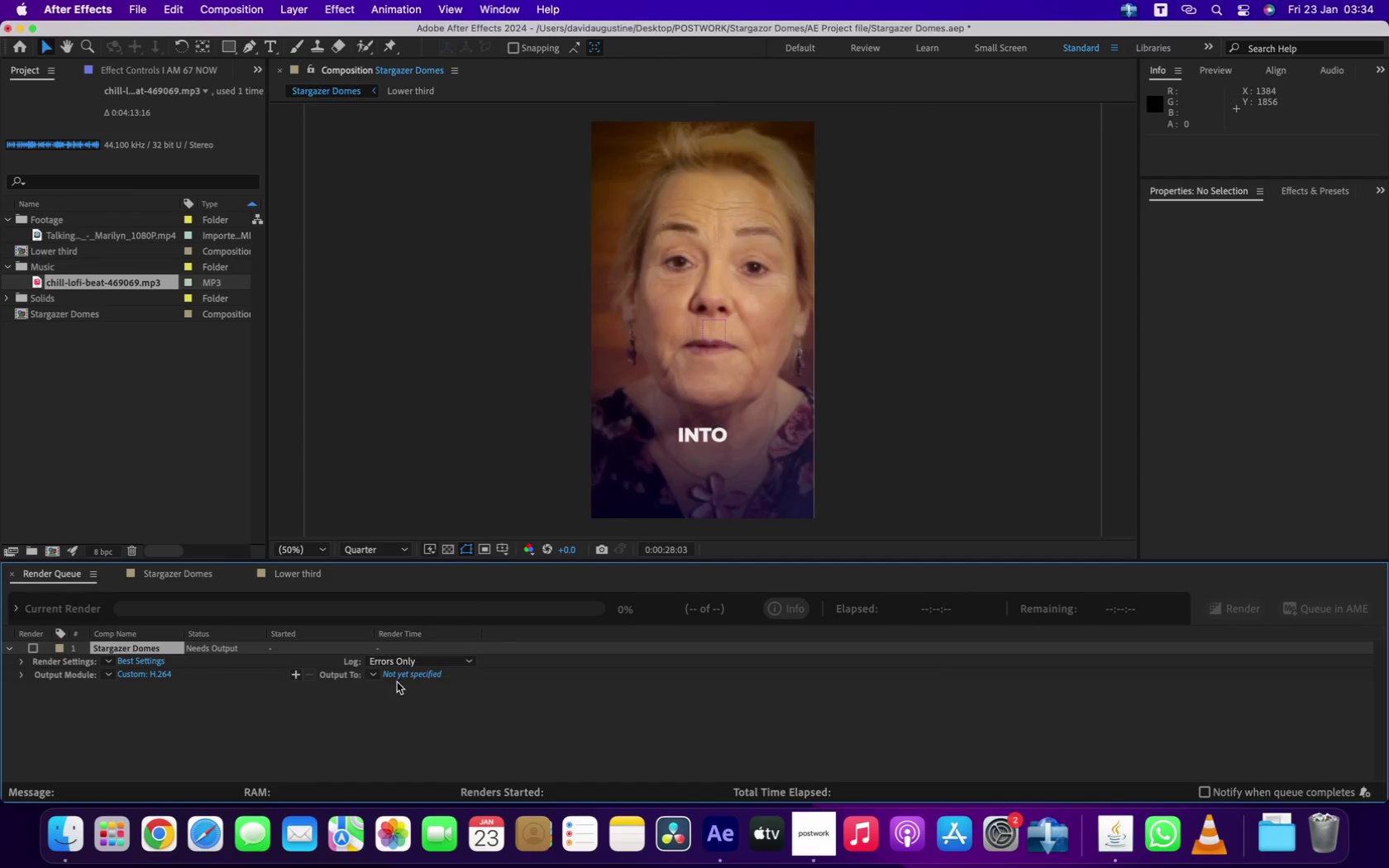 
left_click([408, 677])
 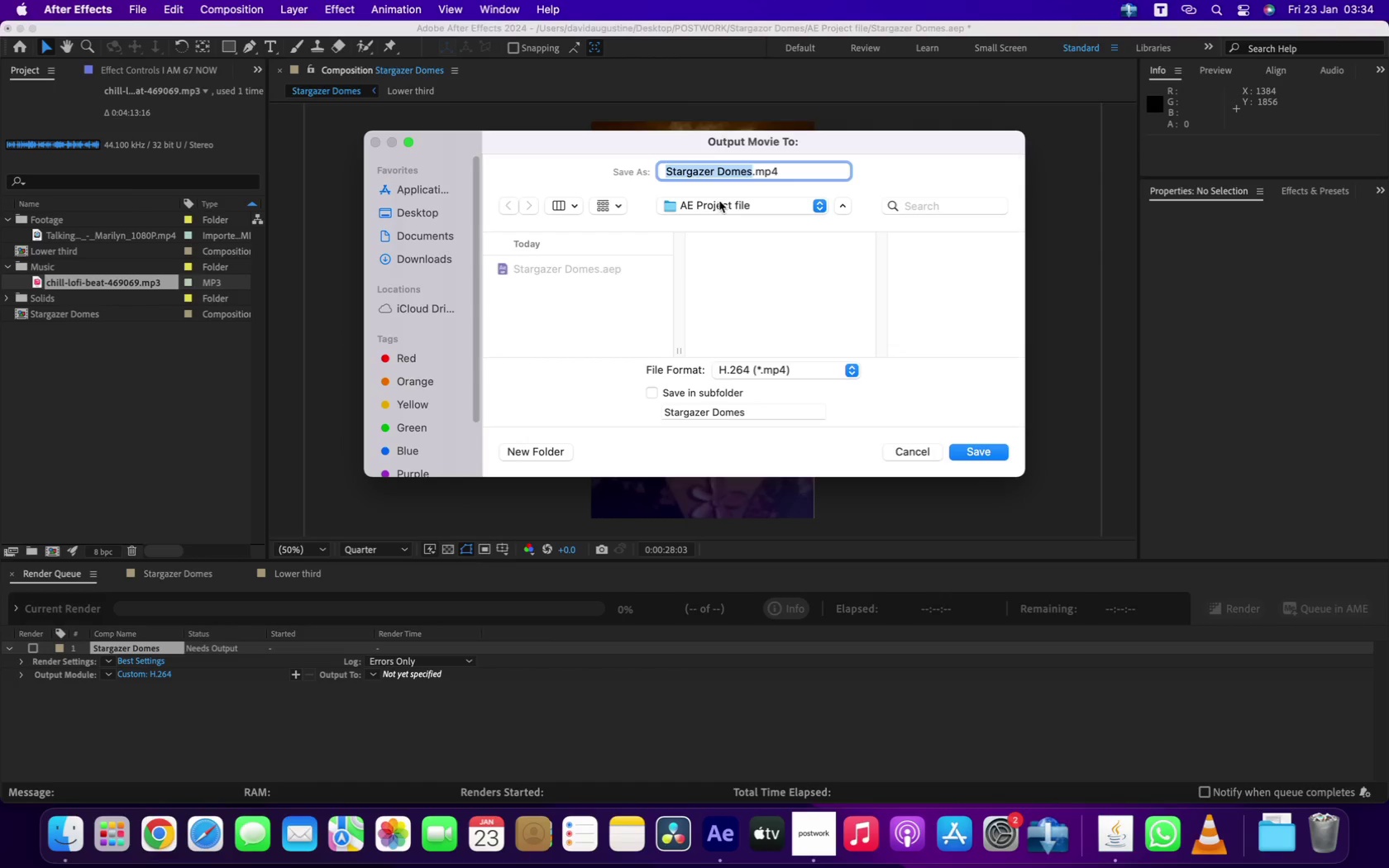 
left_click([720, 204])
 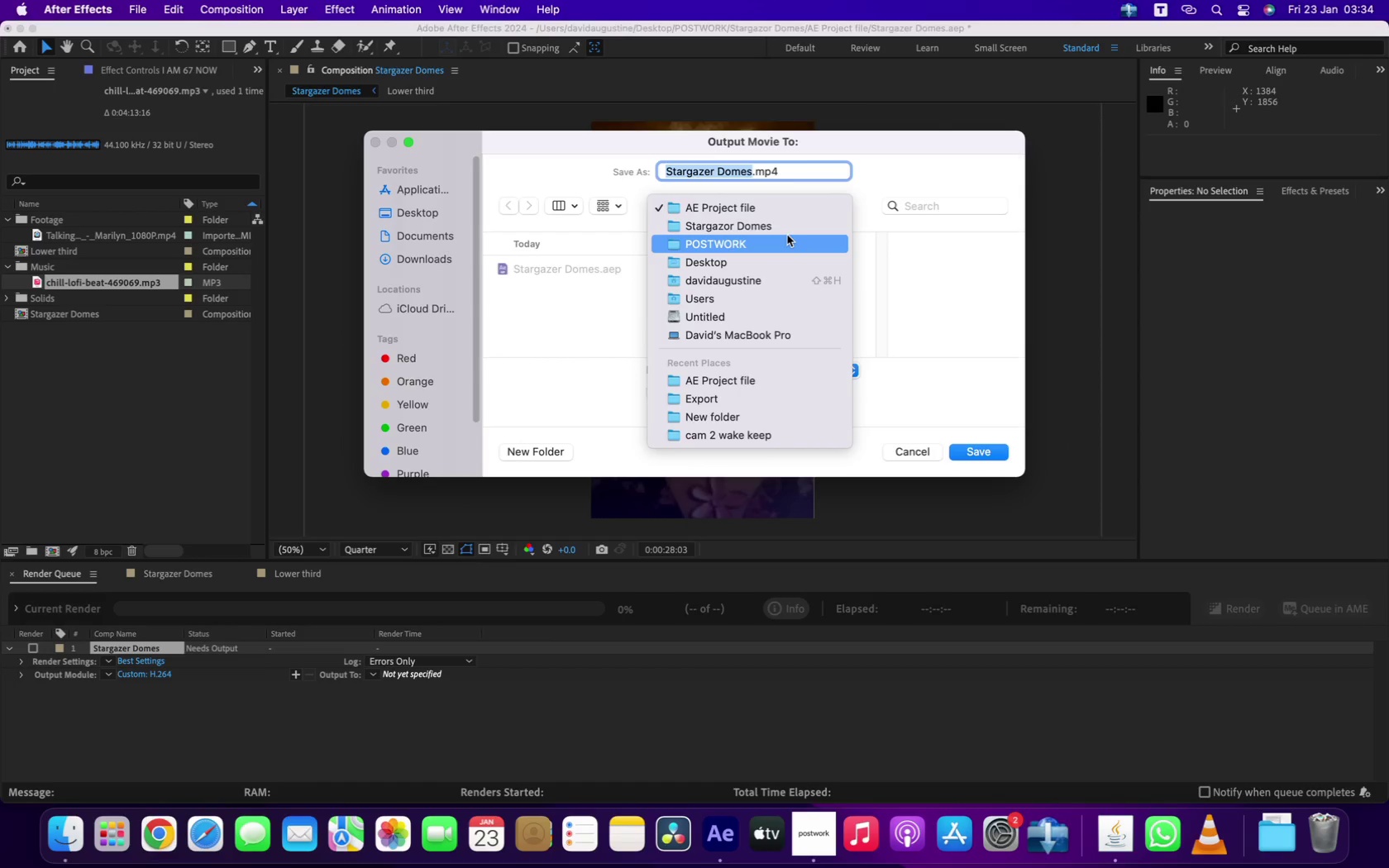 
left_click([784, 238])
 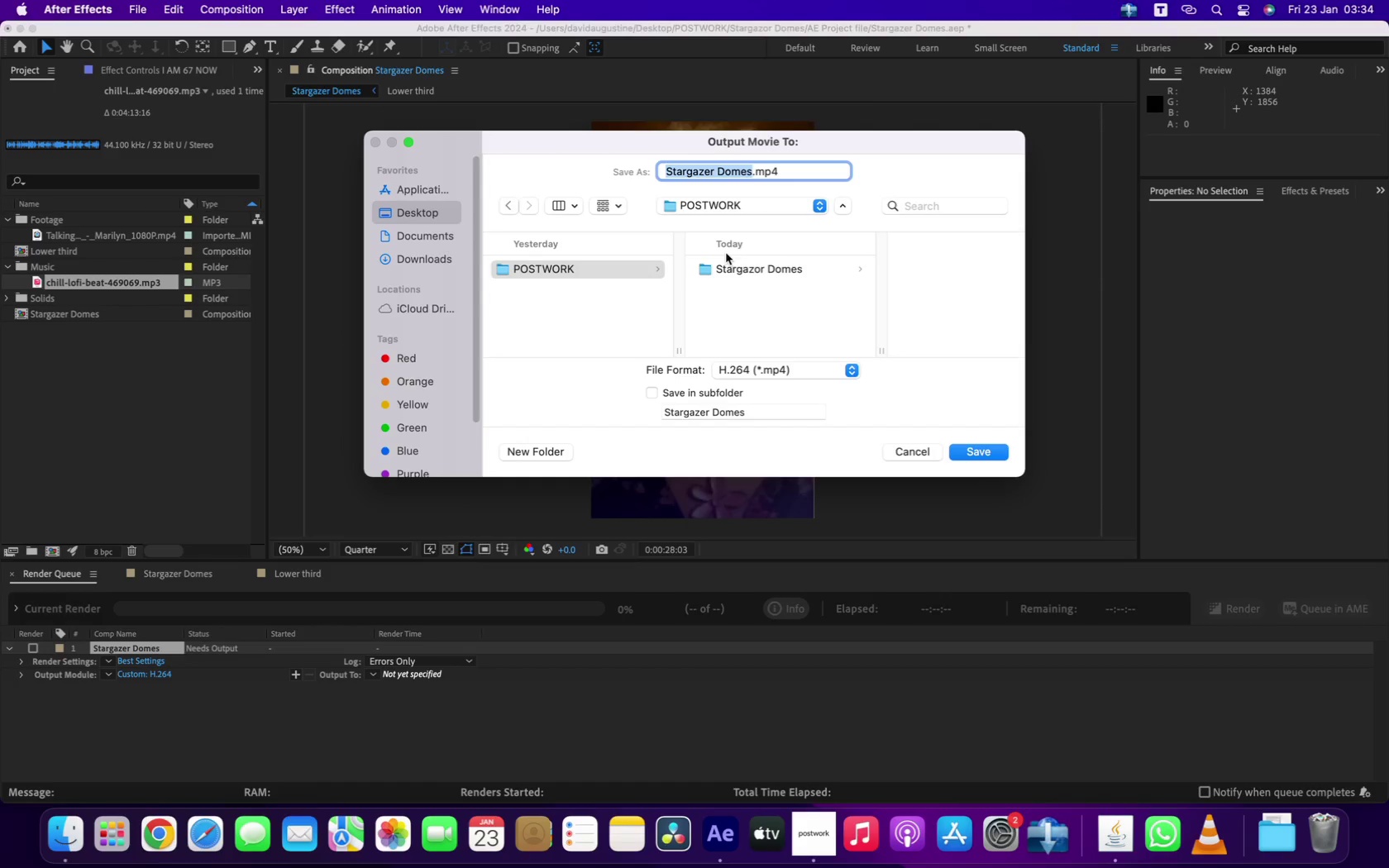 
left_click([730, 267])
 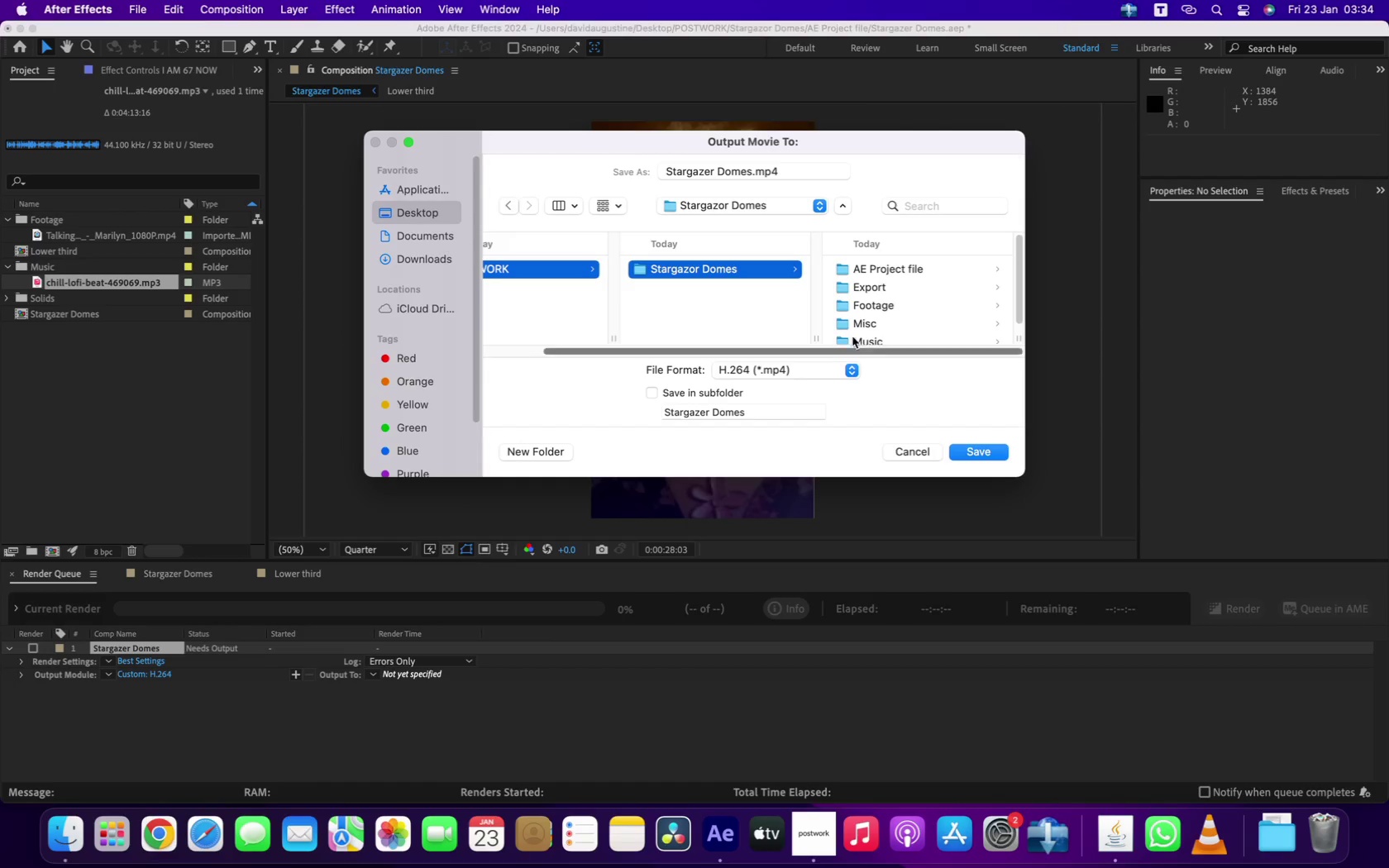 
left_click([892, 289])
 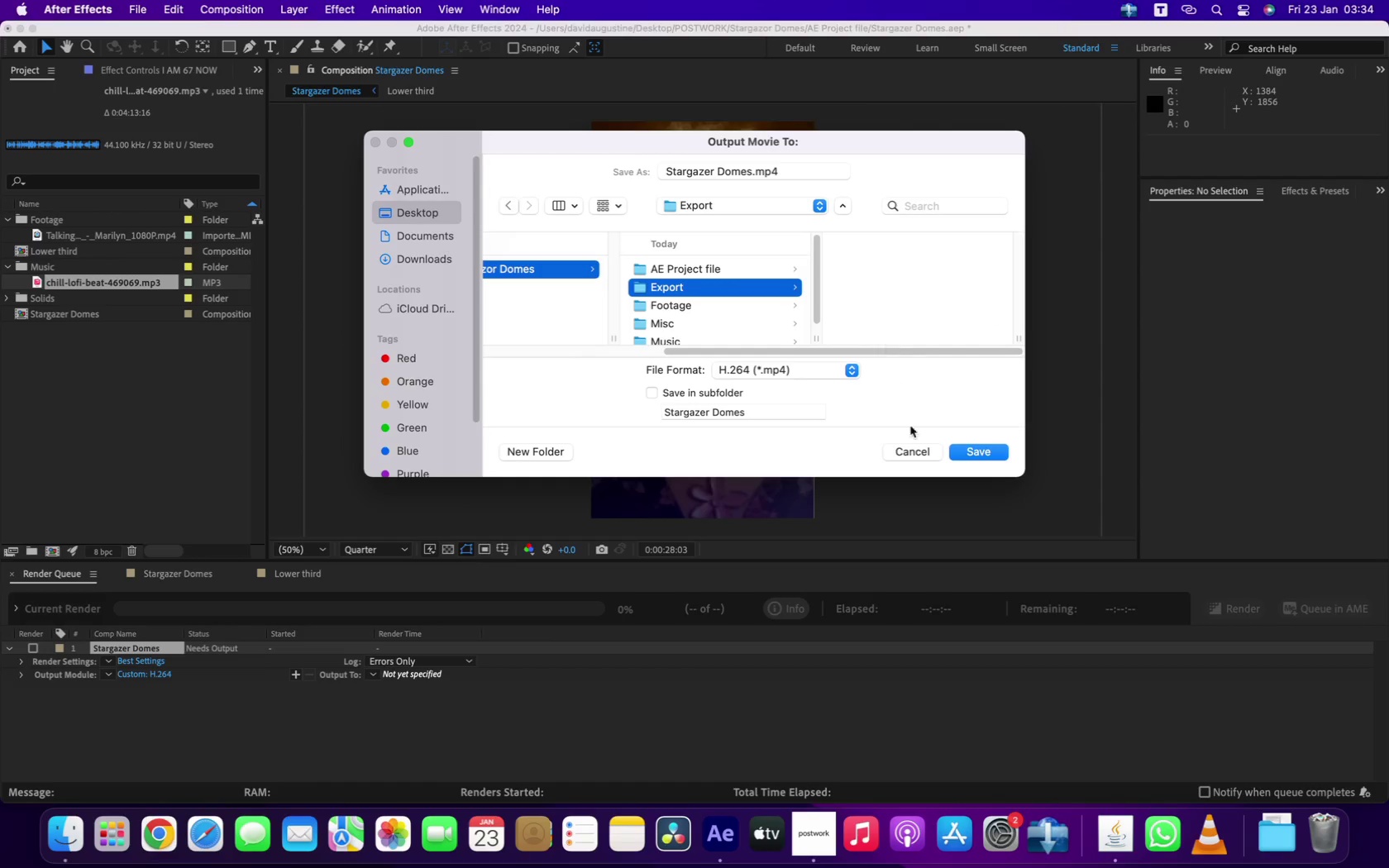 
left_click([980, 446])
 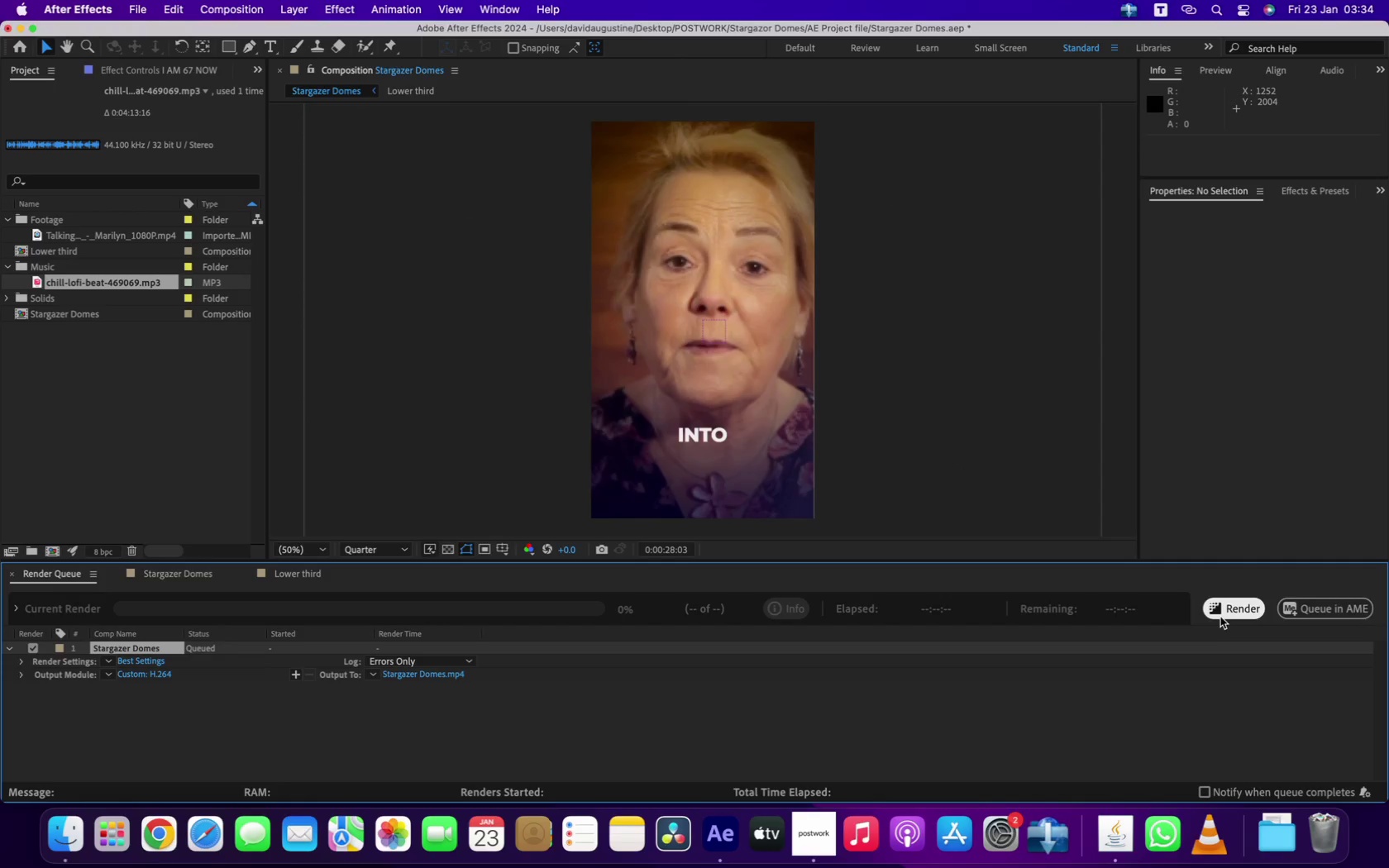 
left_click([1217, 618])